 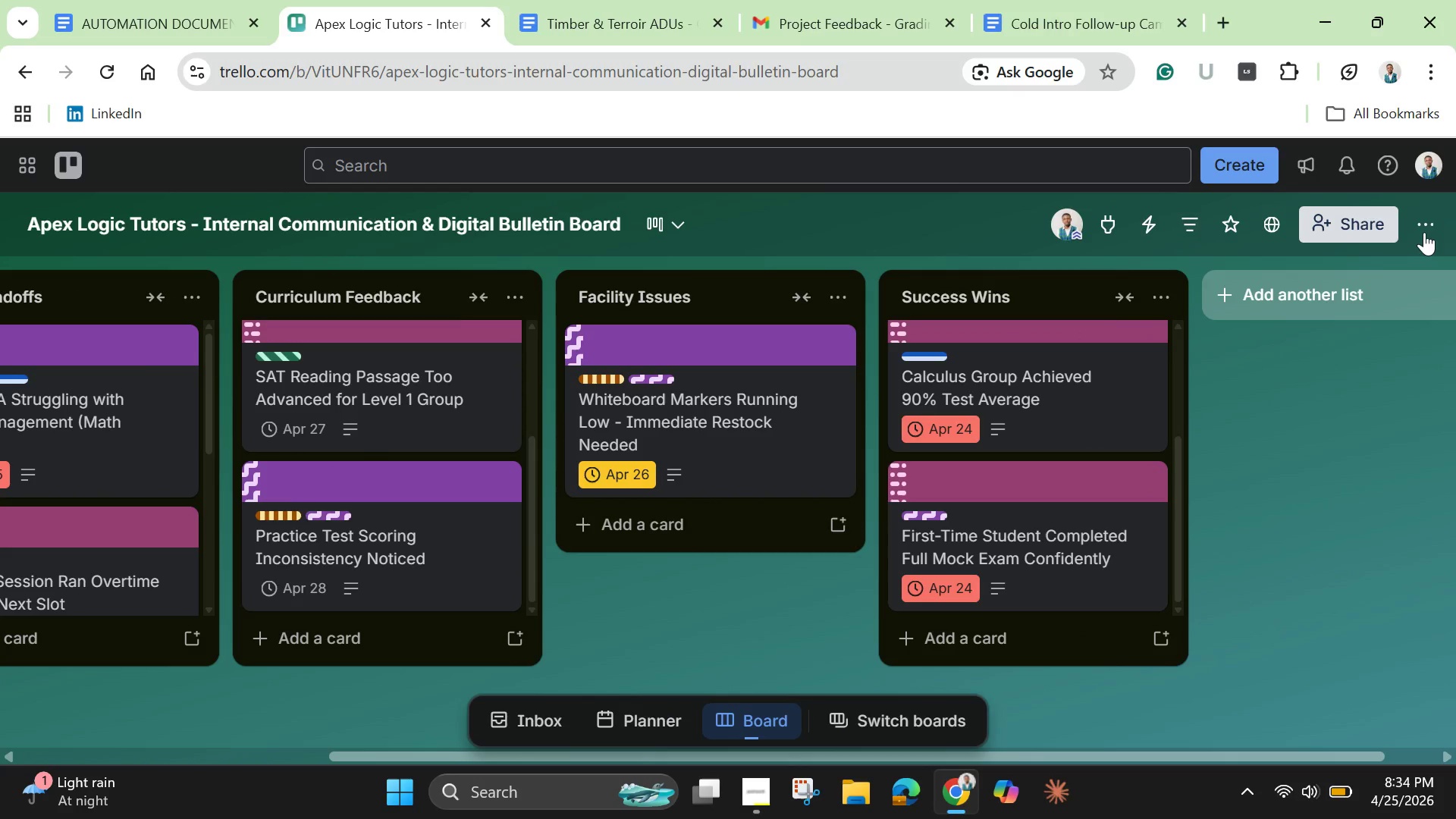 
left_click([1426, 238])
 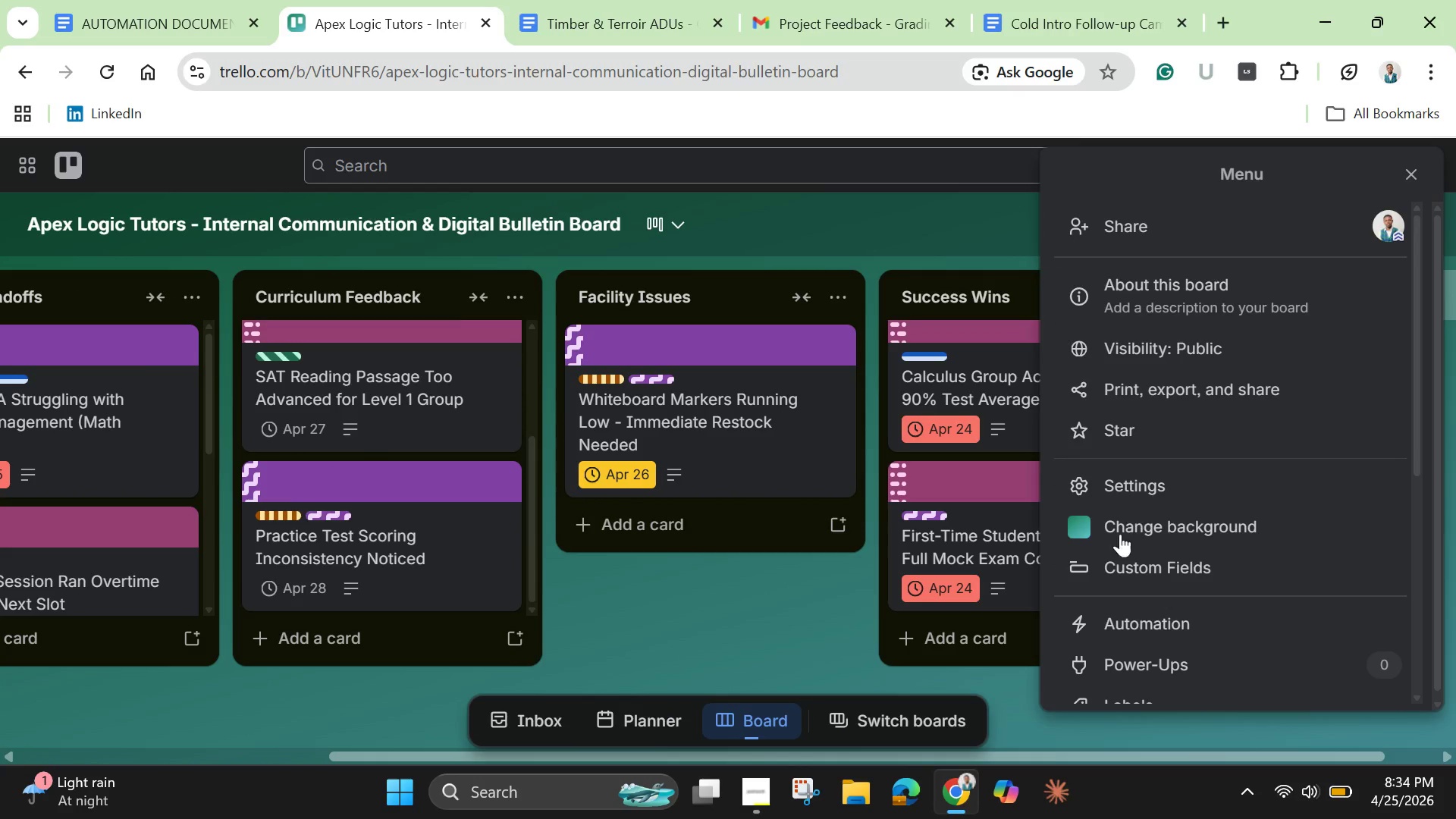 
scroll: coordinate [1115, 547], scroll_direction: down, amount: 1.0
 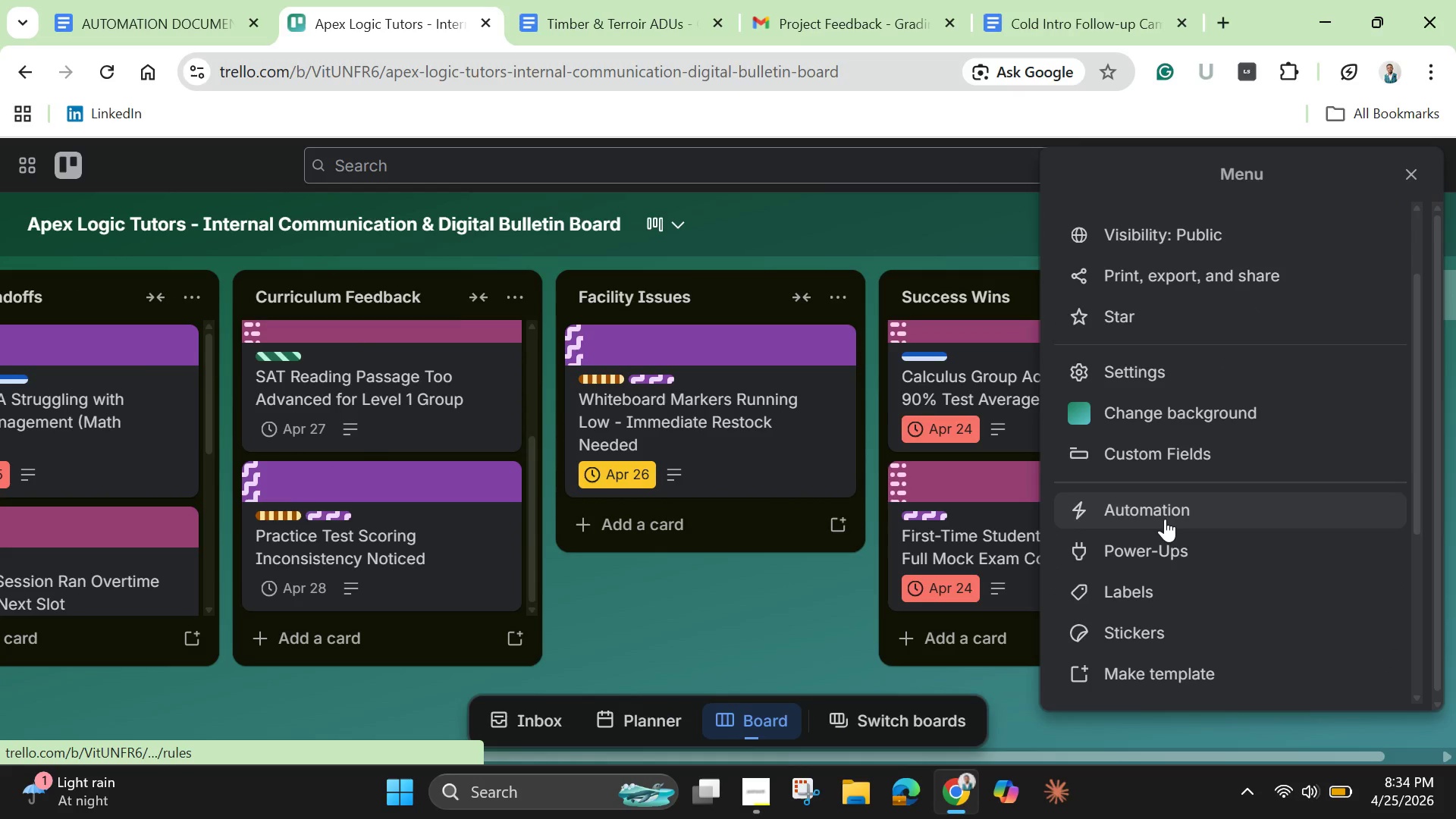 
left_click([1165, 517])
 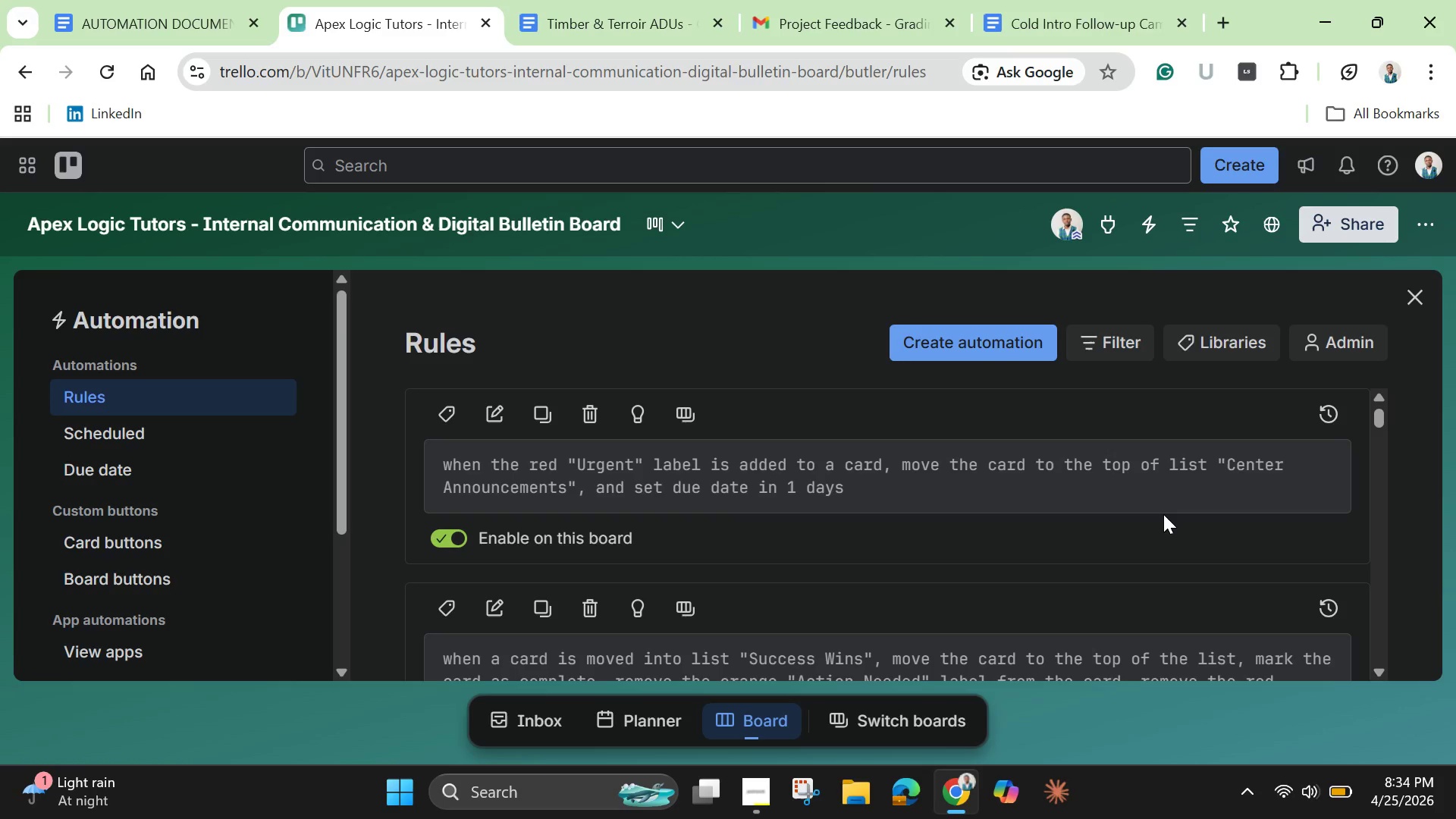 
wait(13.92)
 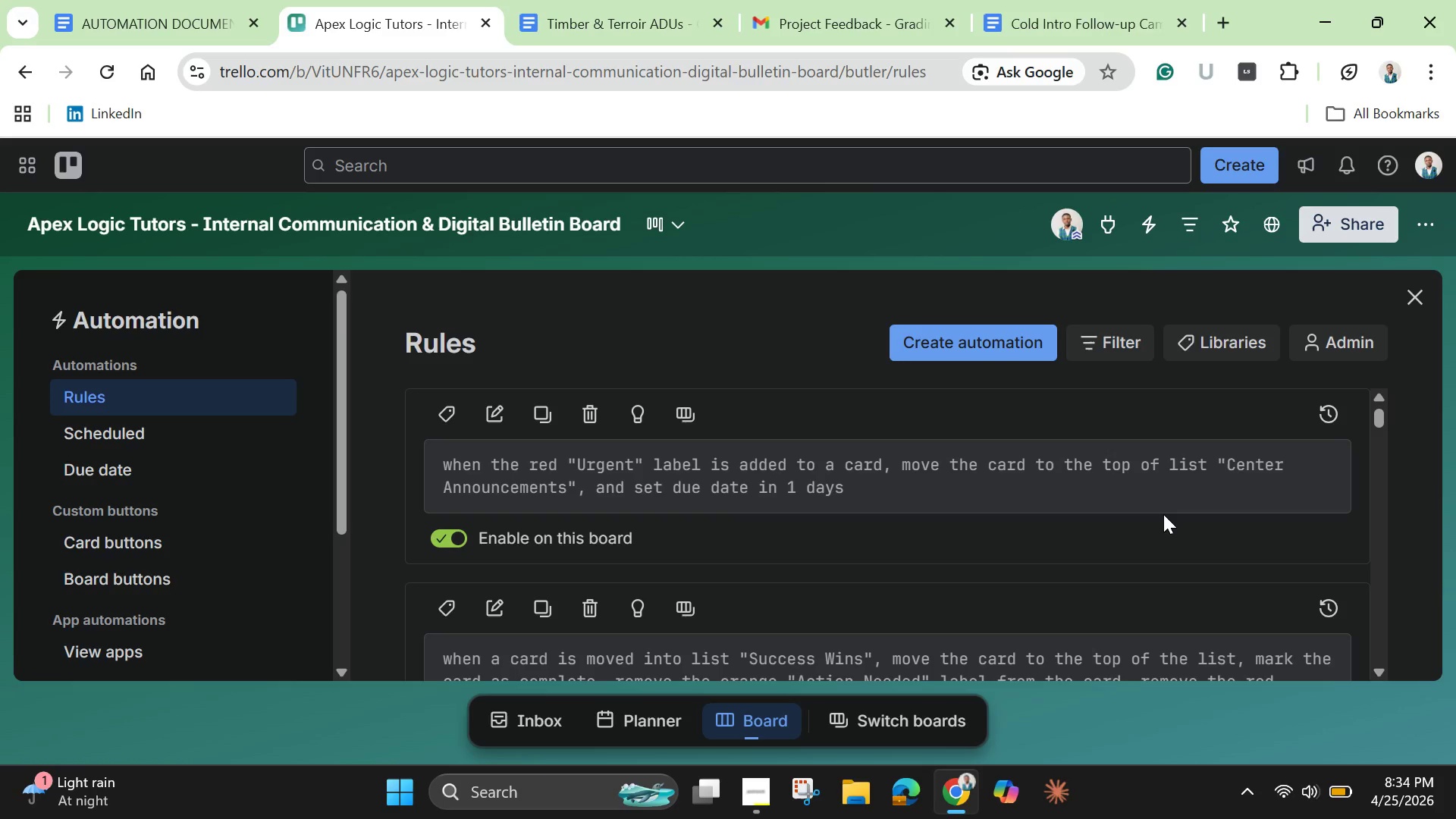 
scroll: coordinate [1134, 491], scroll_direction: down, amount: 2.0
 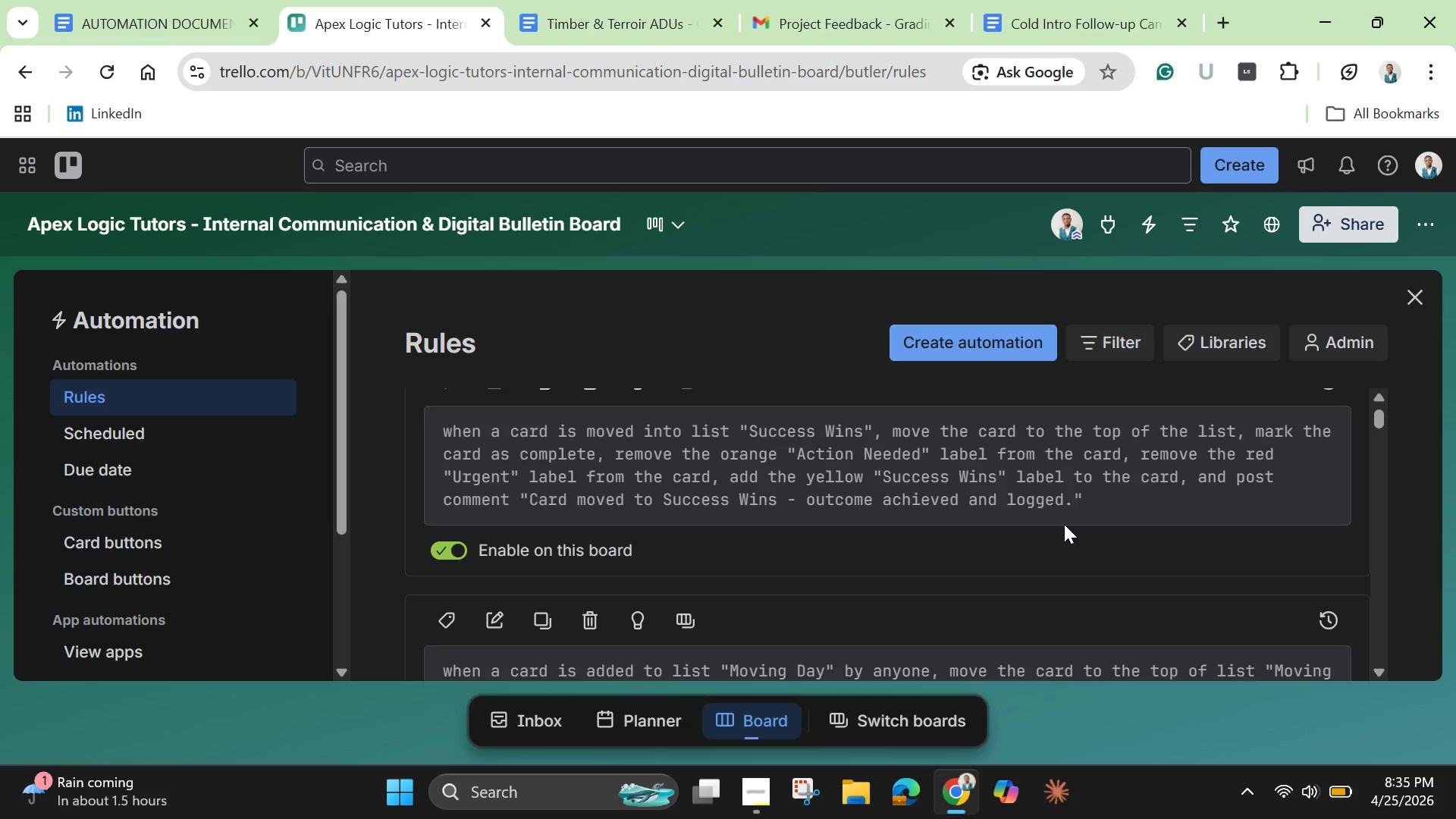 
wait(17.26)
 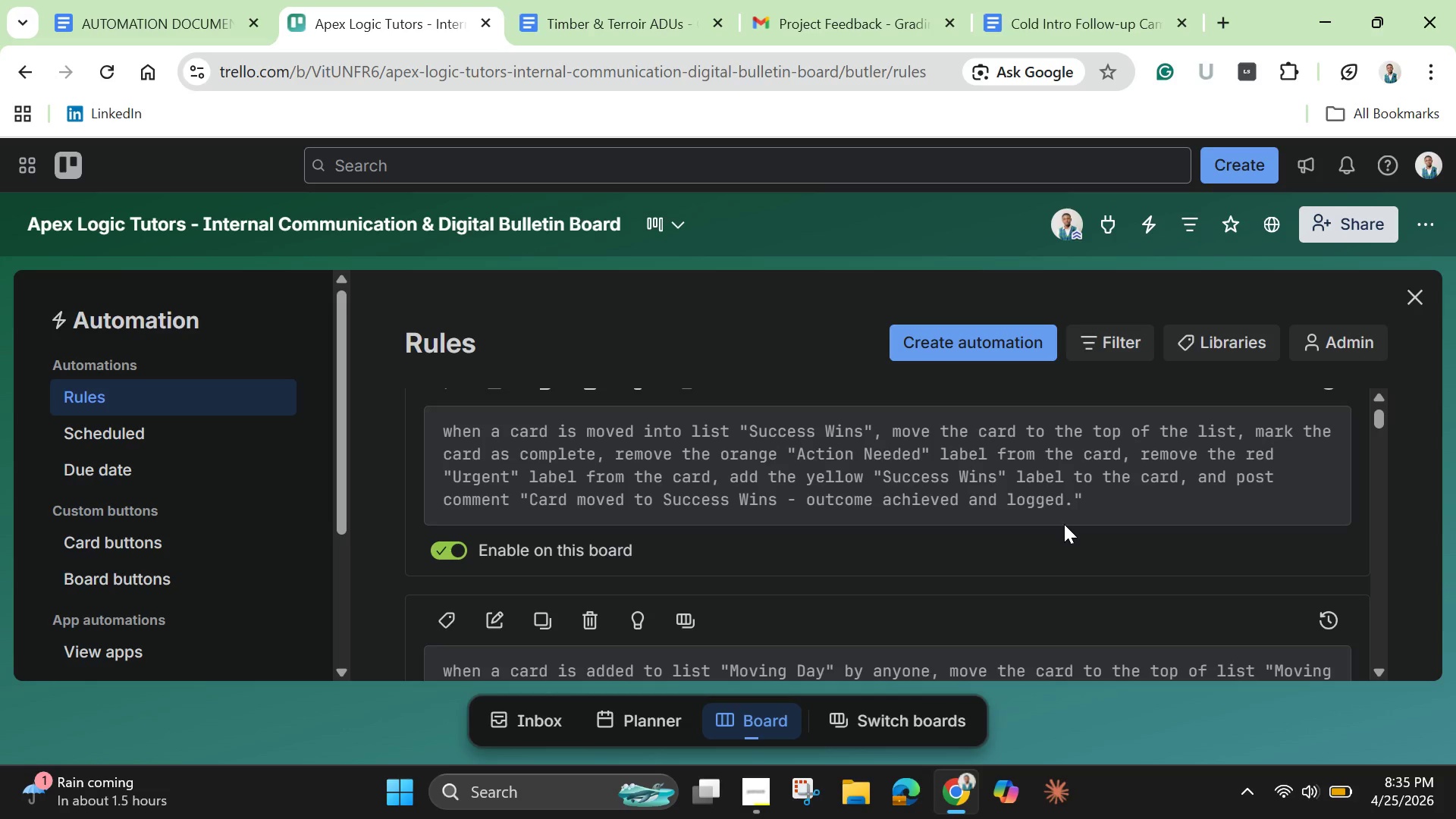 
scroll: coordinate [638, 526], scroll_direction: down, amount: 1.0
 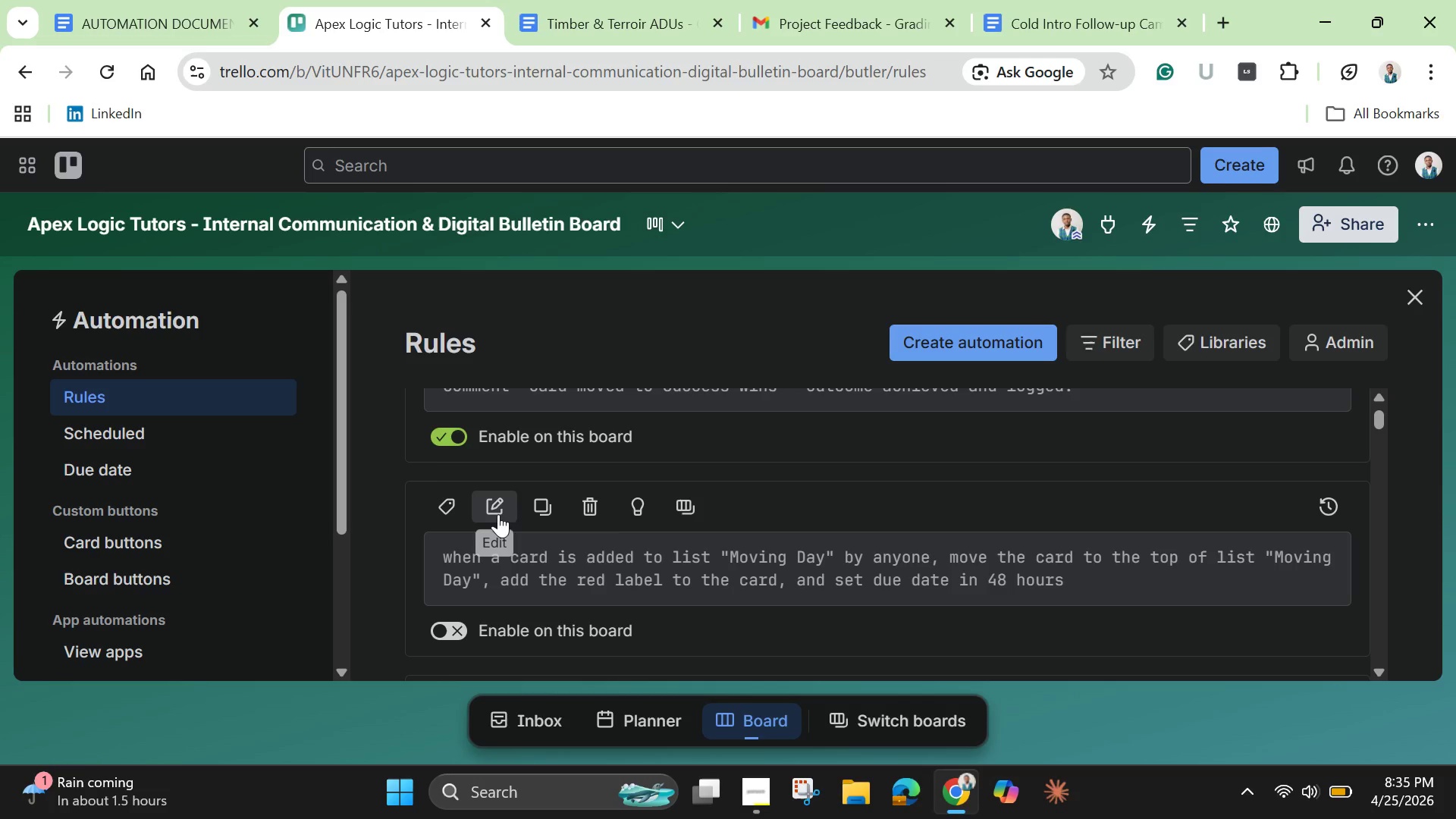 
scroll: coordinate [625, 475], scroll_direction: up, amount: 2.0
 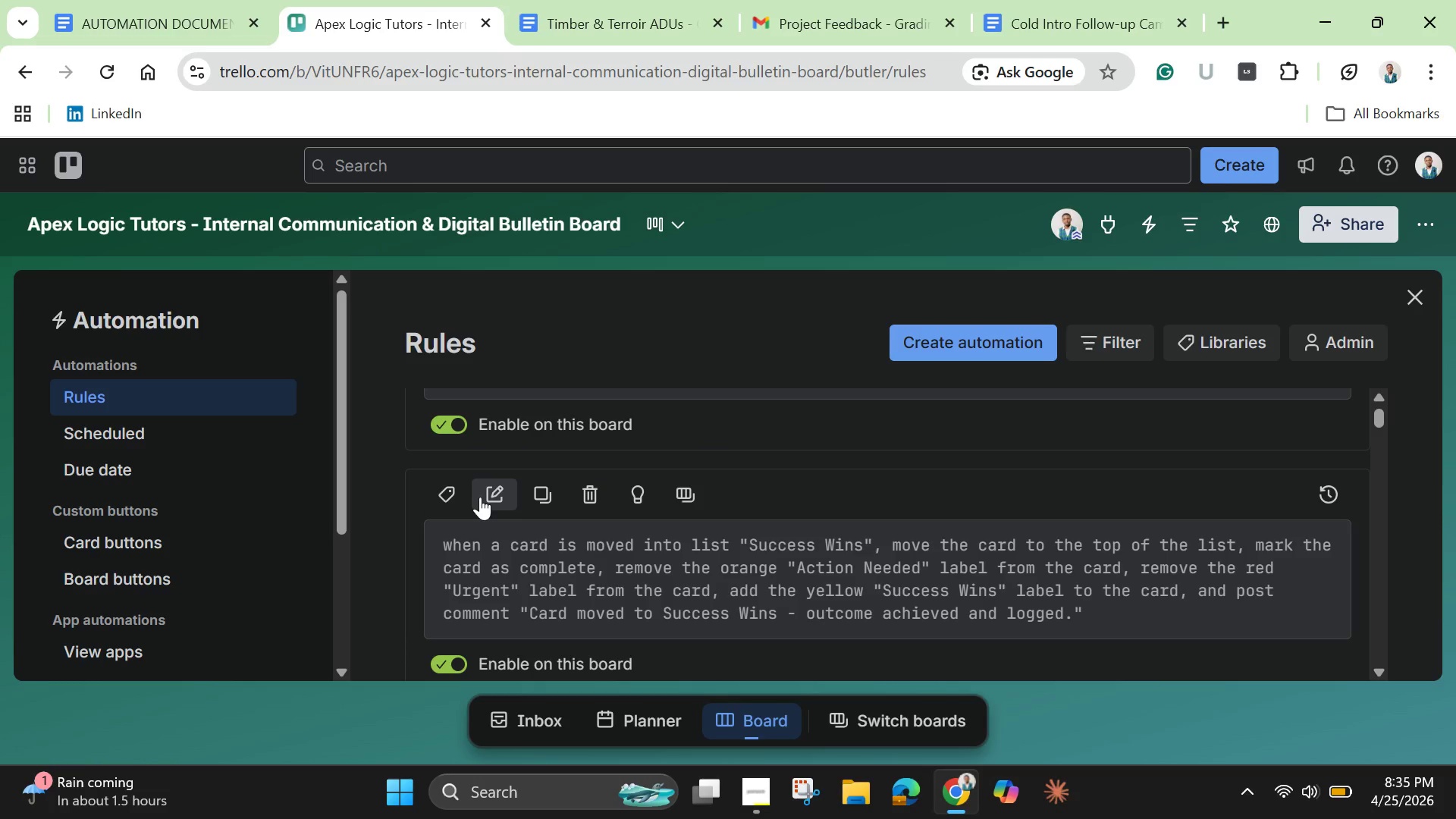 
left_click([484, 497])
 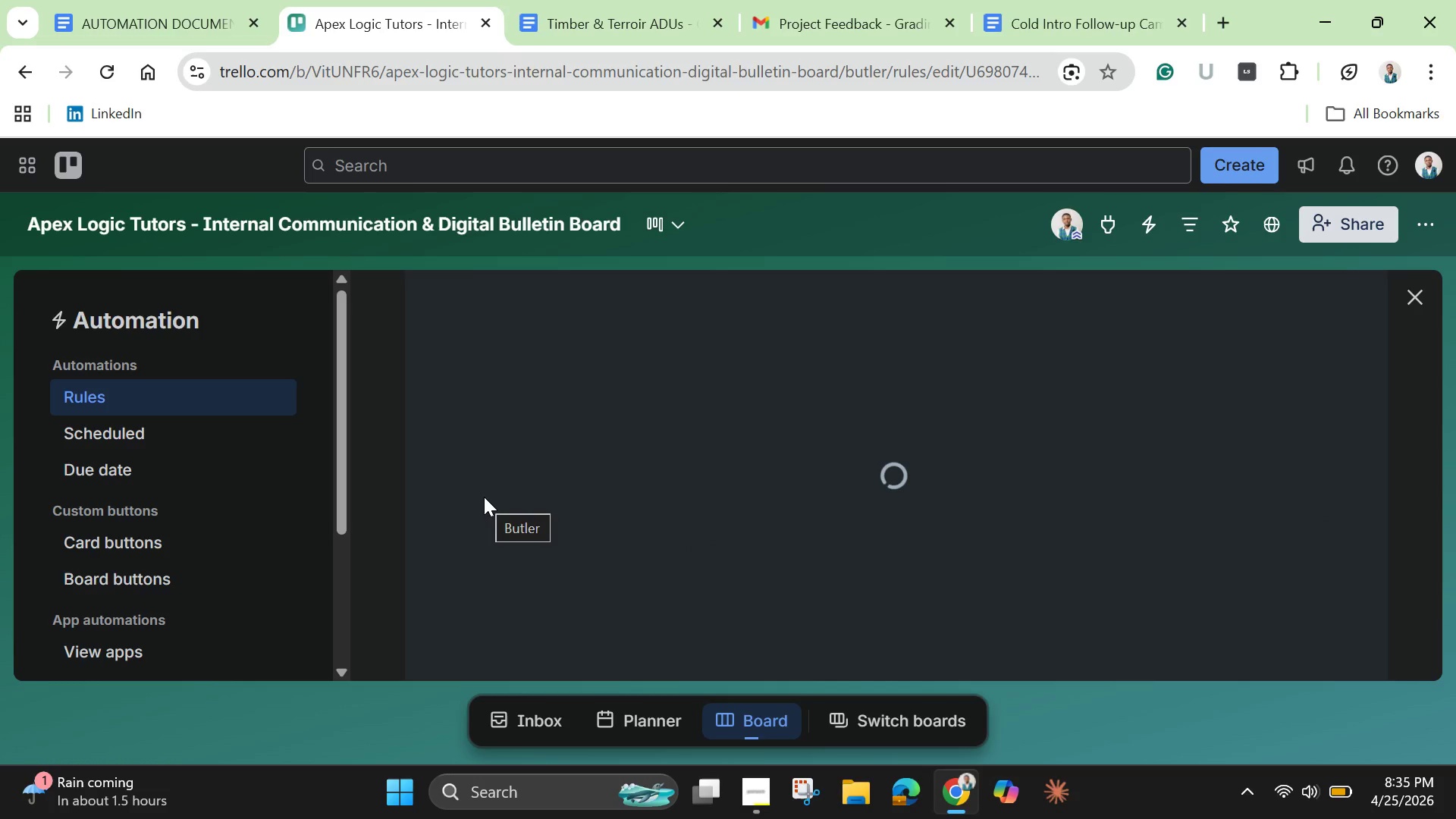 
wait(7.09)
 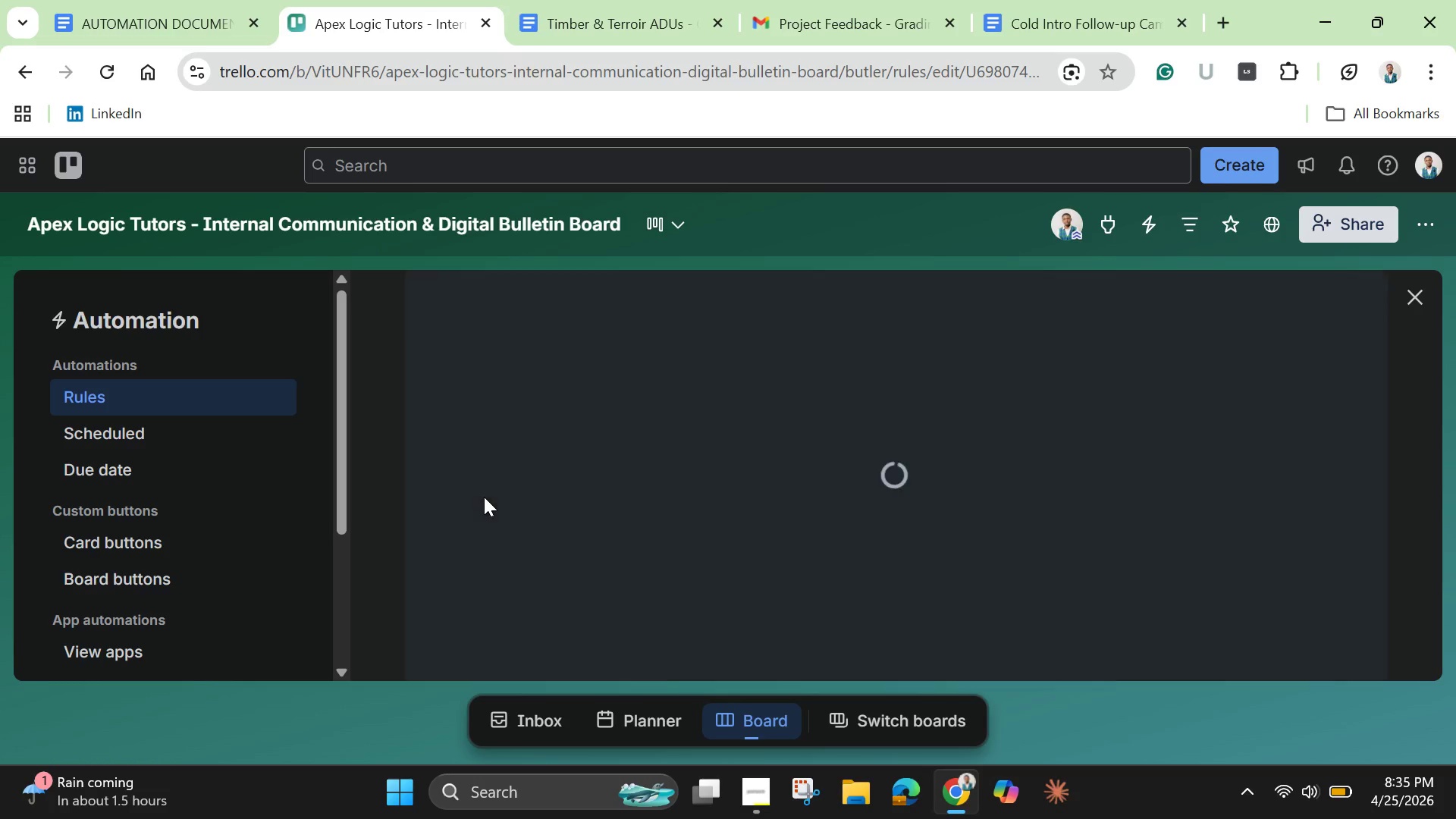 
mouse_move([679, 510])
 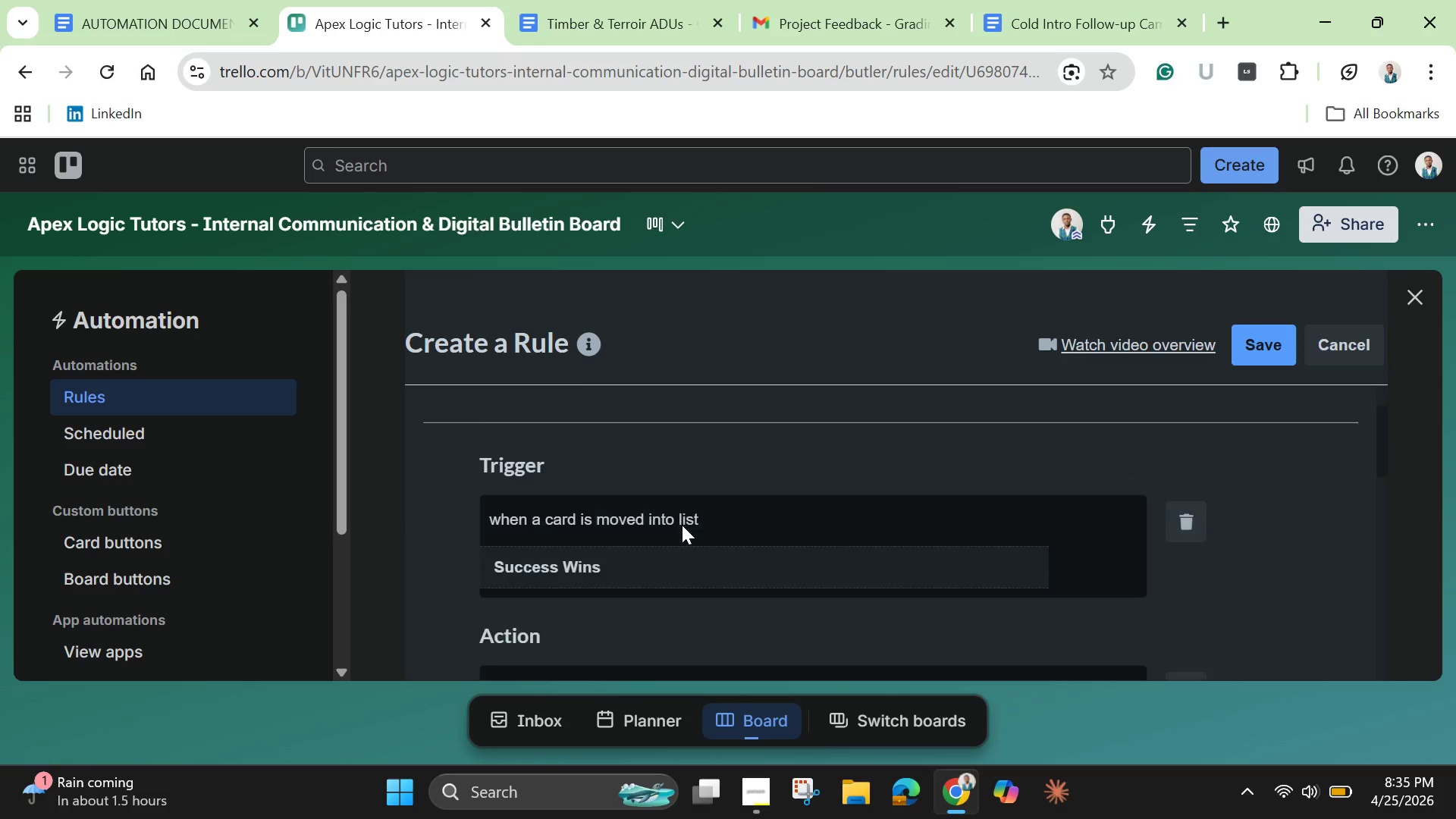 
scroll: coordinate [780, 581], scroll_direction: down, amount: 9.0
 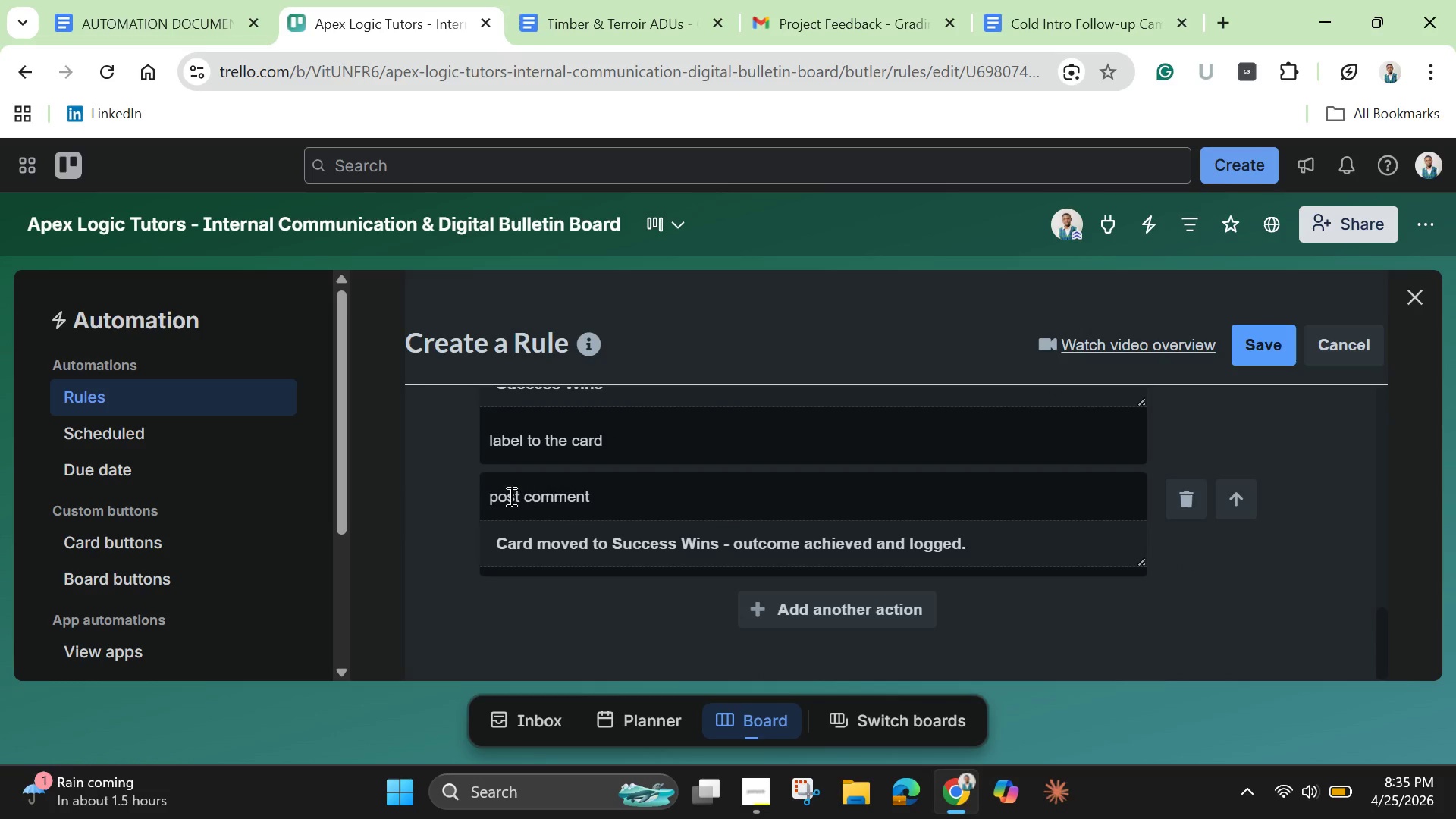 
left_click_drag(start_coordinate=[495, 541], to_coordinate=[977, 552])
 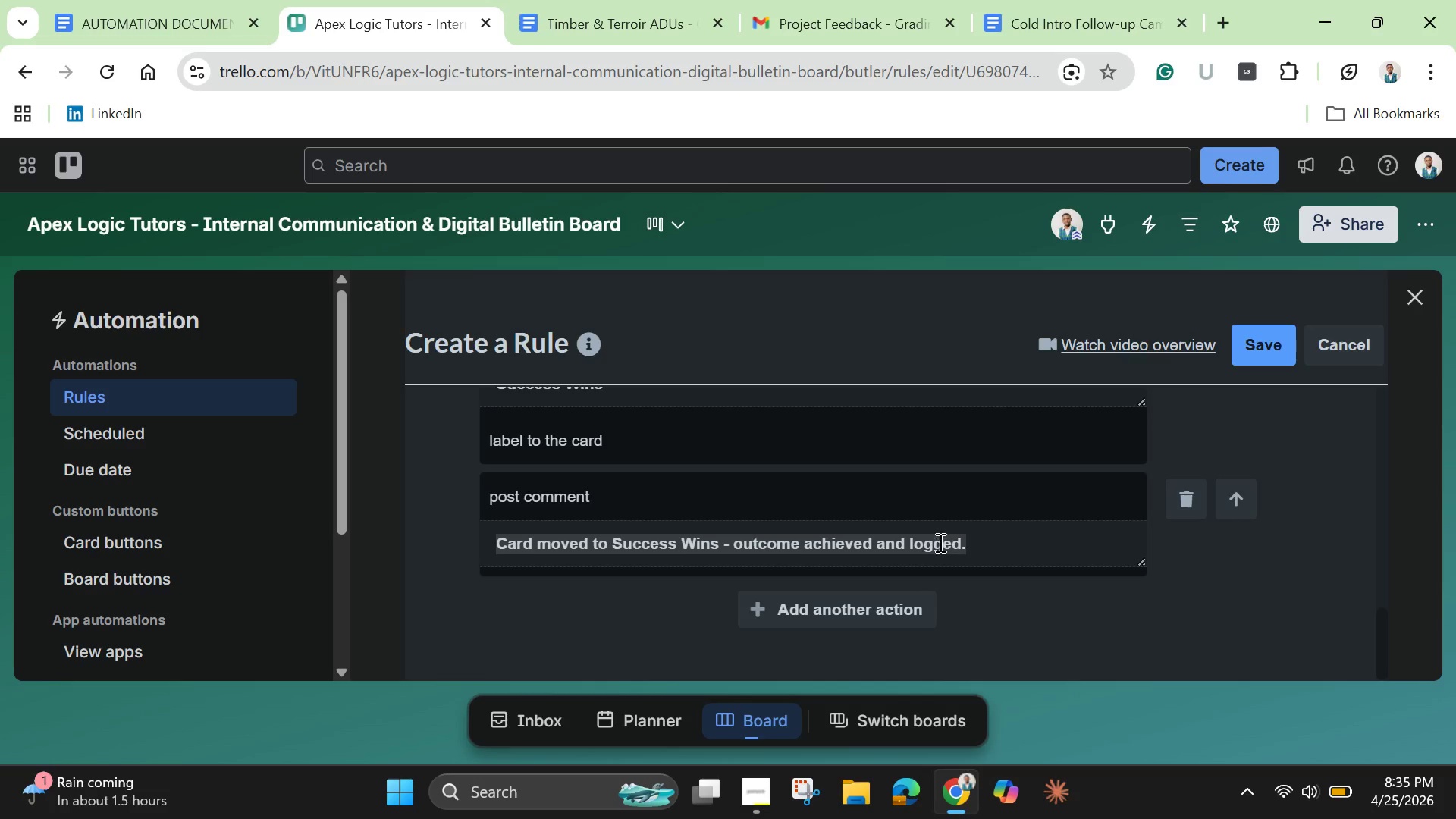 
right_click([939, 542])
 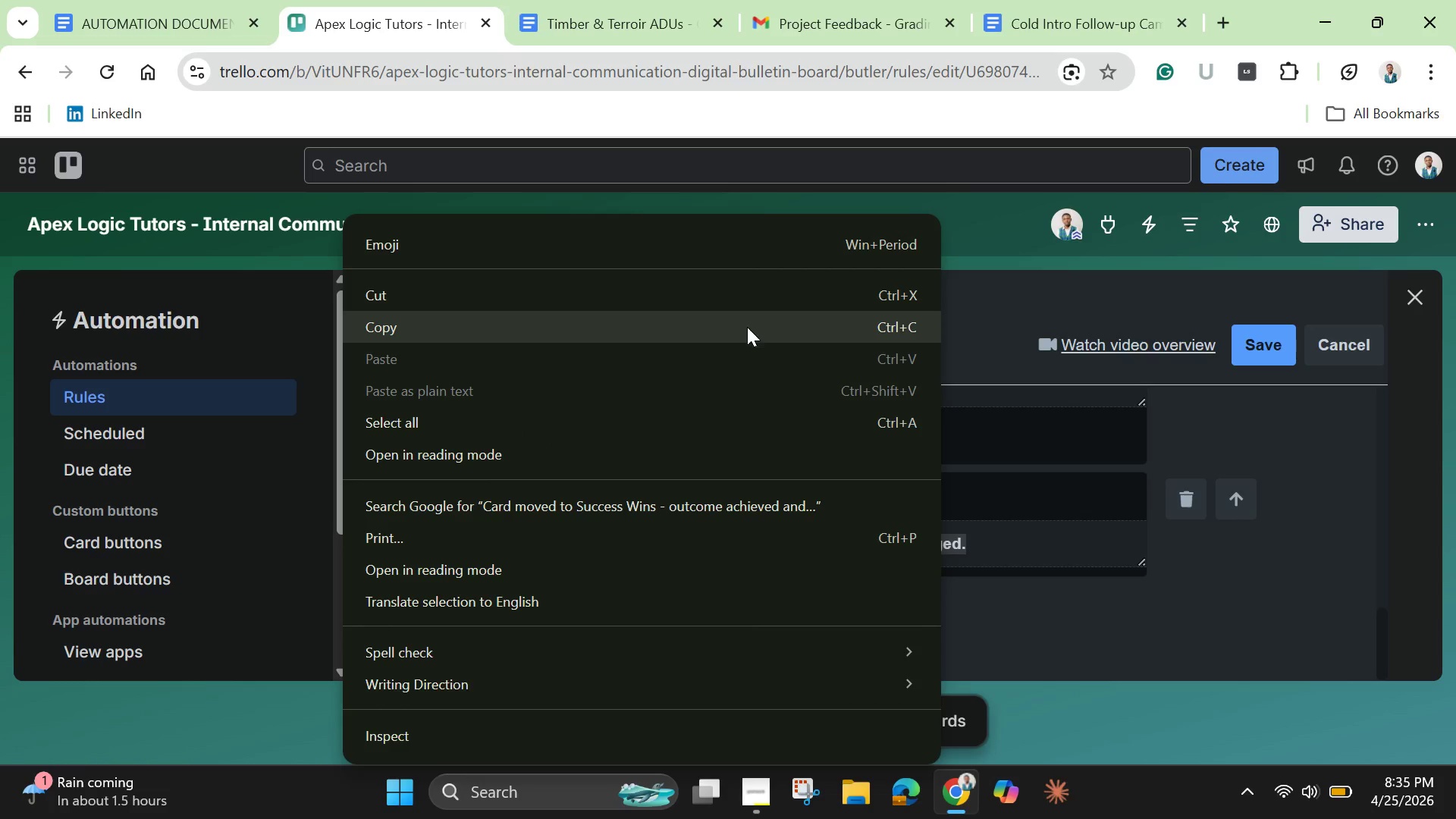 
left_click([747, 328])
 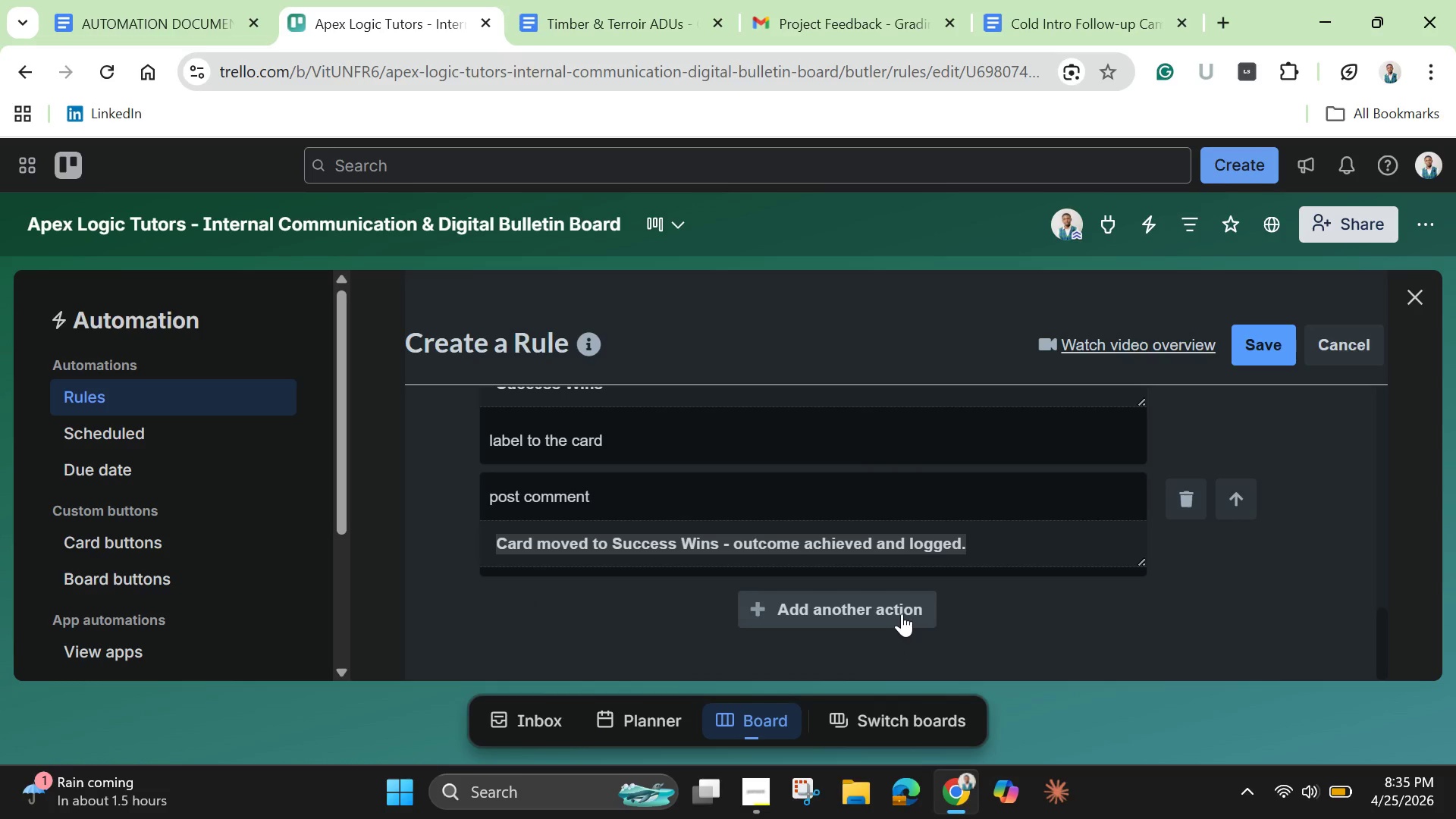 
left_click([902, 613])
 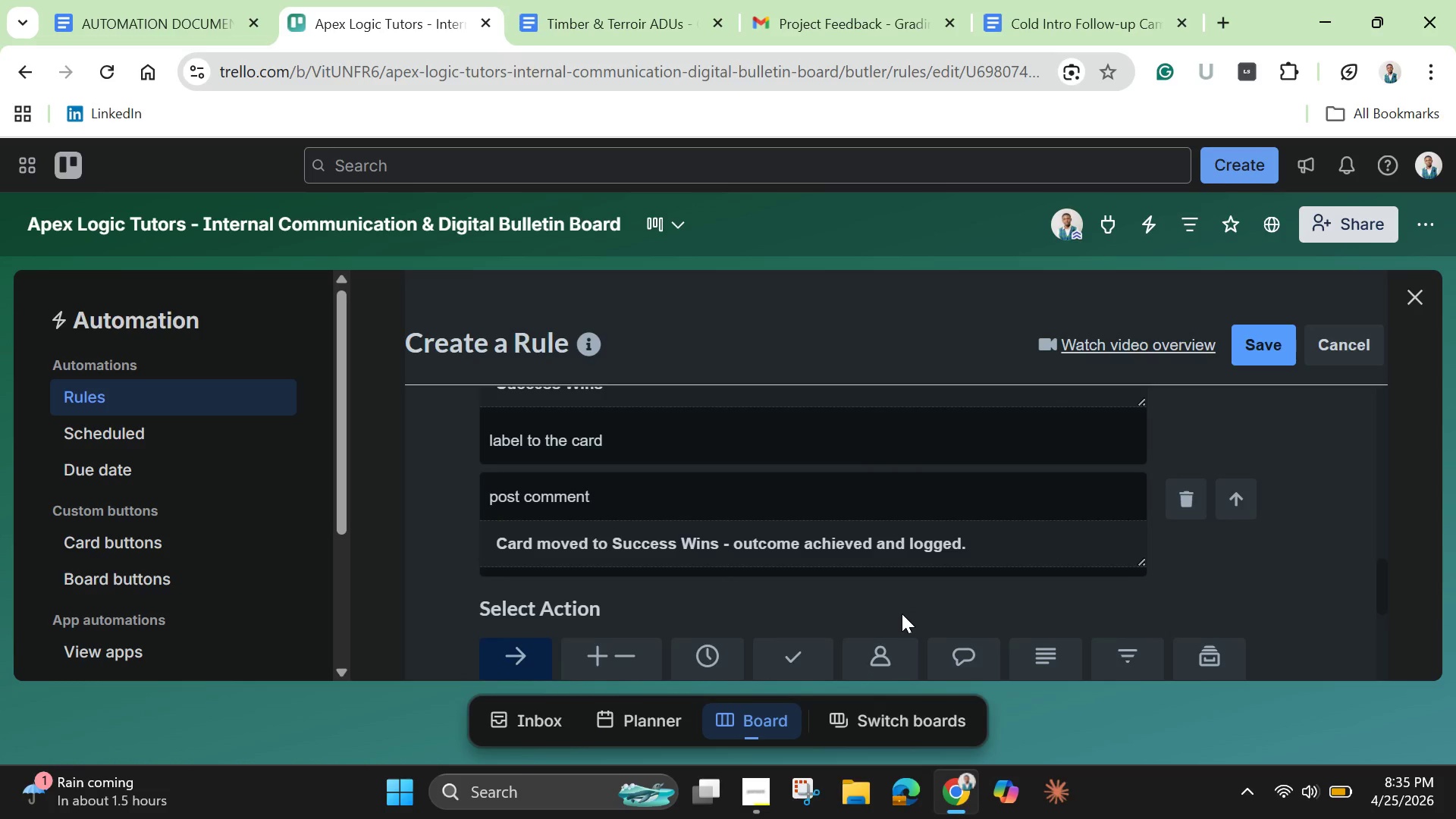 
scroll: coordinate [902, 613], scroll_direction: down, amount: 1.0
 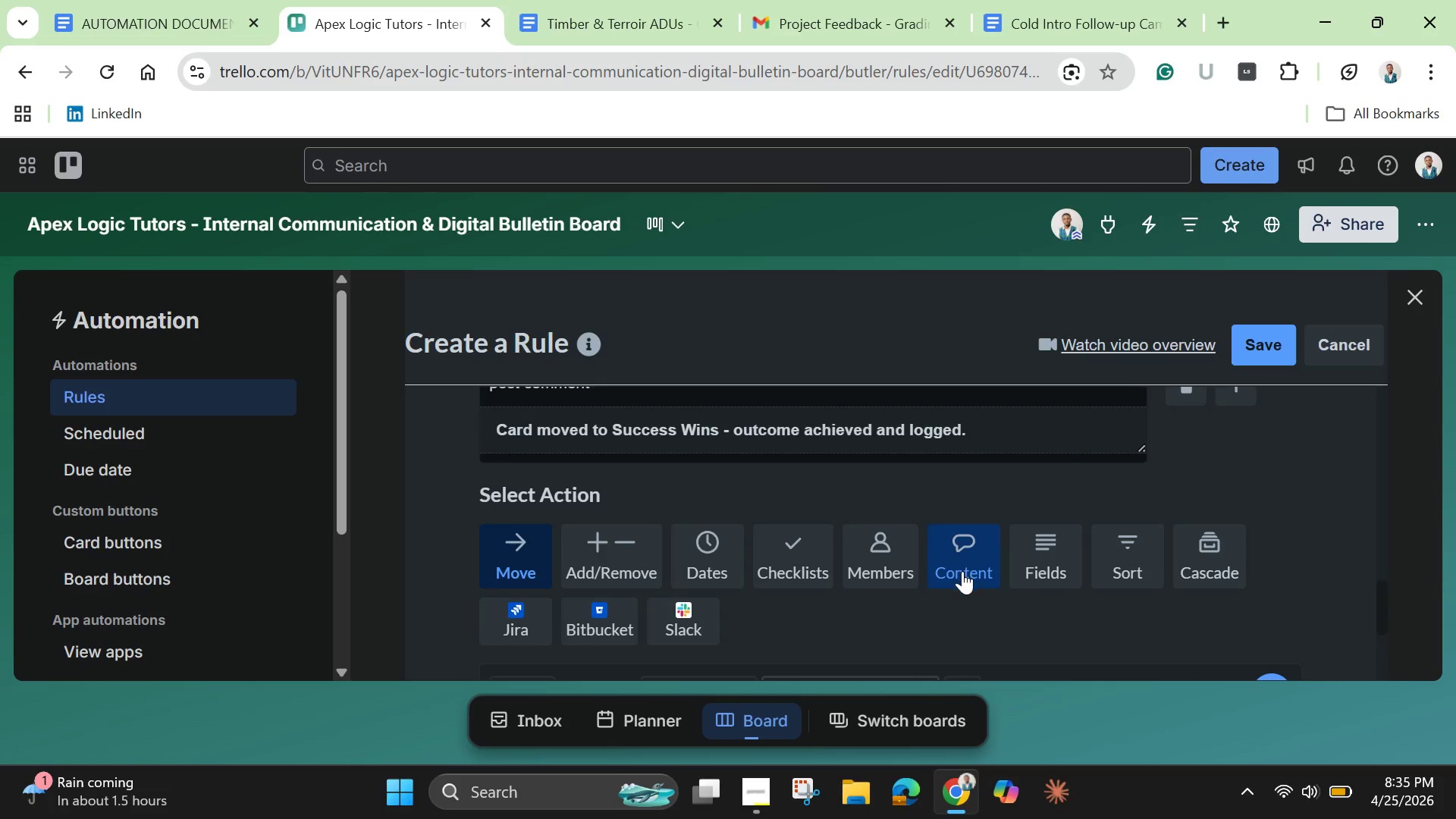 
left_click([962, 571])
 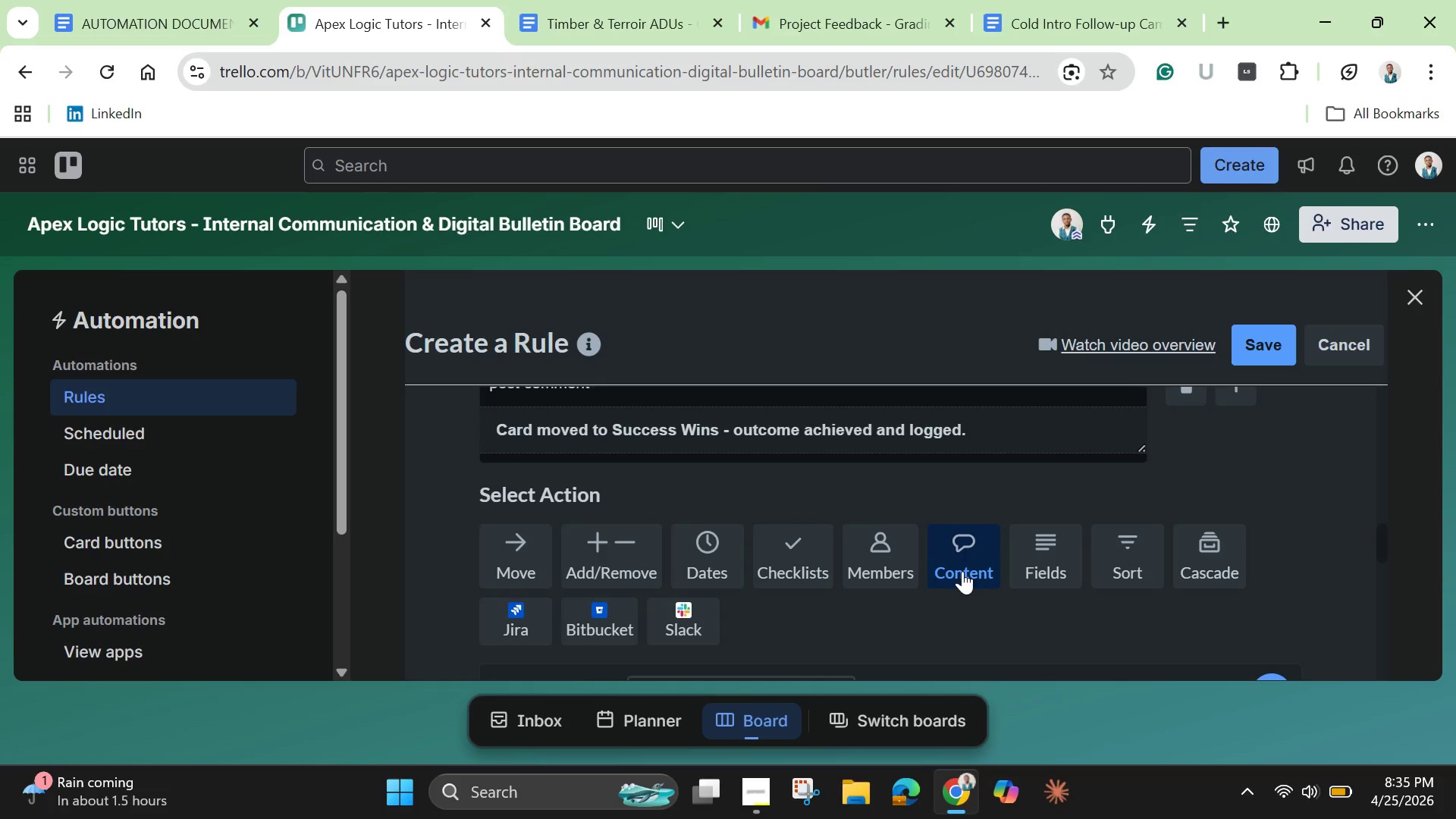 
scroll: coordinate [671, 634], scroll_direction: down, amount: 4.0
 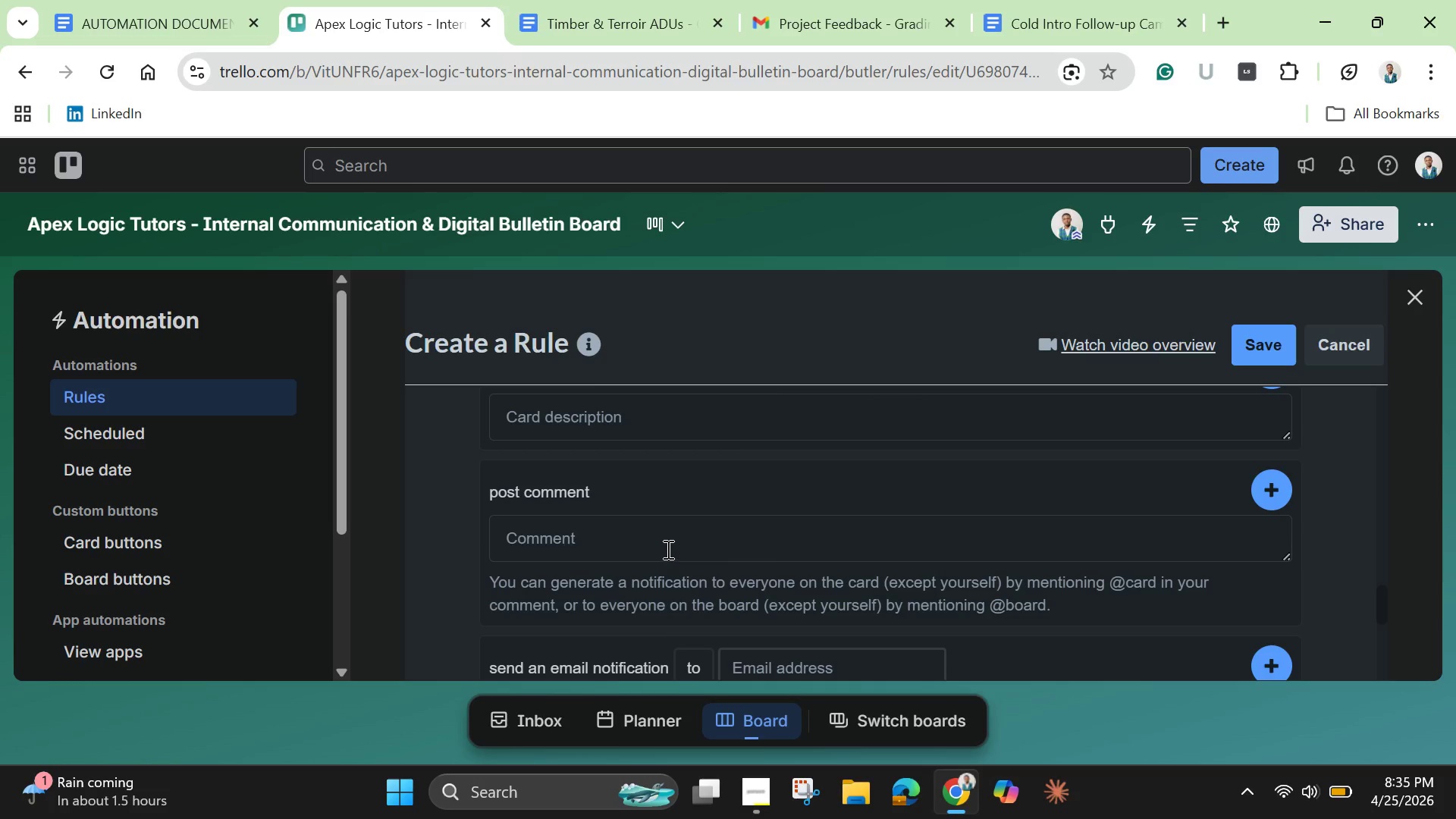 
left_click([667, 549])
 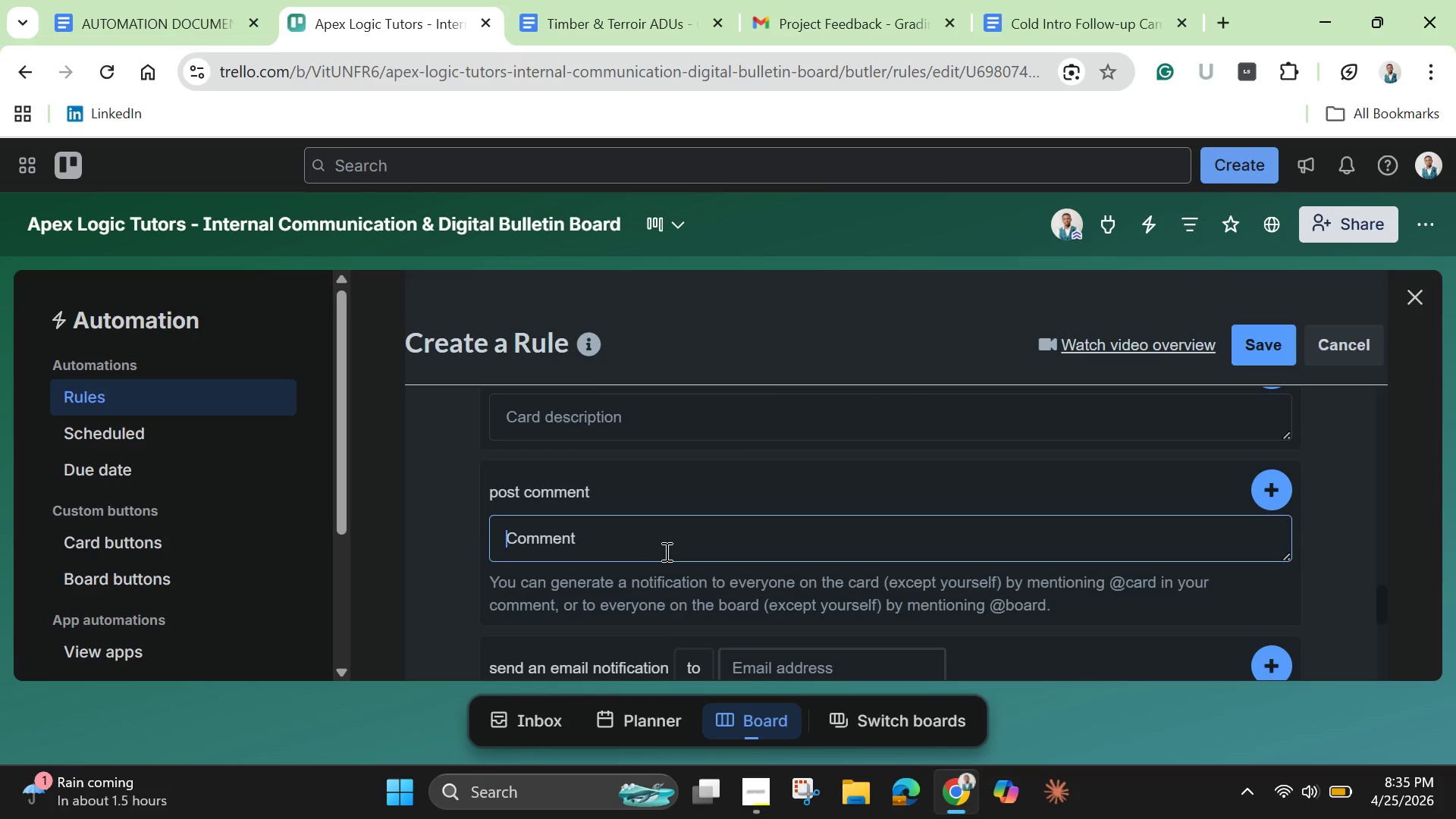 
key(Shift+ShiftLeft)
 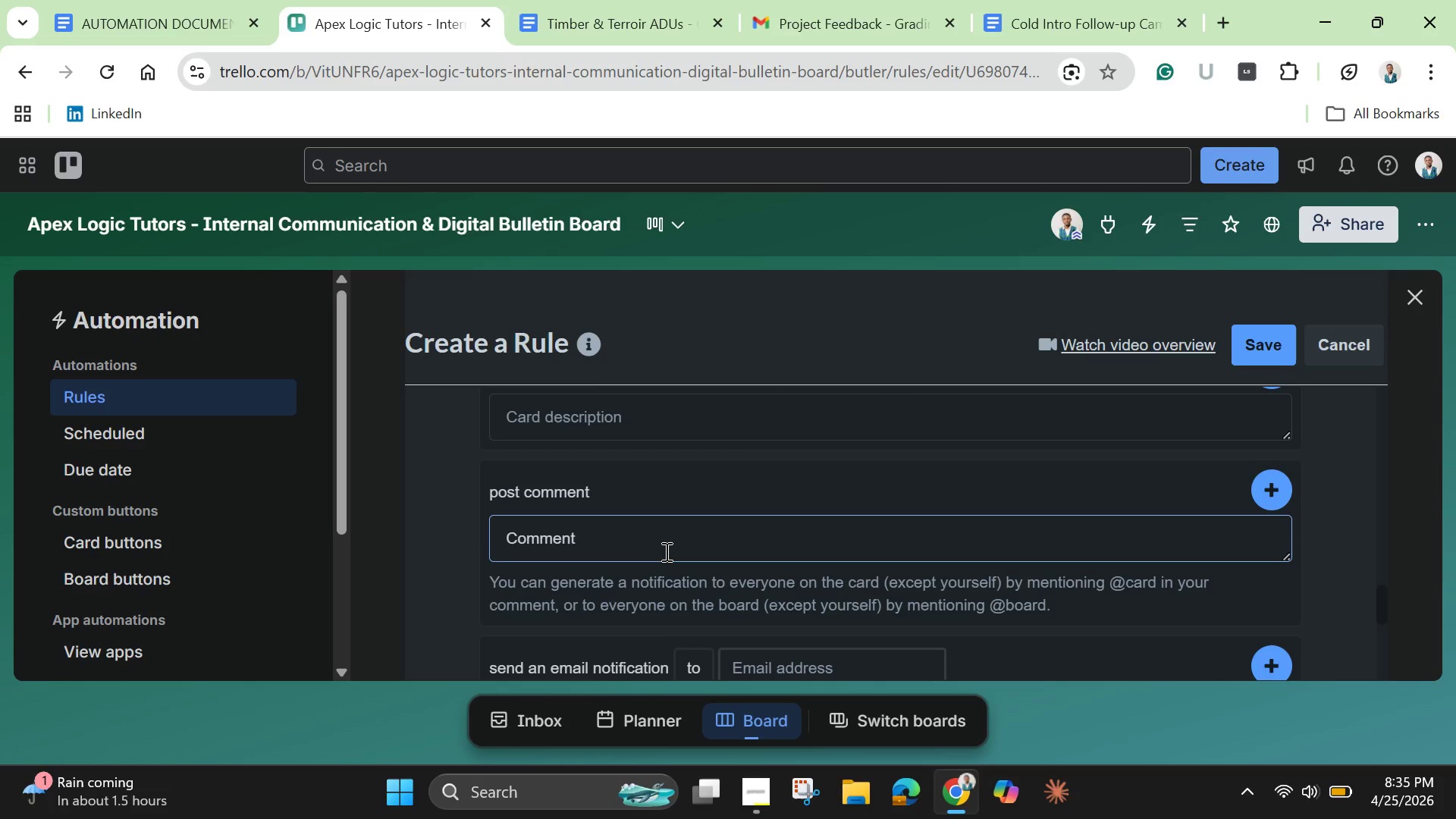 
key(Control+V)
 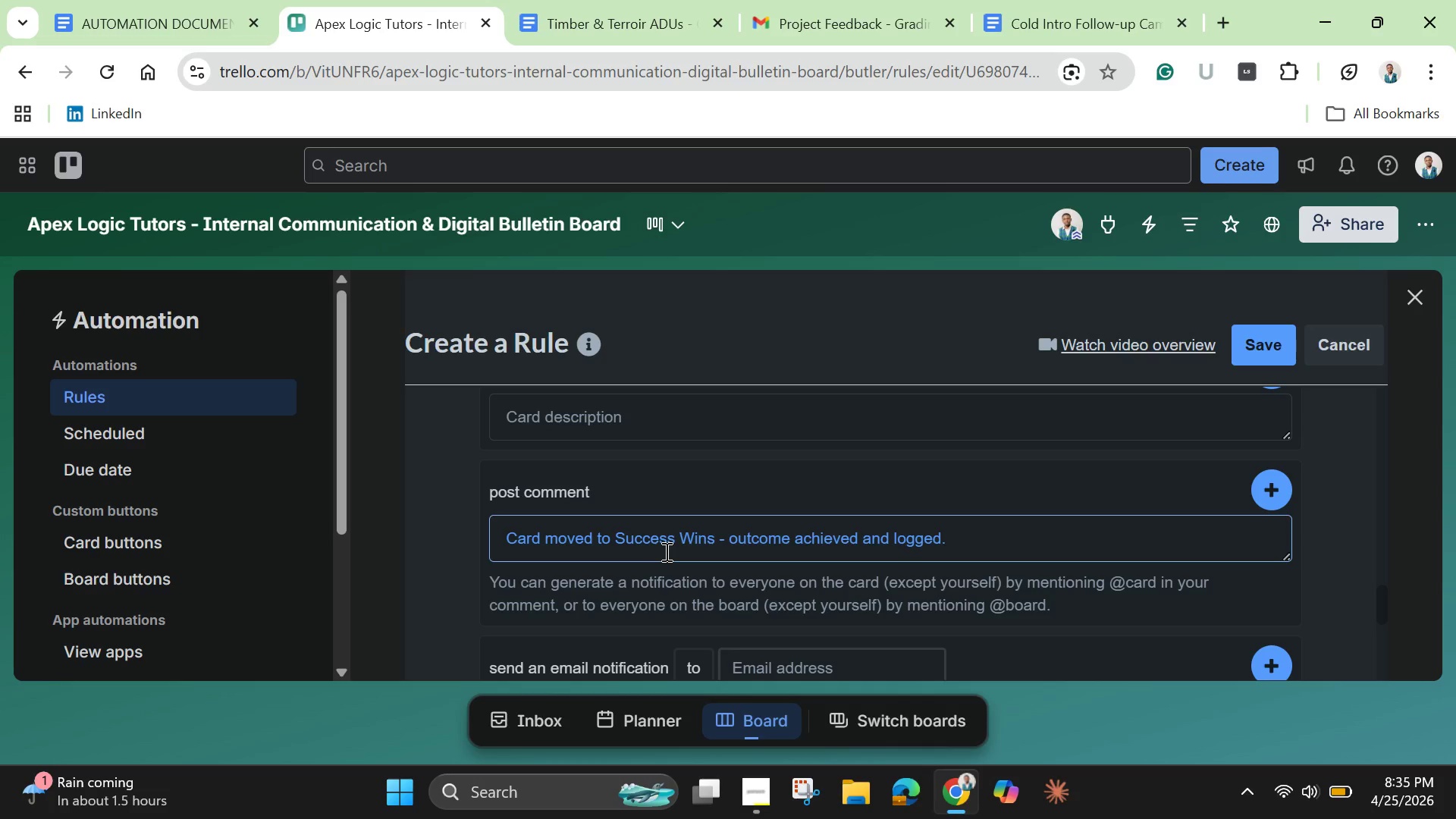 
key(Shift+Enter)
 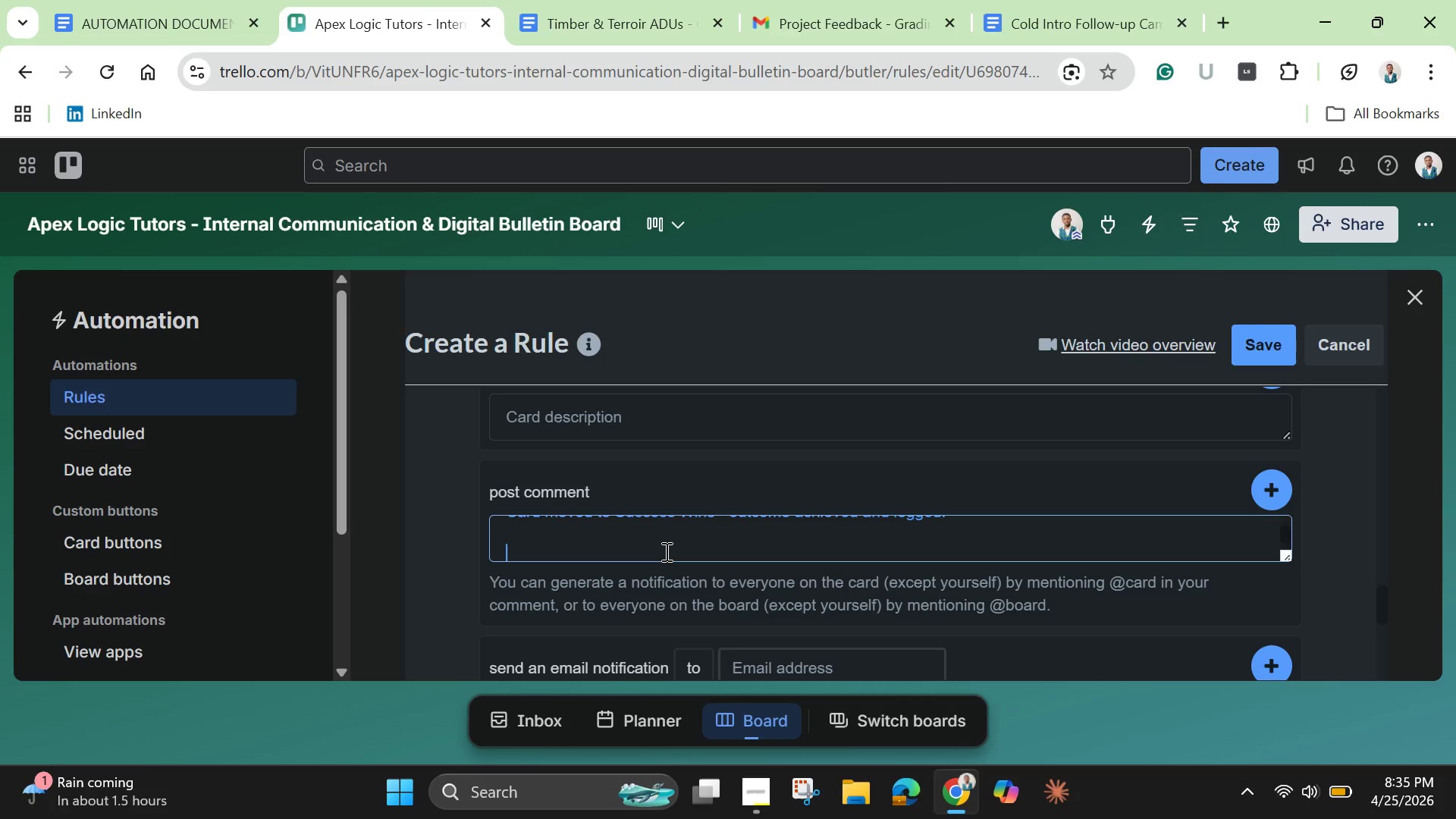 
key(Shift+Enter)
 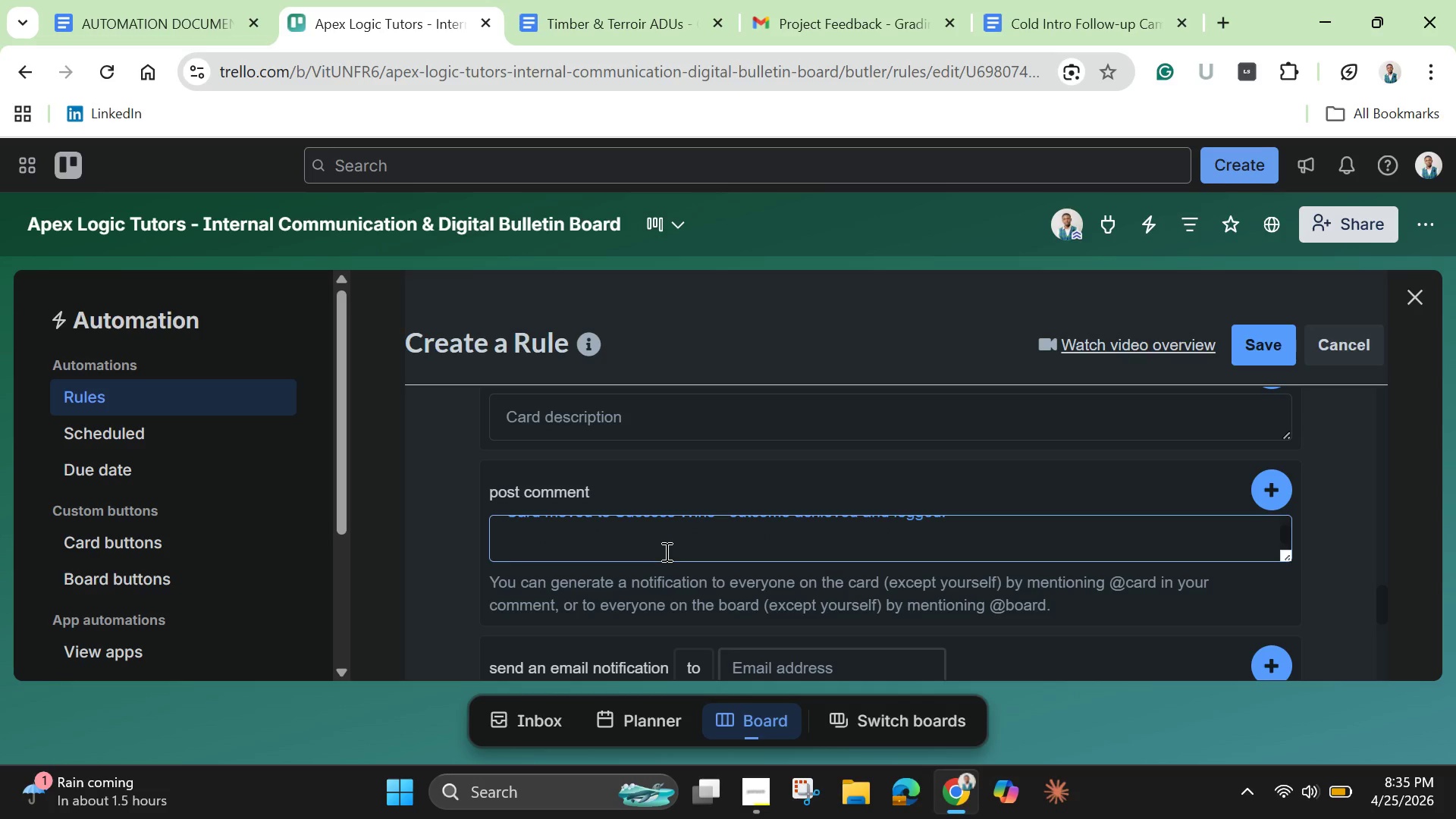 
type(This card was used to validate tt)
key(Backspace)
type(he Success Wins automation. Upon moving the card into the Sucess Wins list, the syset)
key(Backspace)
key(Backspace)
type(tem )
 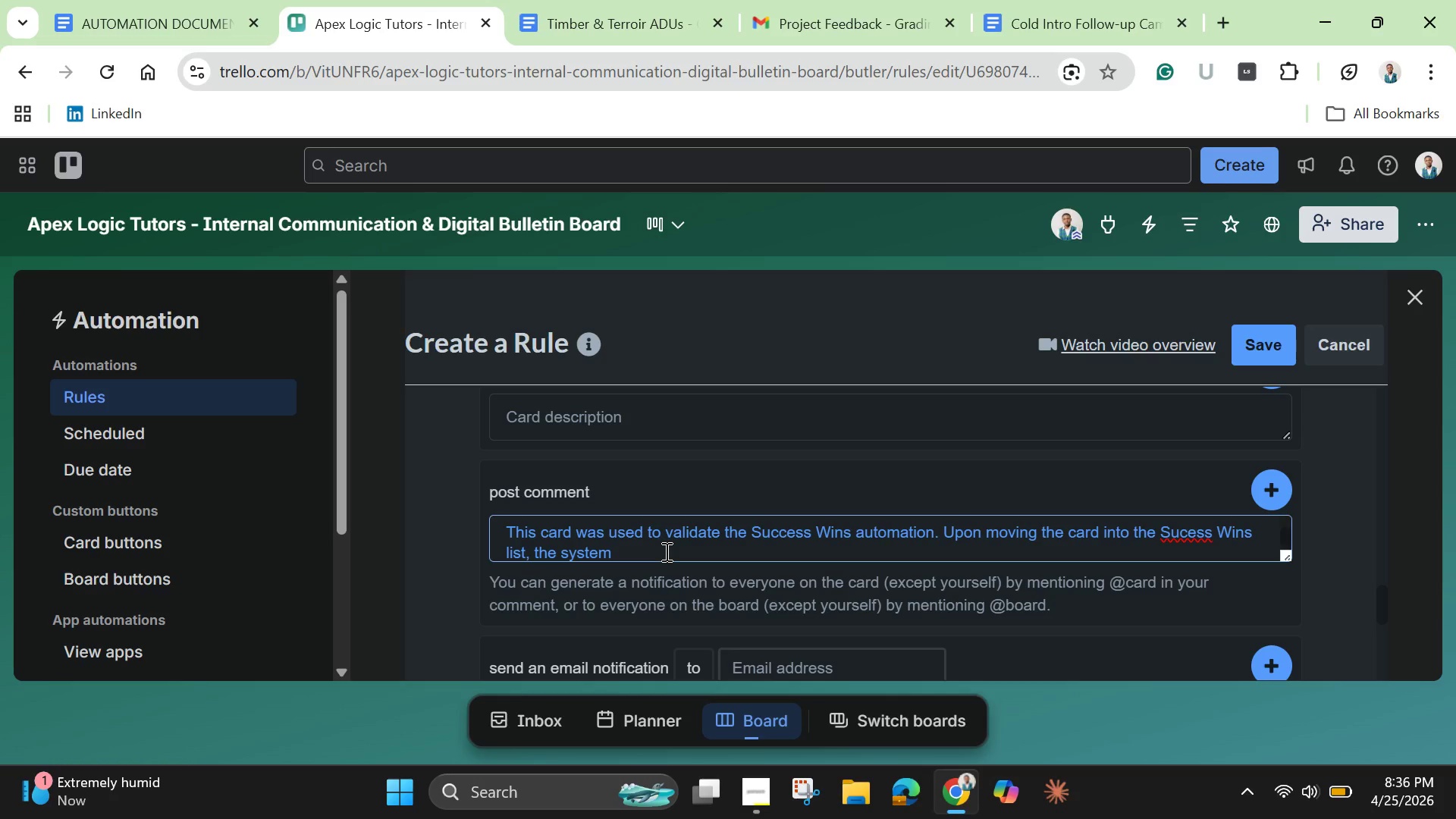 
type(correctly marked the due date as complete)
 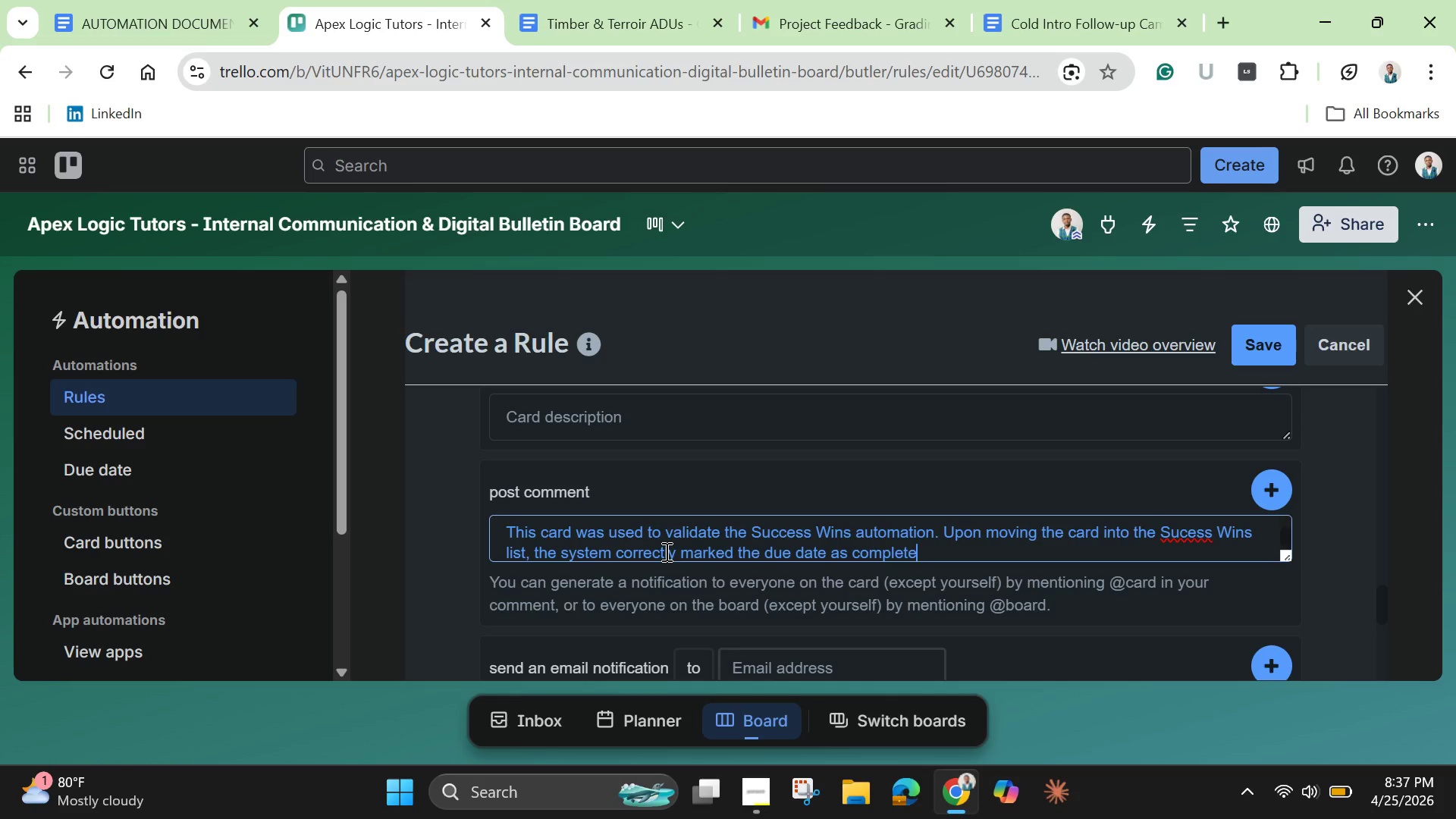 
type(, removed operational labels, and logged the action )
 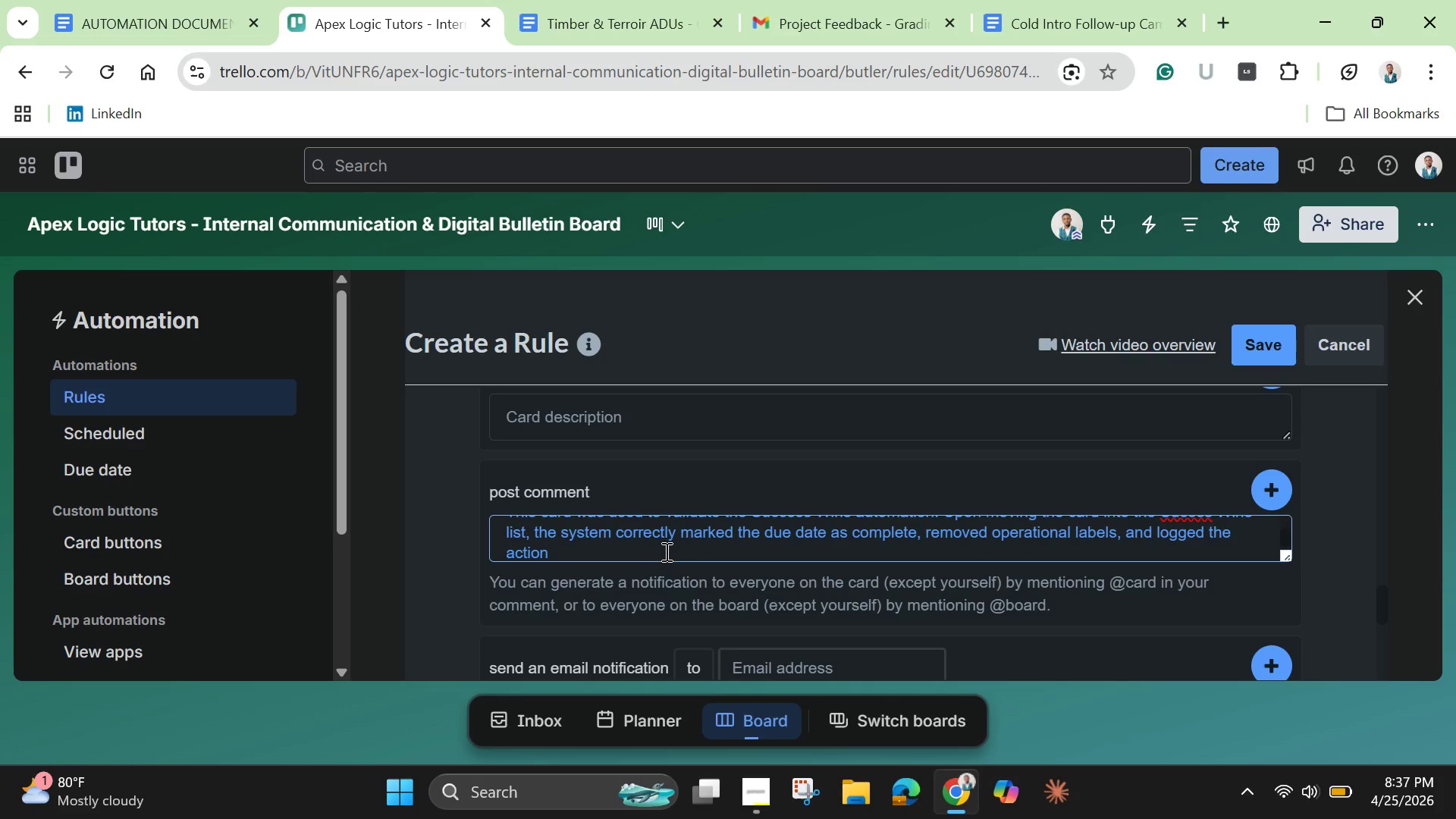 
type(vo)
key(Backspace)
type(u)
key(Backspace)
type(ia )
 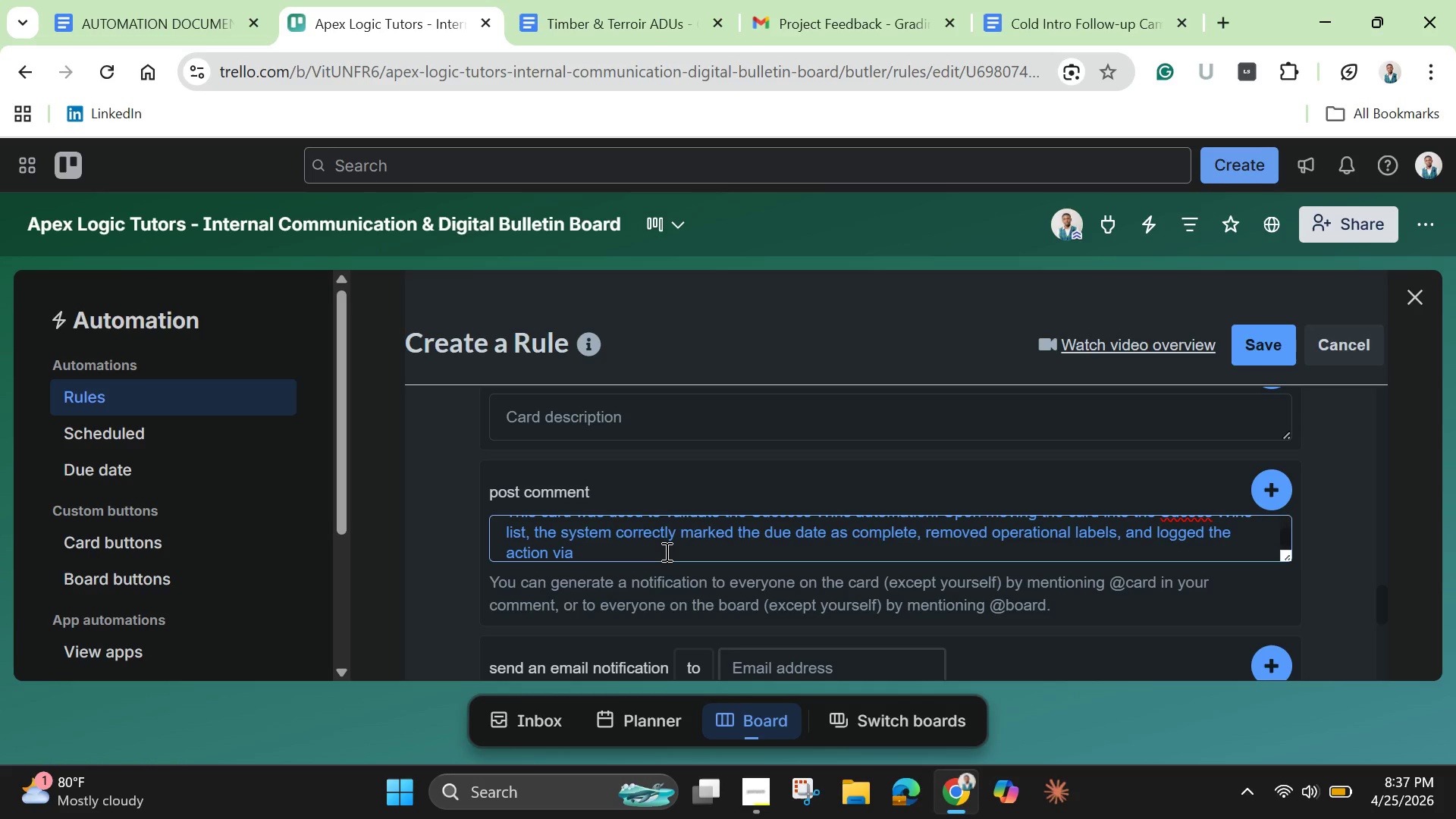 
wait(5.03)
 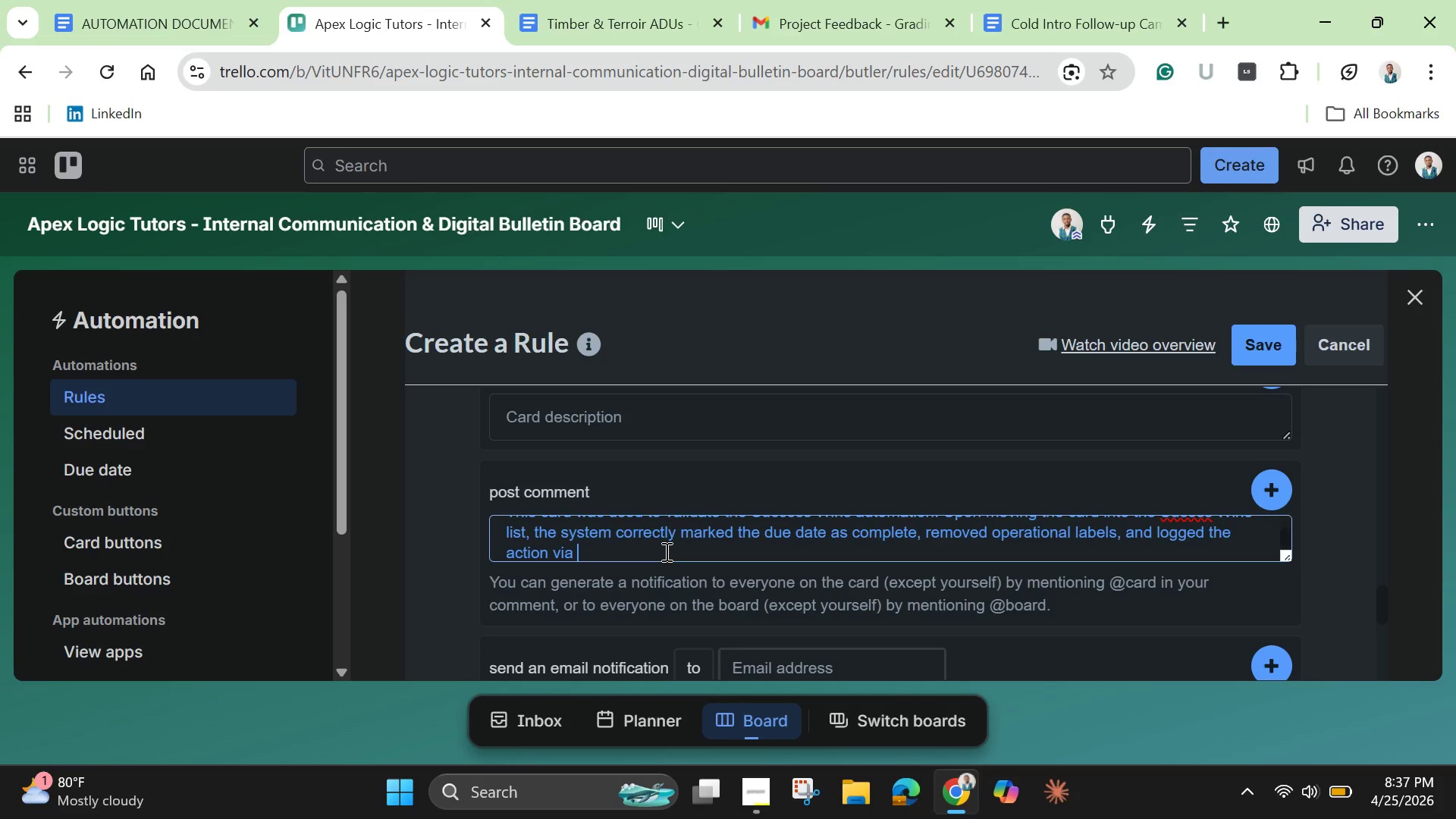 
type(comment. This confirms the automation is functioning as inteneded. )
 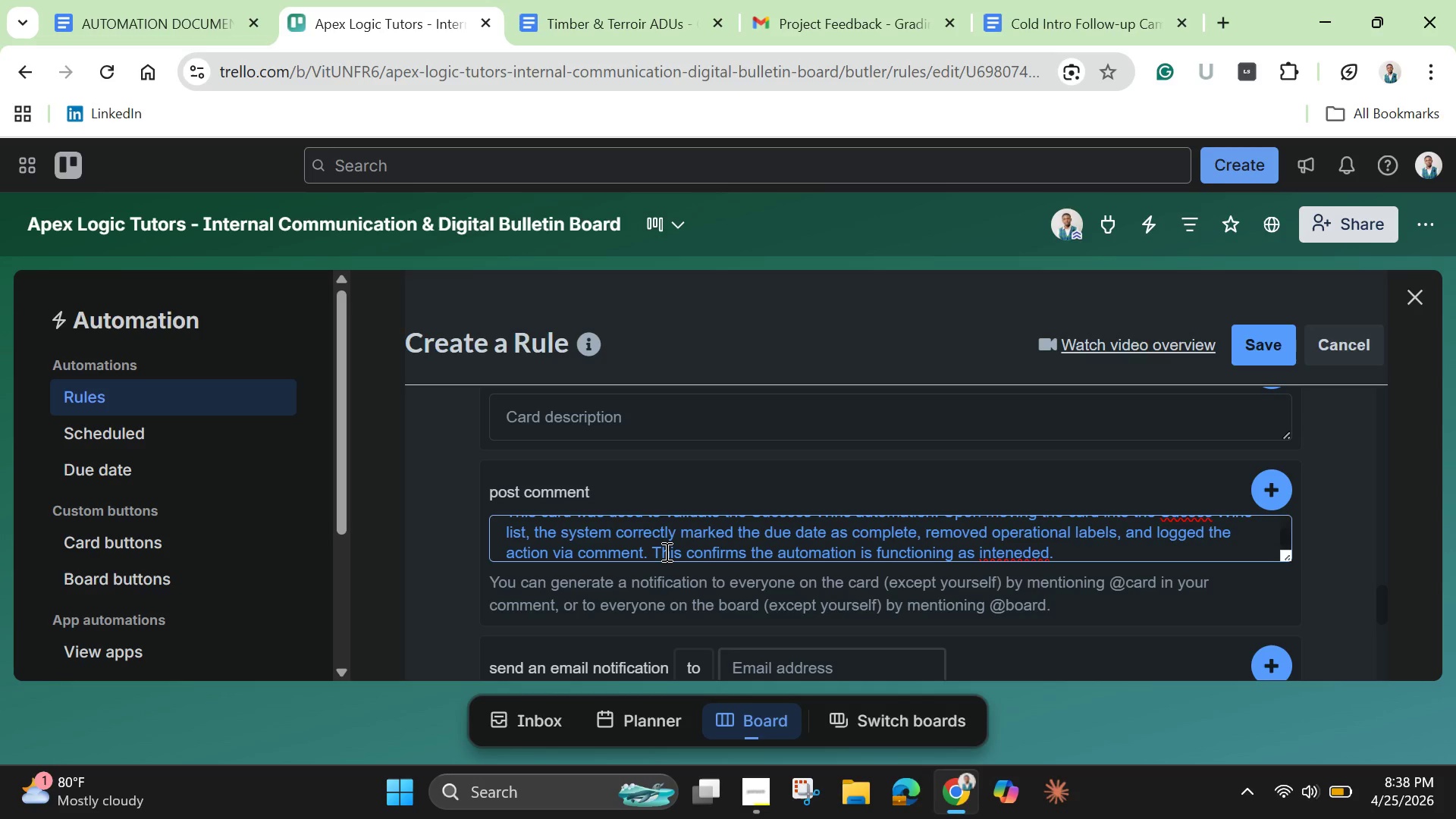 
left_click([1013, 557])
 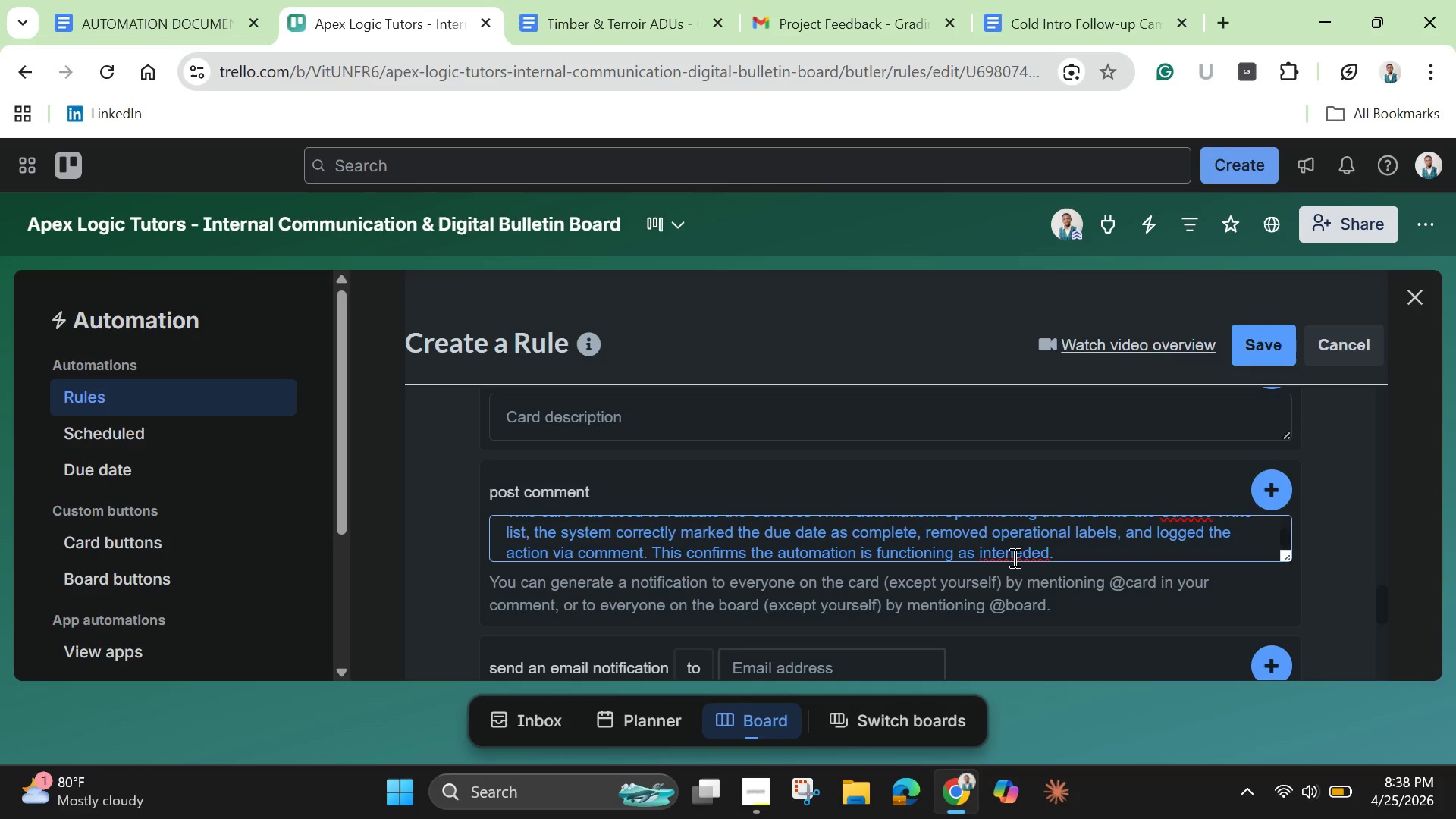 
right_click([1013, 557])
 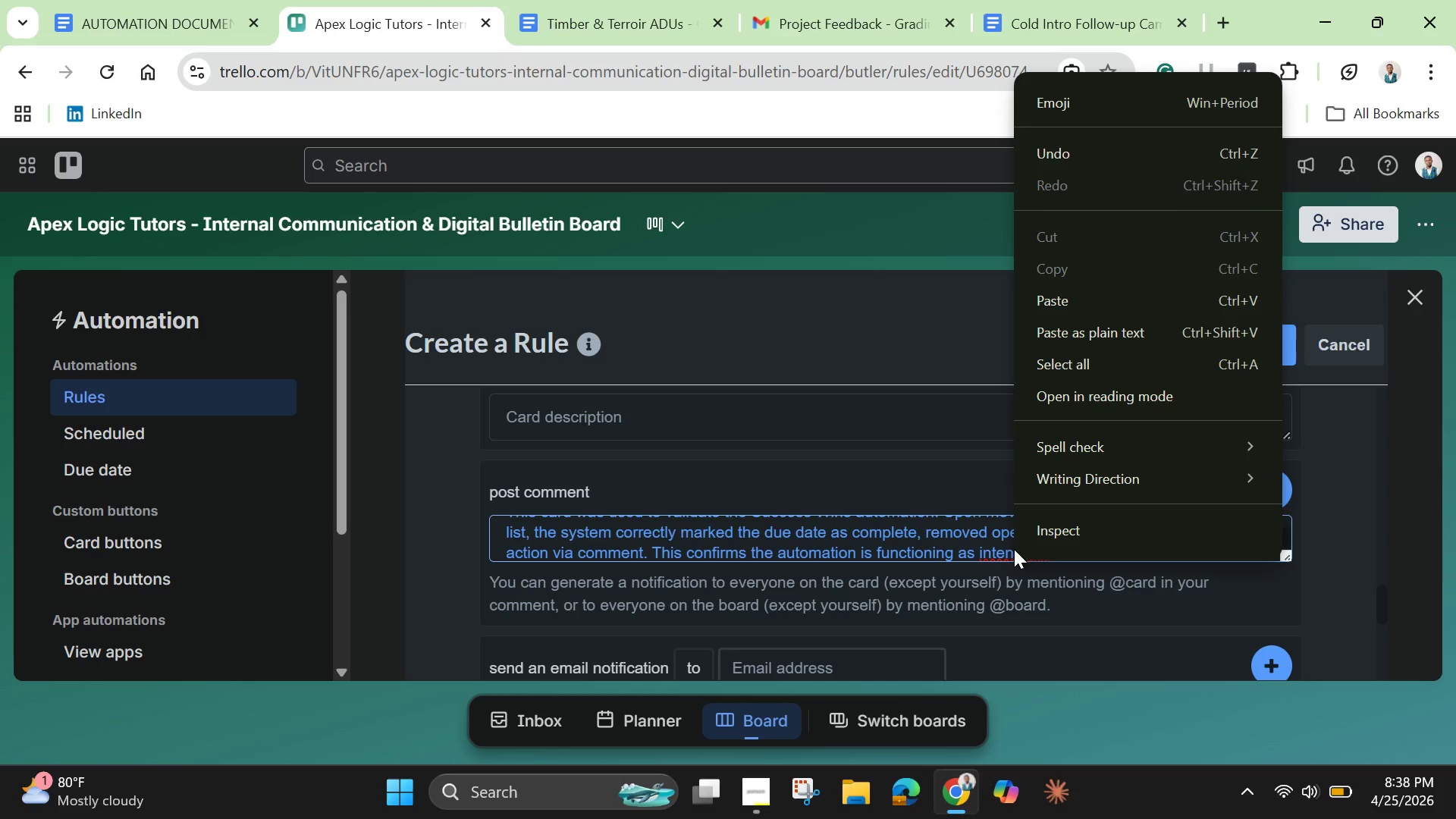 
left_click([1014, 549])
 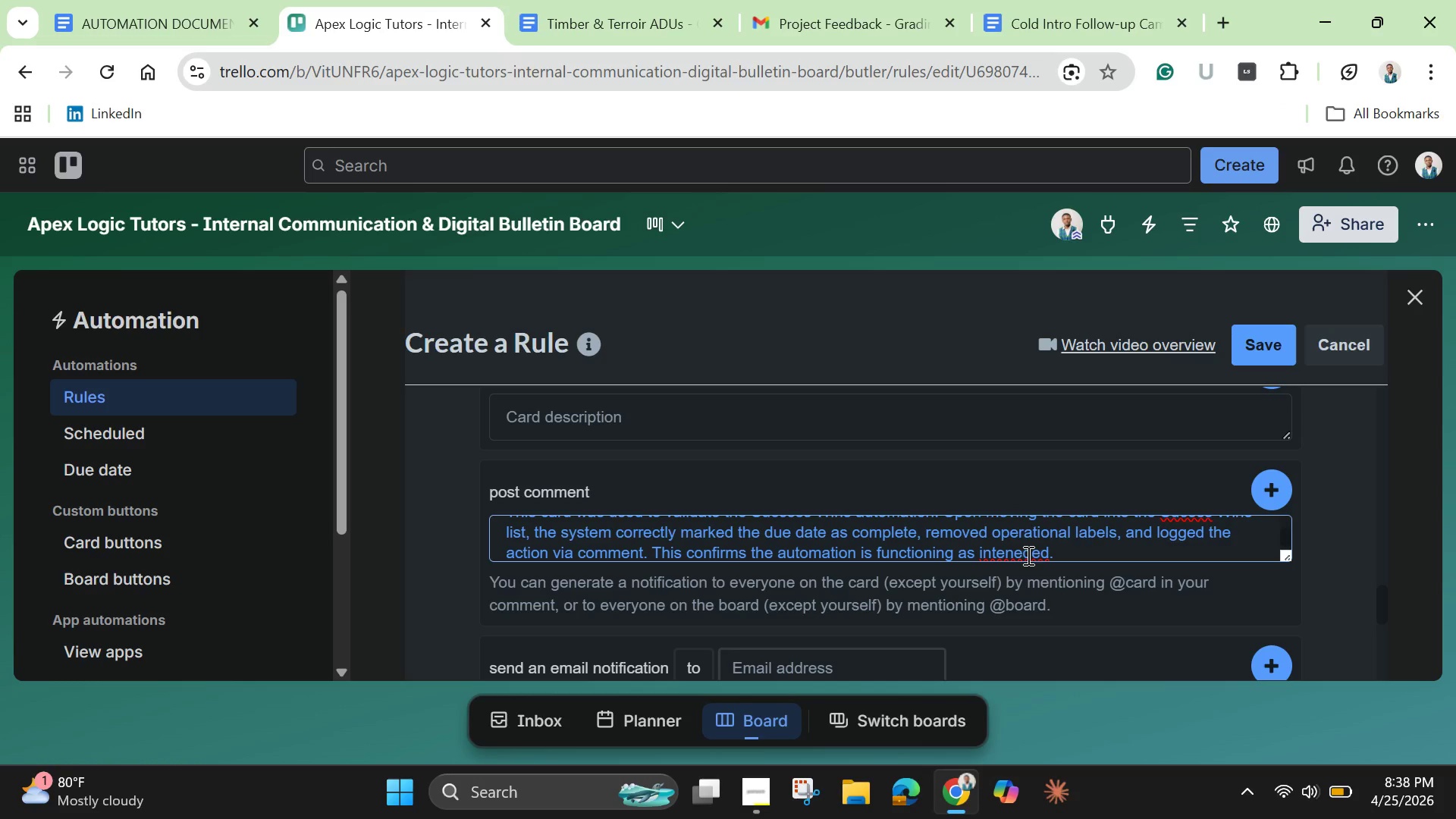 
wait(6.5)
 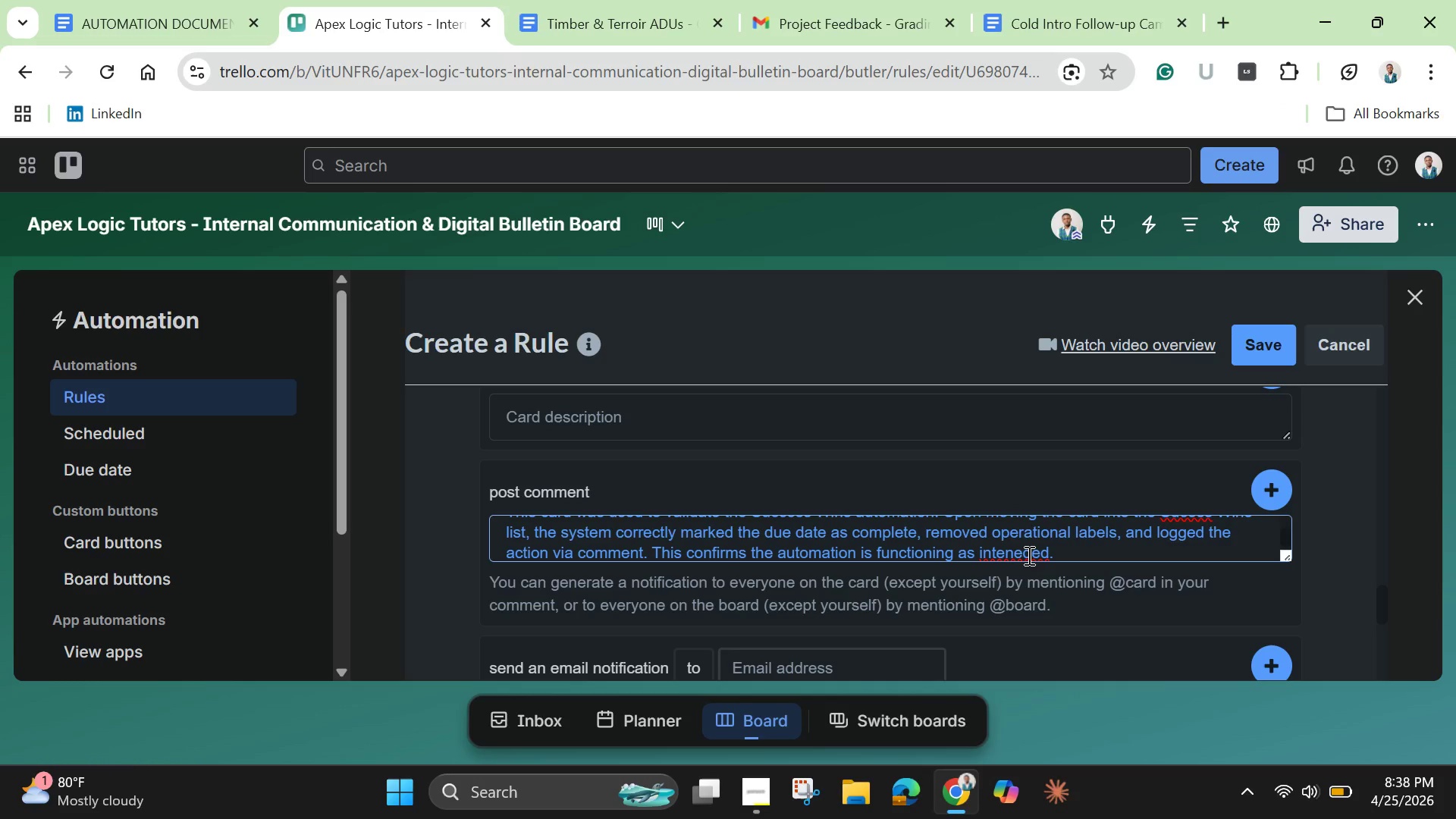 
left_click([1020, 555])
 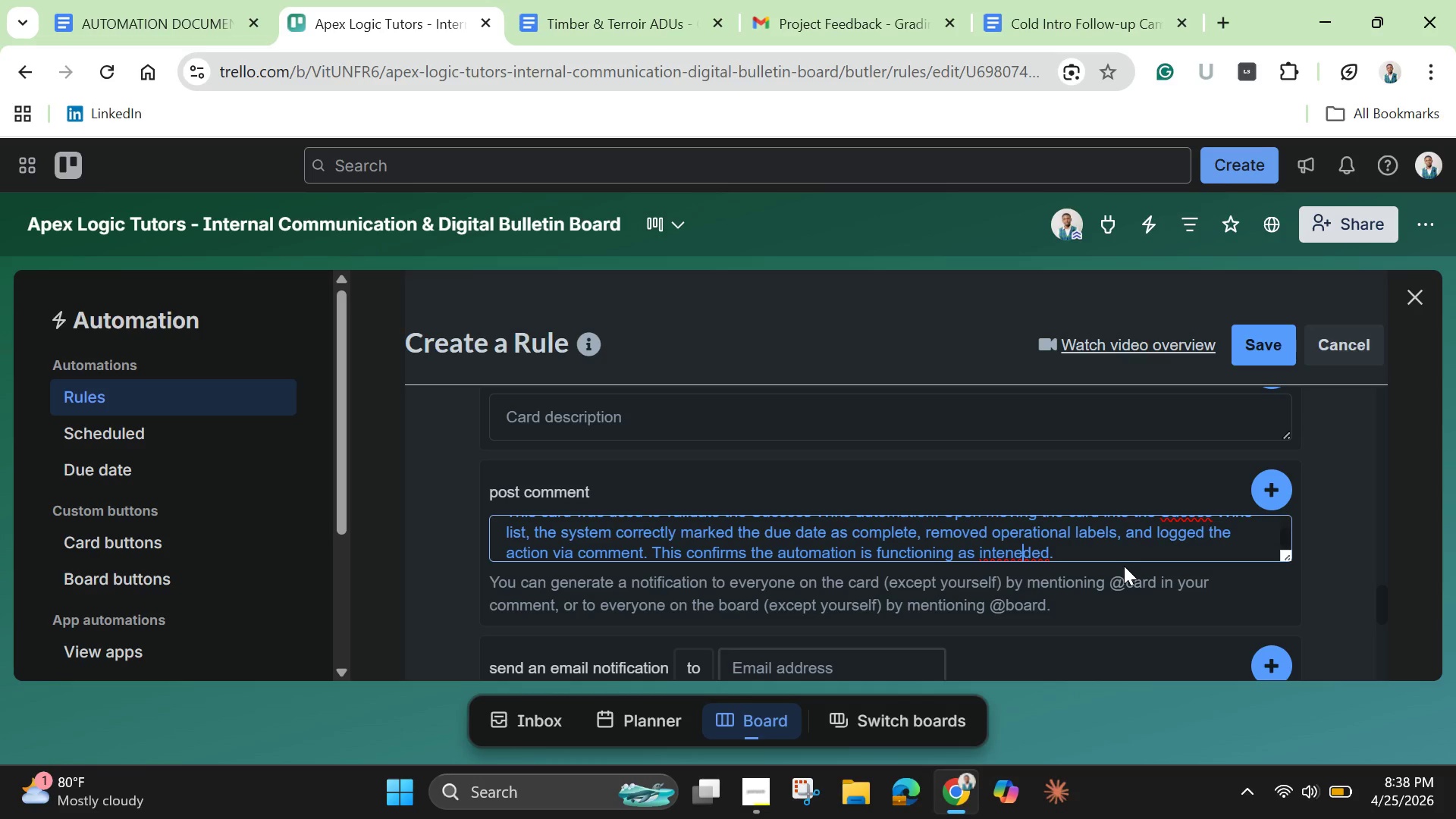 
key(Backspace)
 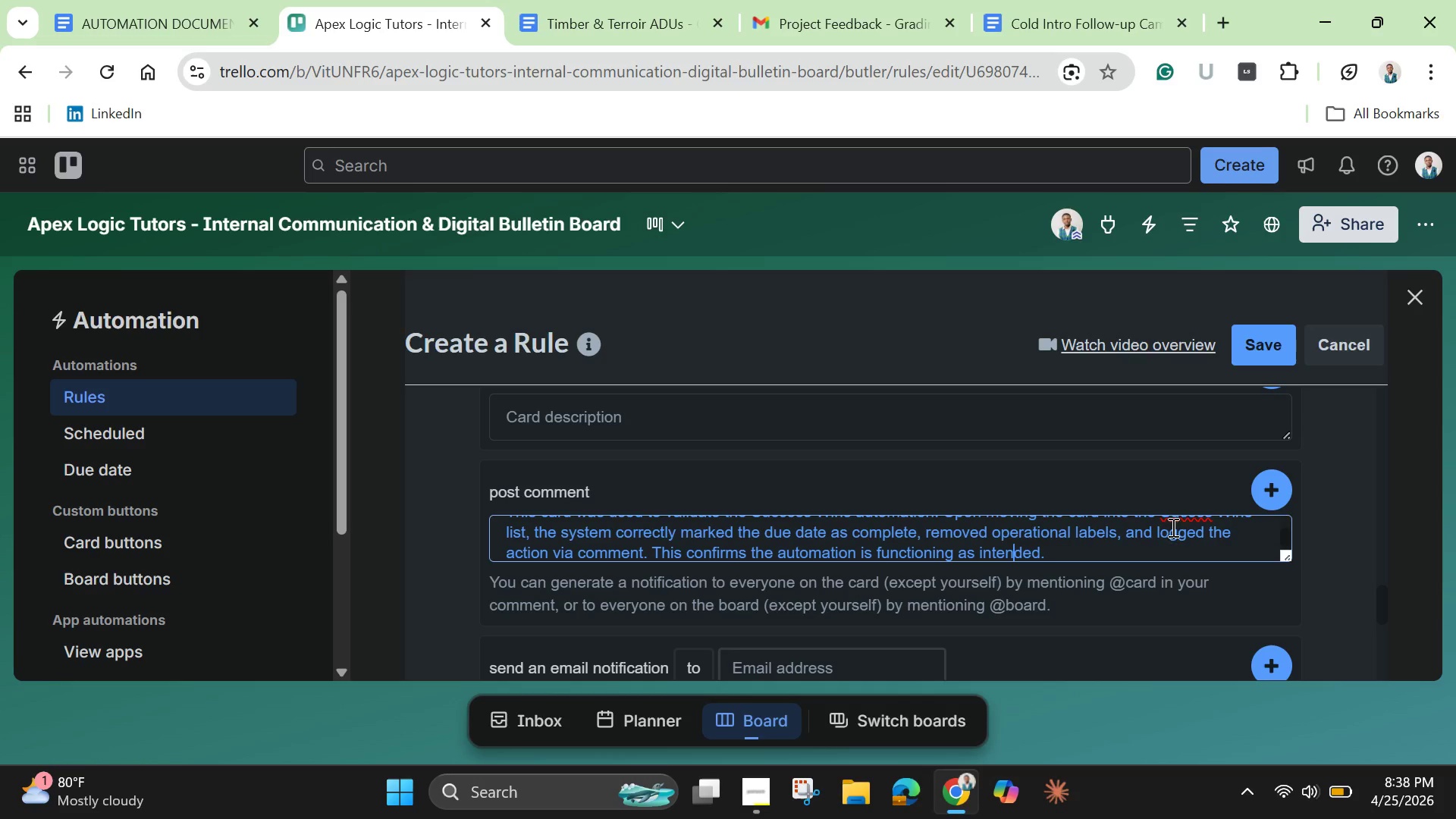 
left_click([1179, 522])
 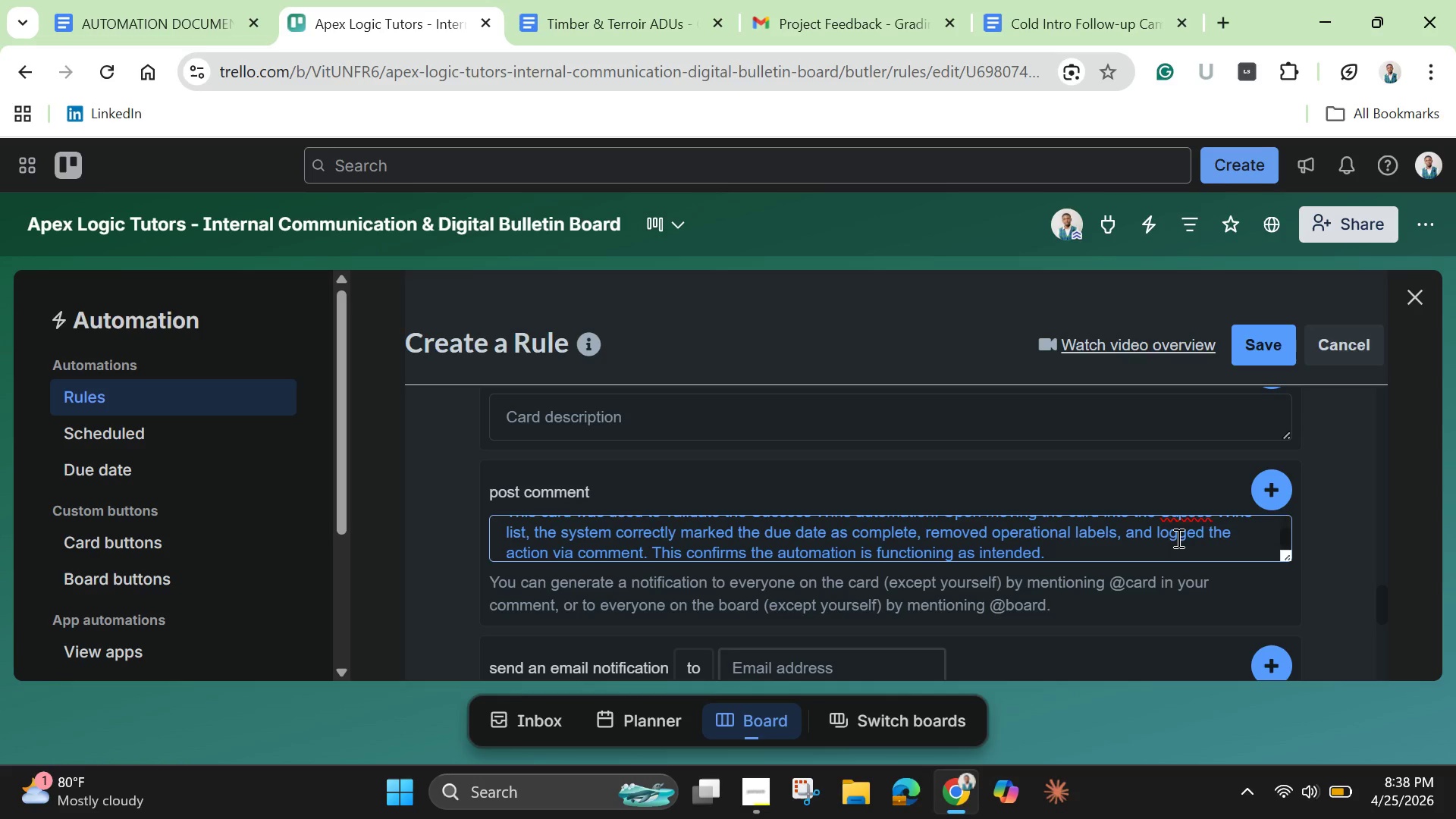 
scroll: coordinate [1177, 538], scroll_direction: up, amount: 1.0
 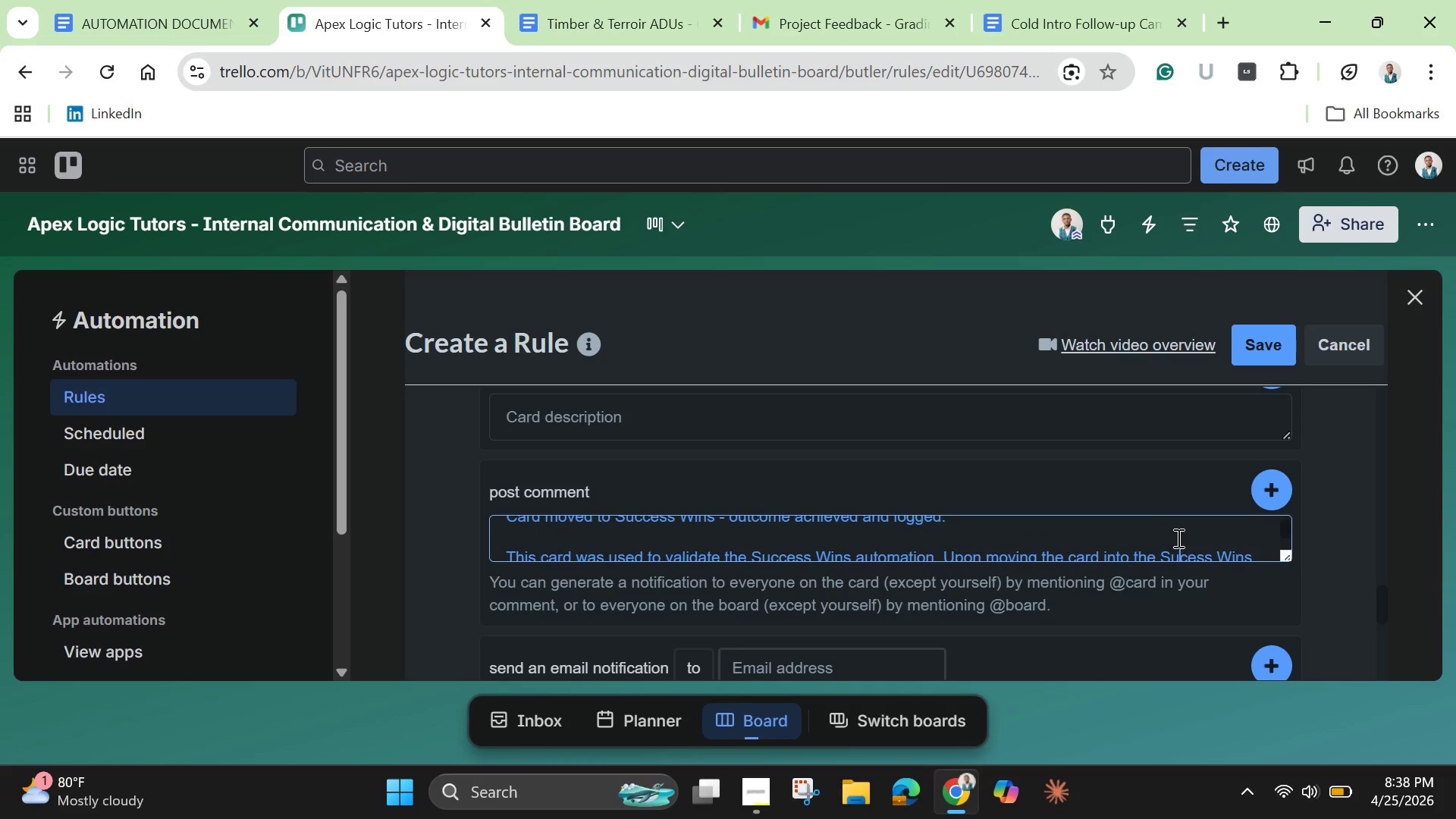 
scroll: coordinate [1177, 538], scroll_direction: none, amount: 0.0
 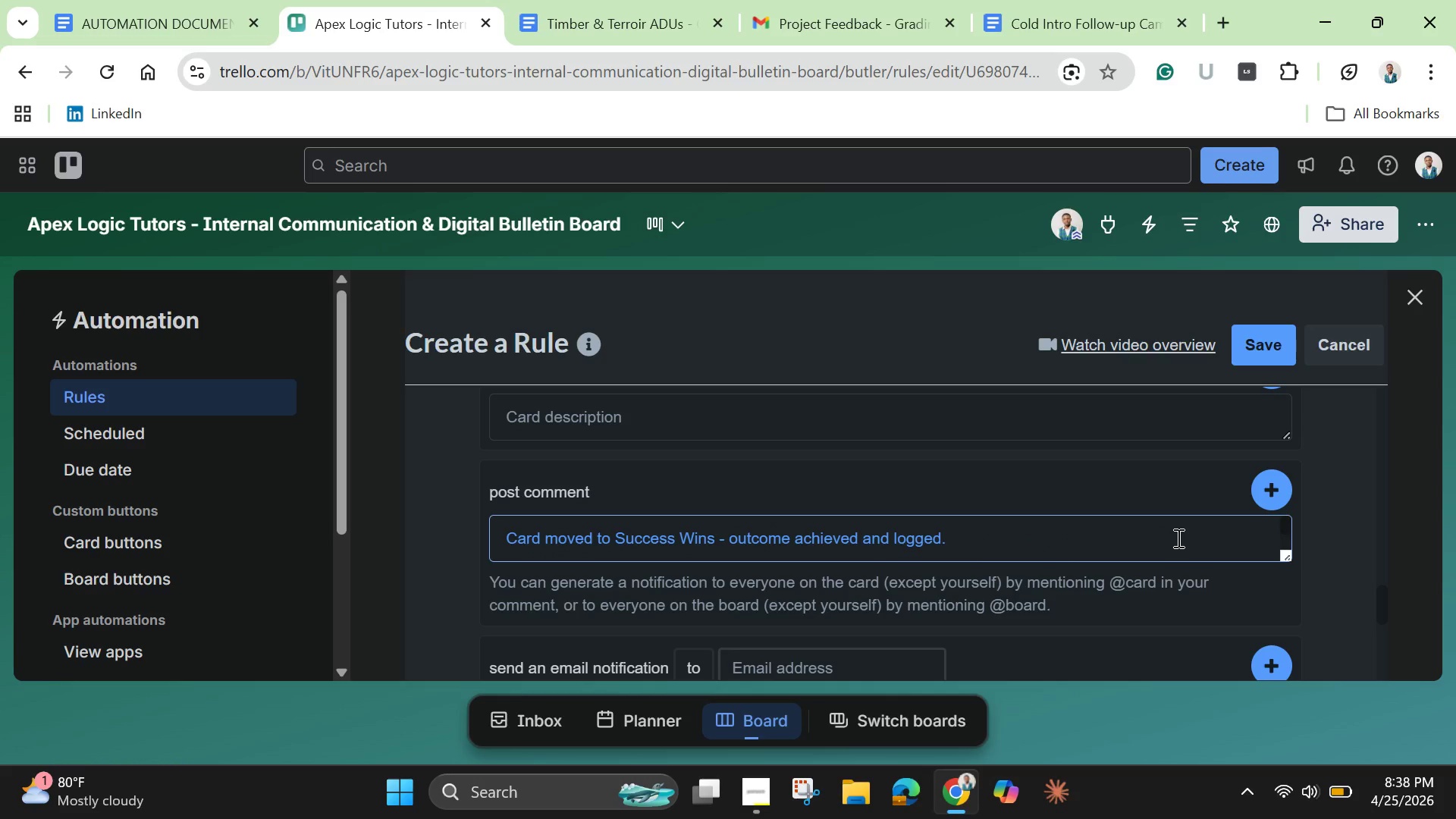 
scroll: coordinate [1177, 538], scroll_direction: down, amount: 1.0
 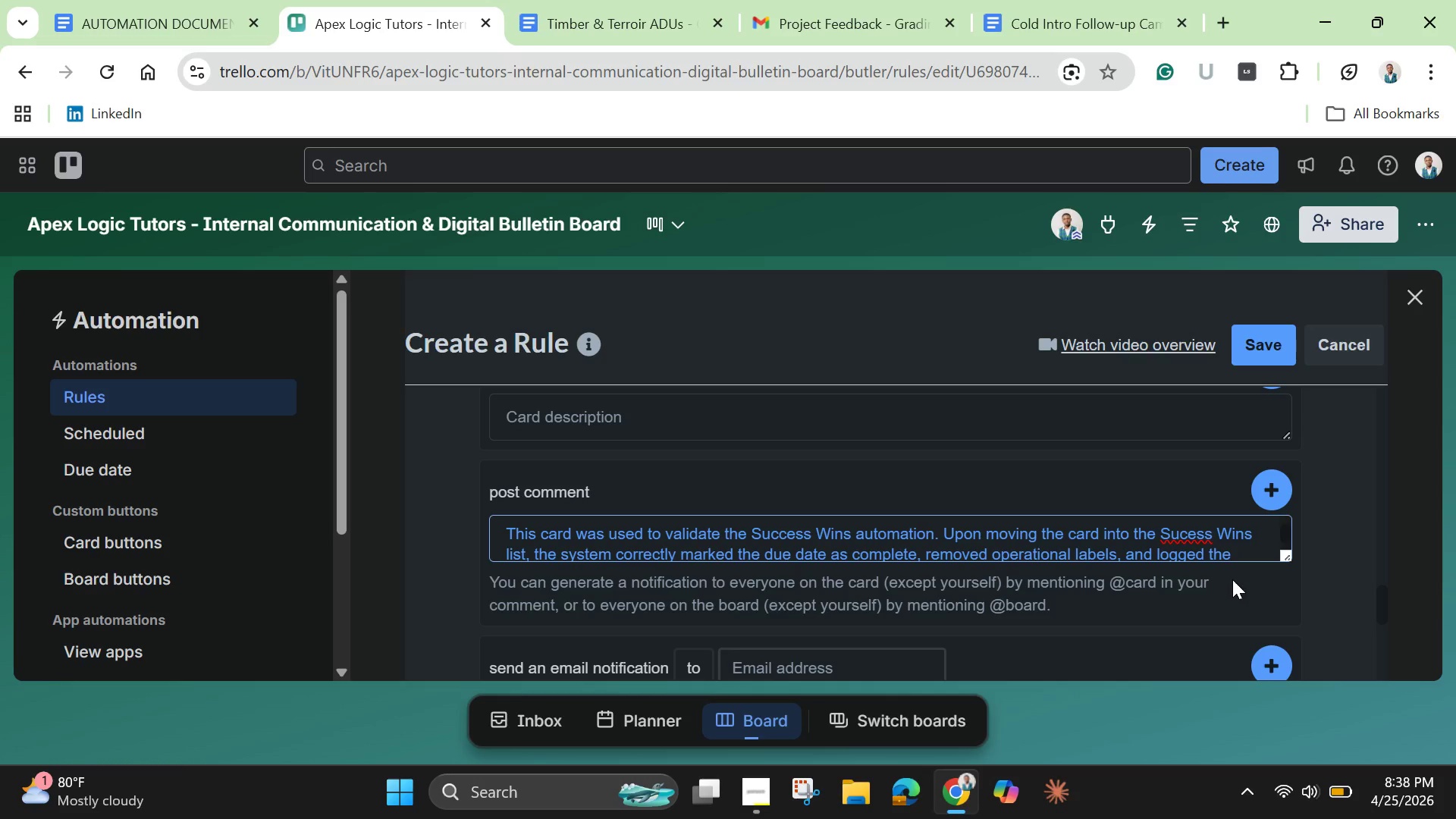 
key(C)
 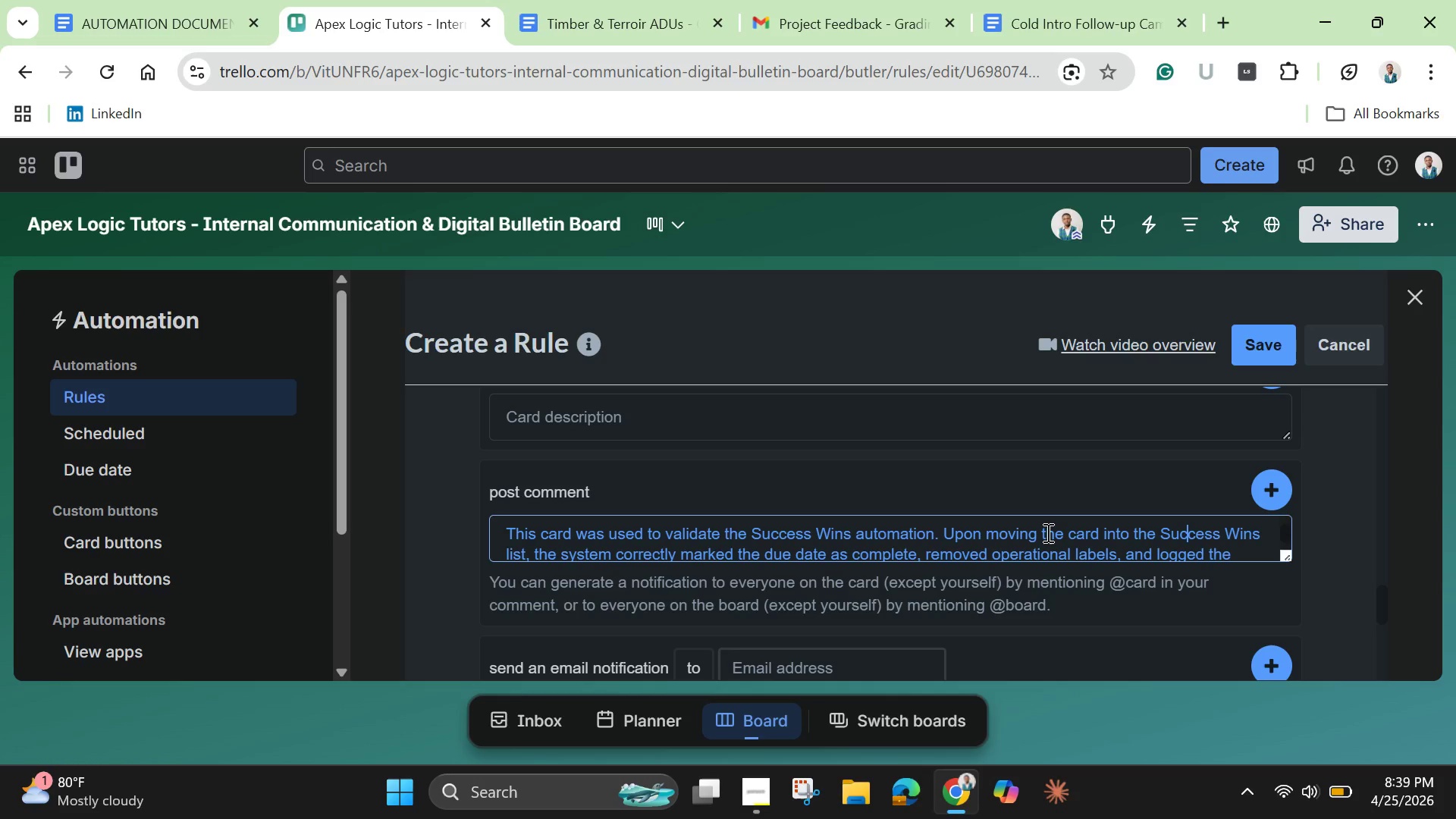 
wait(45.3)
 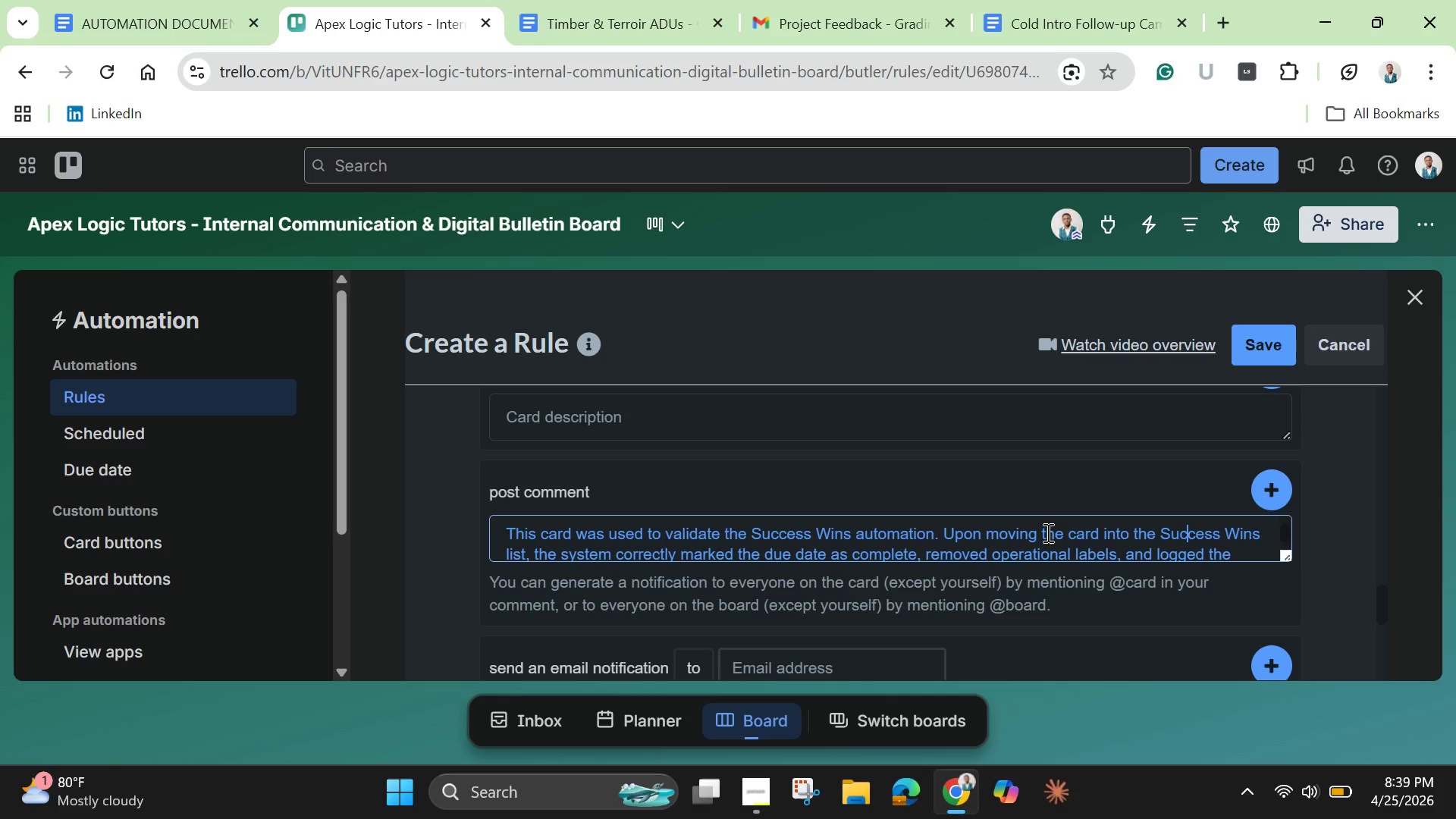 
scroll: coordinate [1046, 532], scroll_direction: up, amount: 1.0
 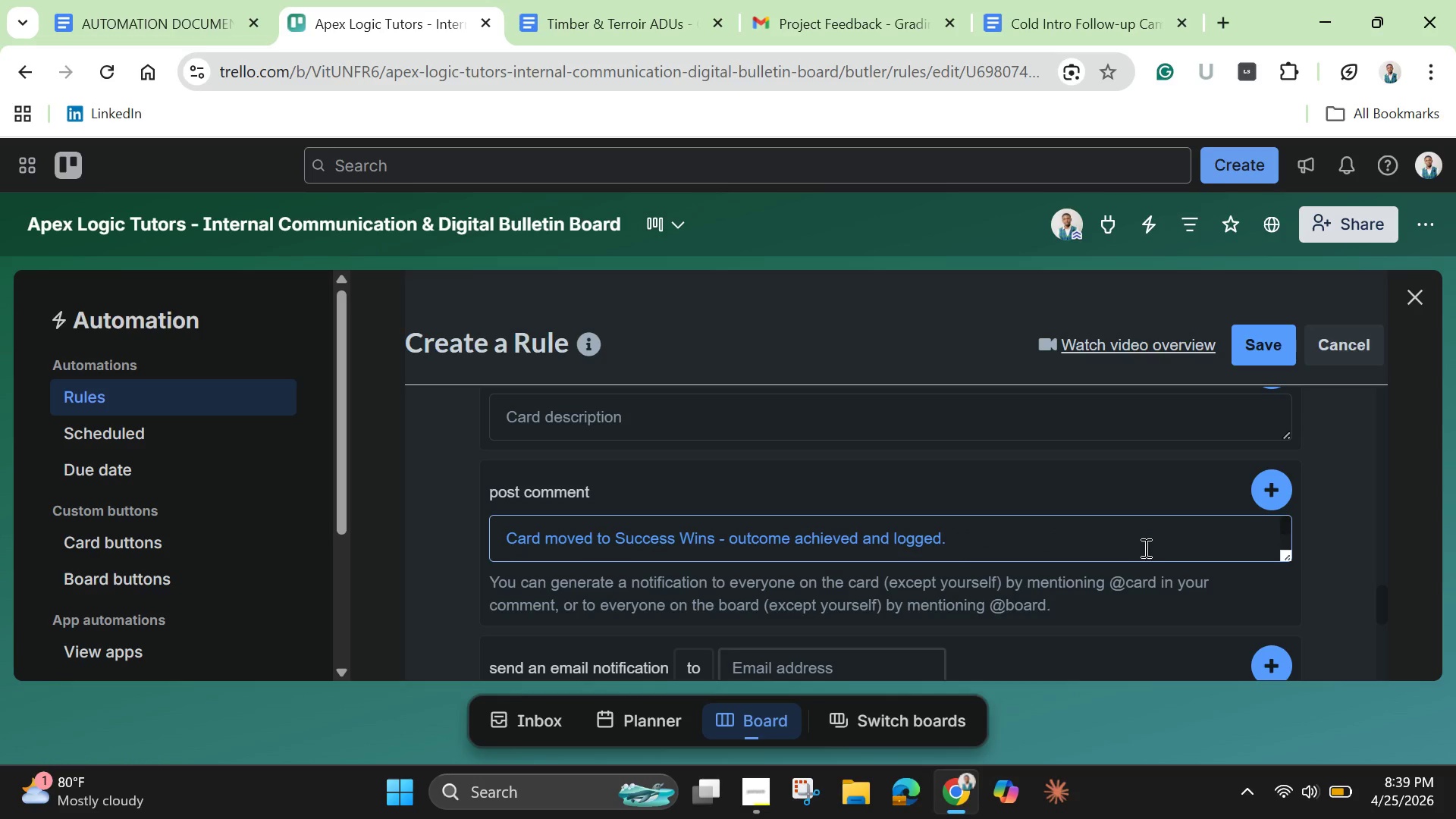 
scroll: coordinate [1144, 549], scroll_direction: down, amount: 2.0
 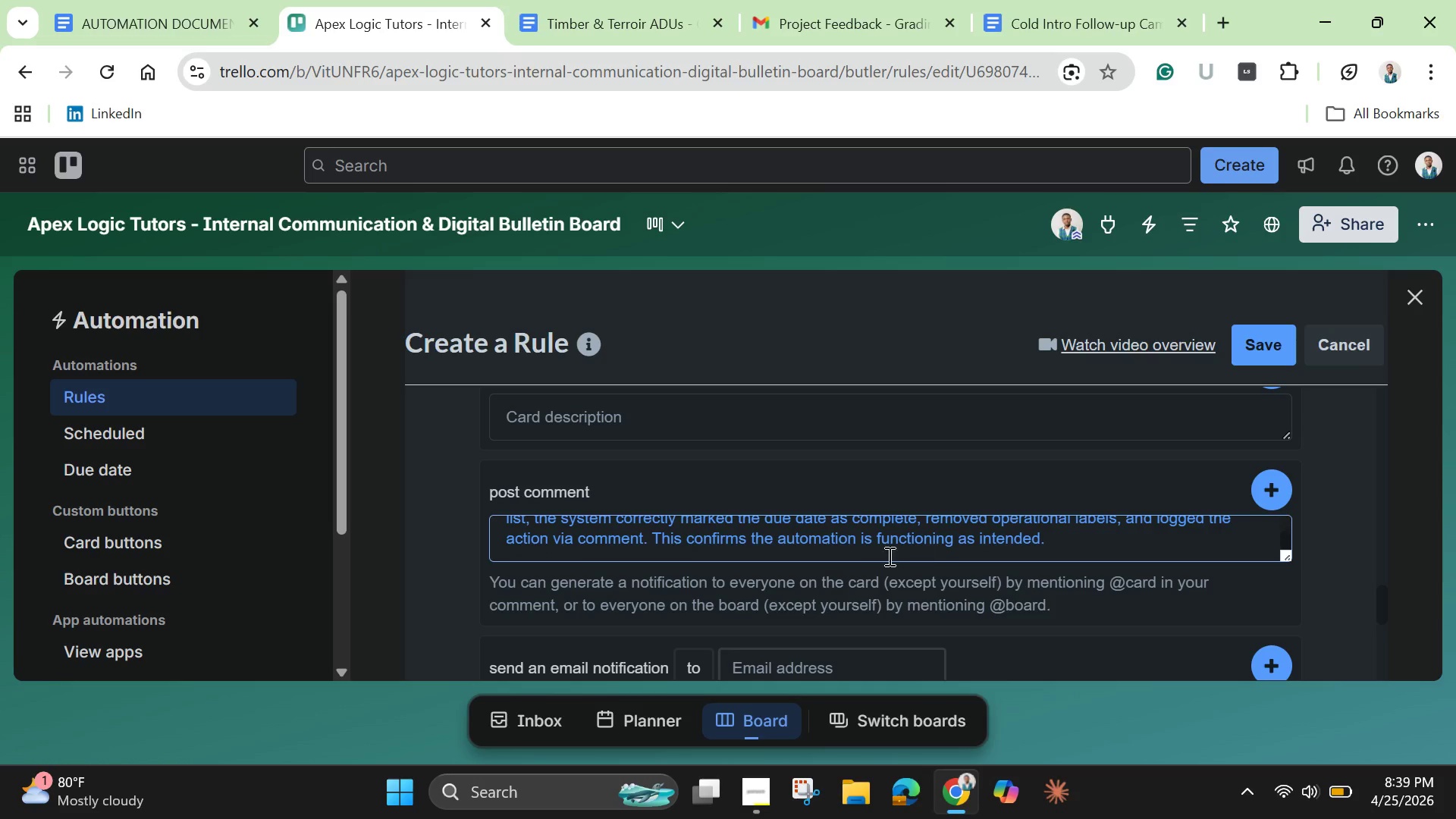 
scroll: coordinate [835, 539], scroll_direction: up, amount: 1.0
 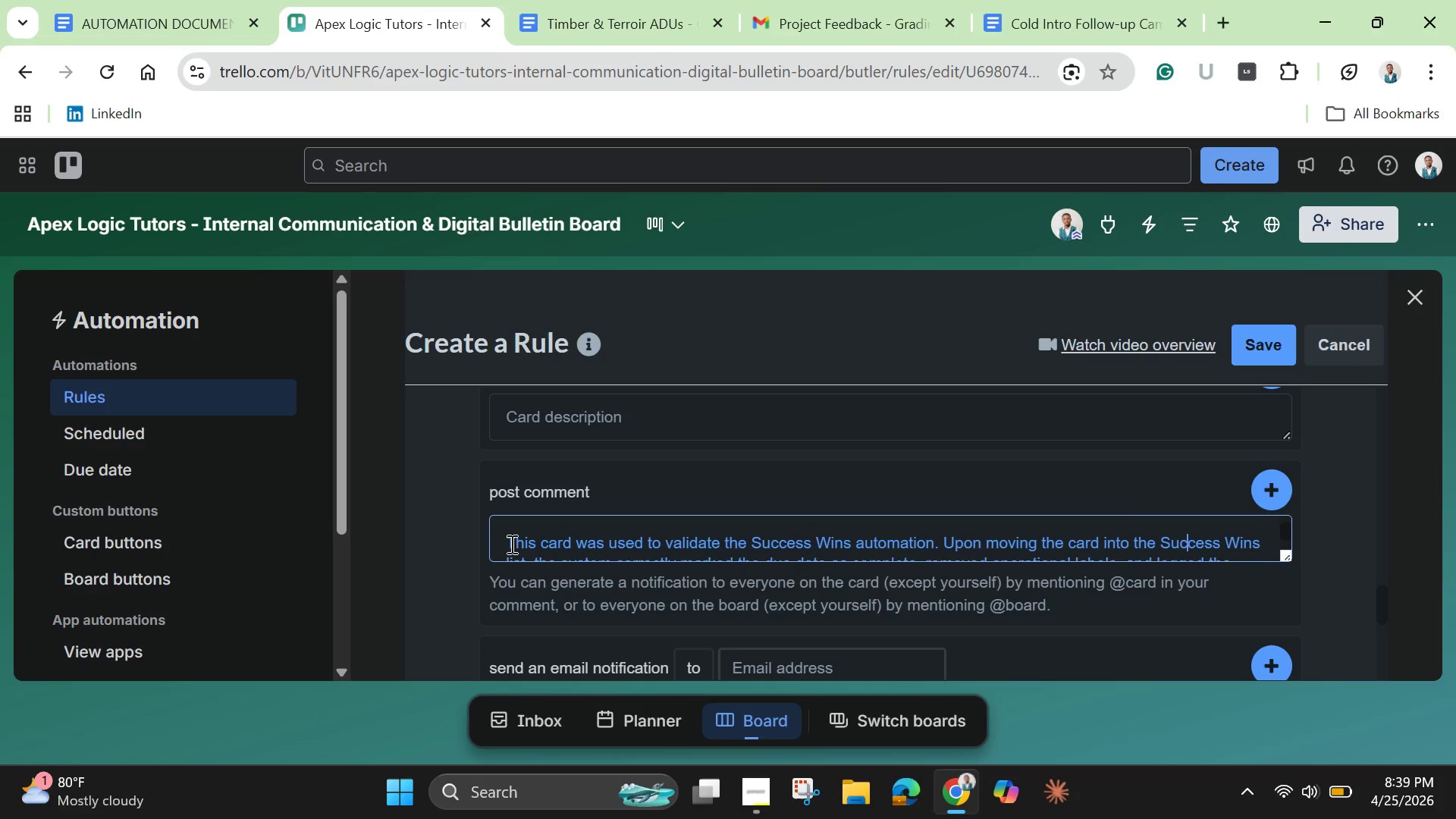 
left_click_drag(start_coordinate=[506, 540], to_coordinate=[1090, 566])
 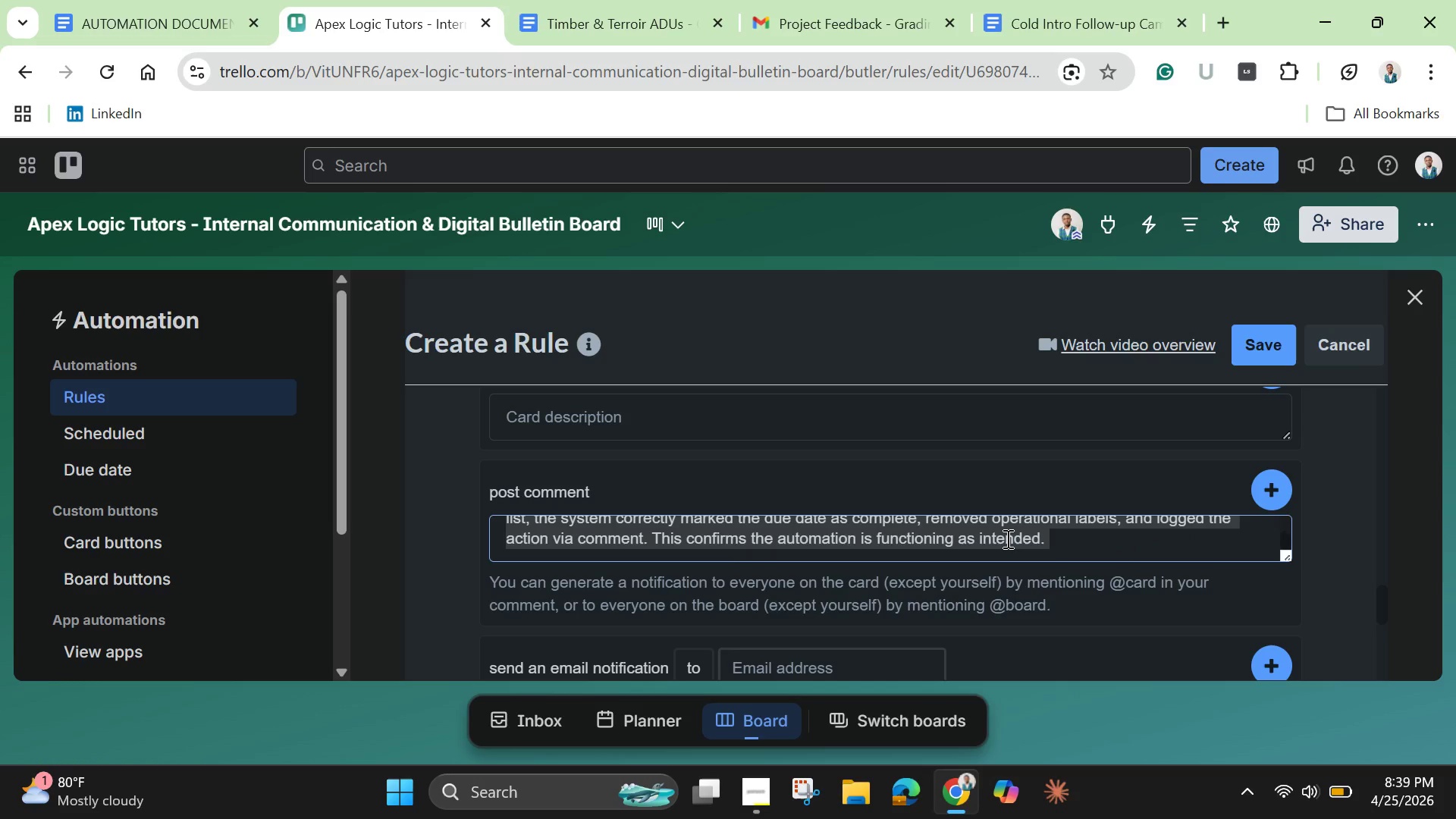 
right_click([1006, 538])
 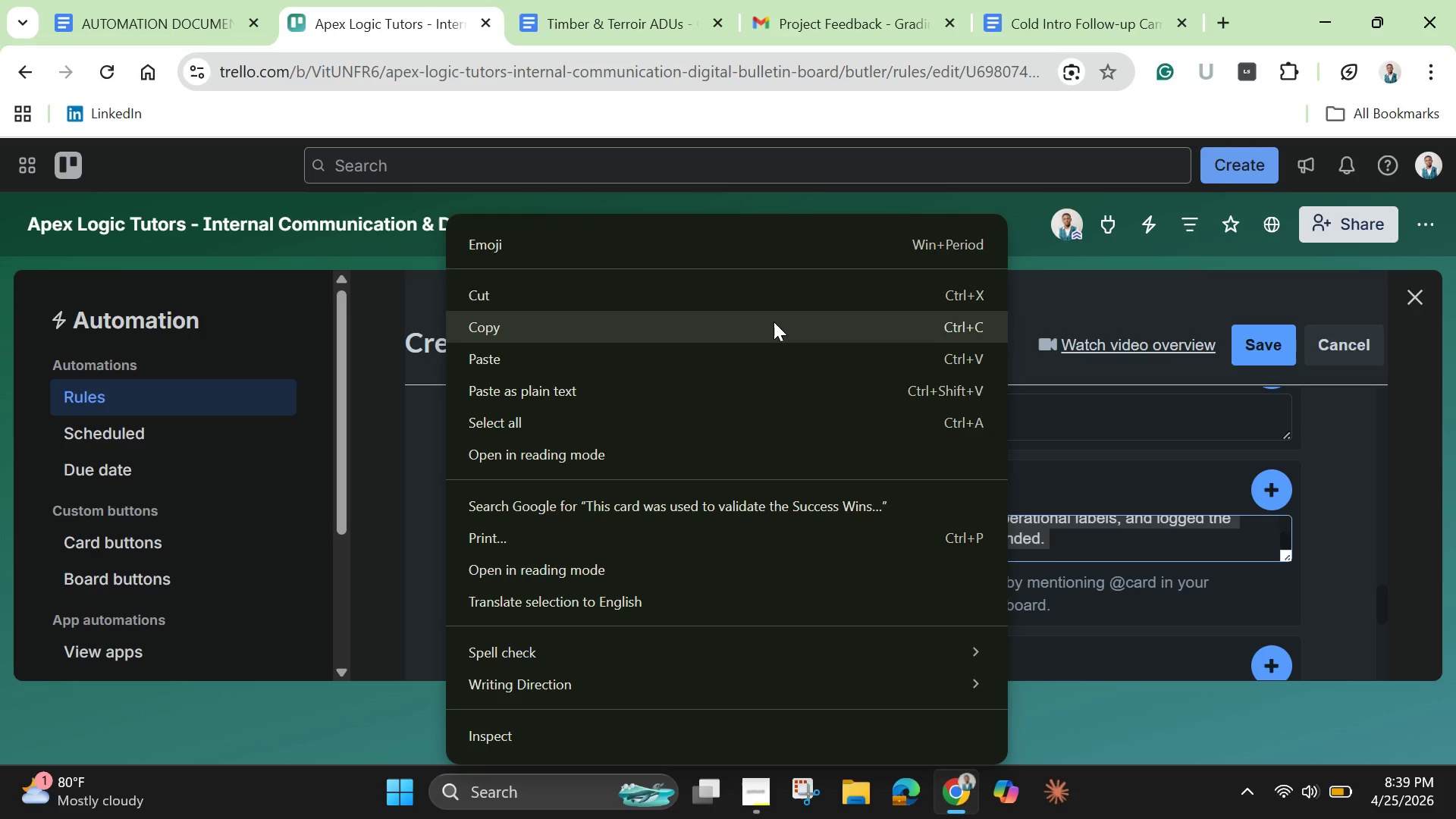 
left_click([768, 300])
 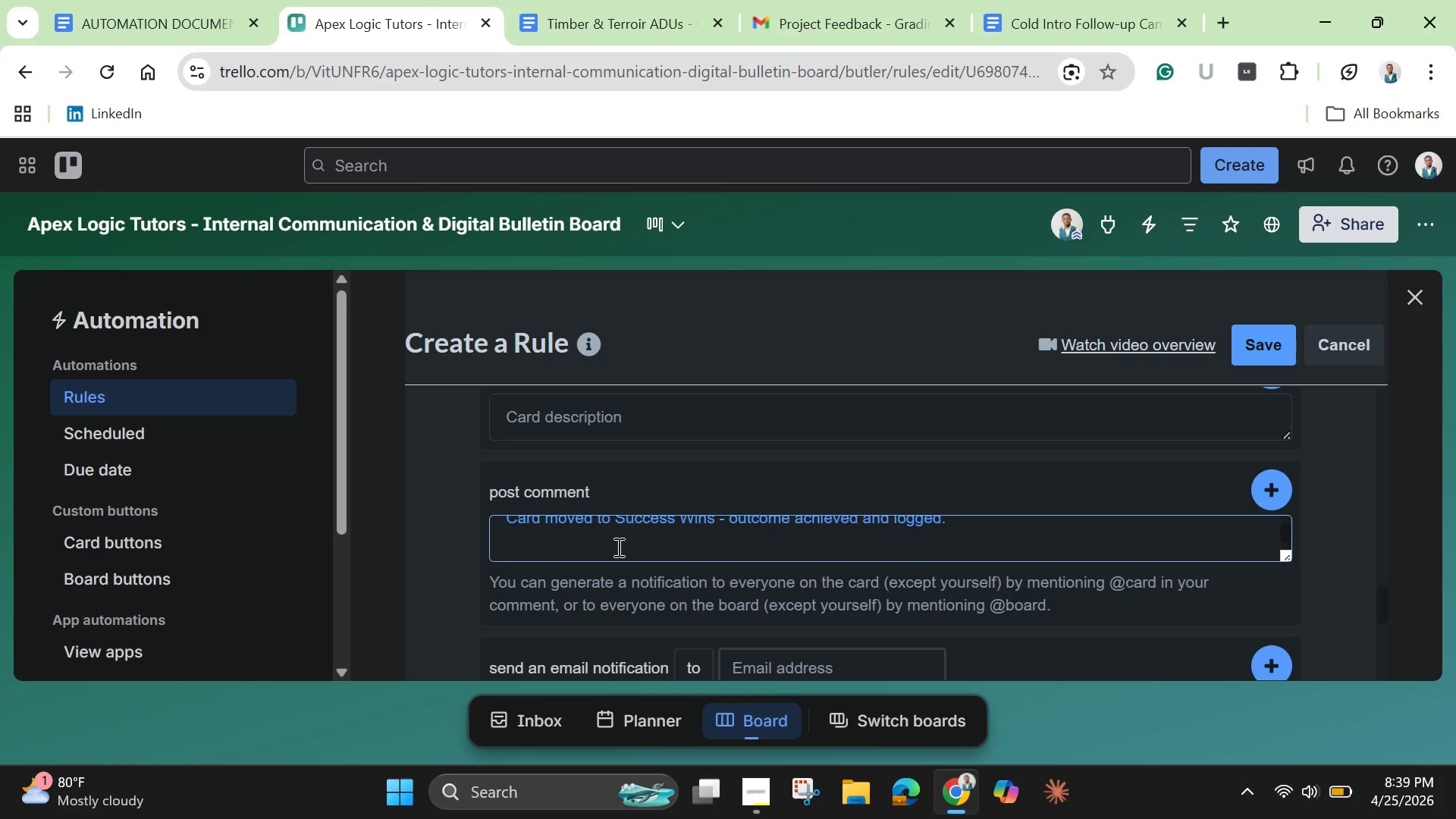 
key(Control+A)
 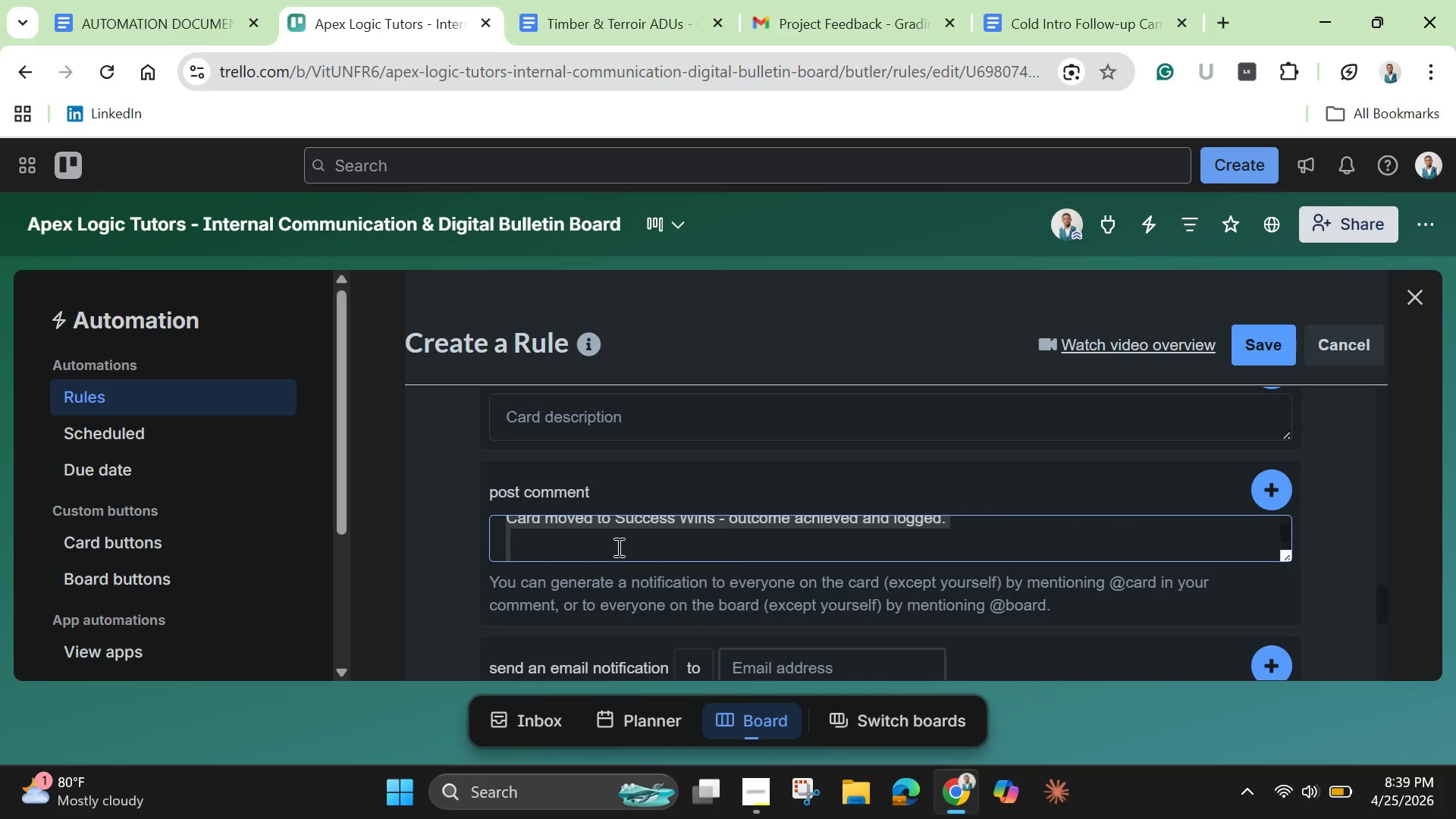 
key(Backspace)
 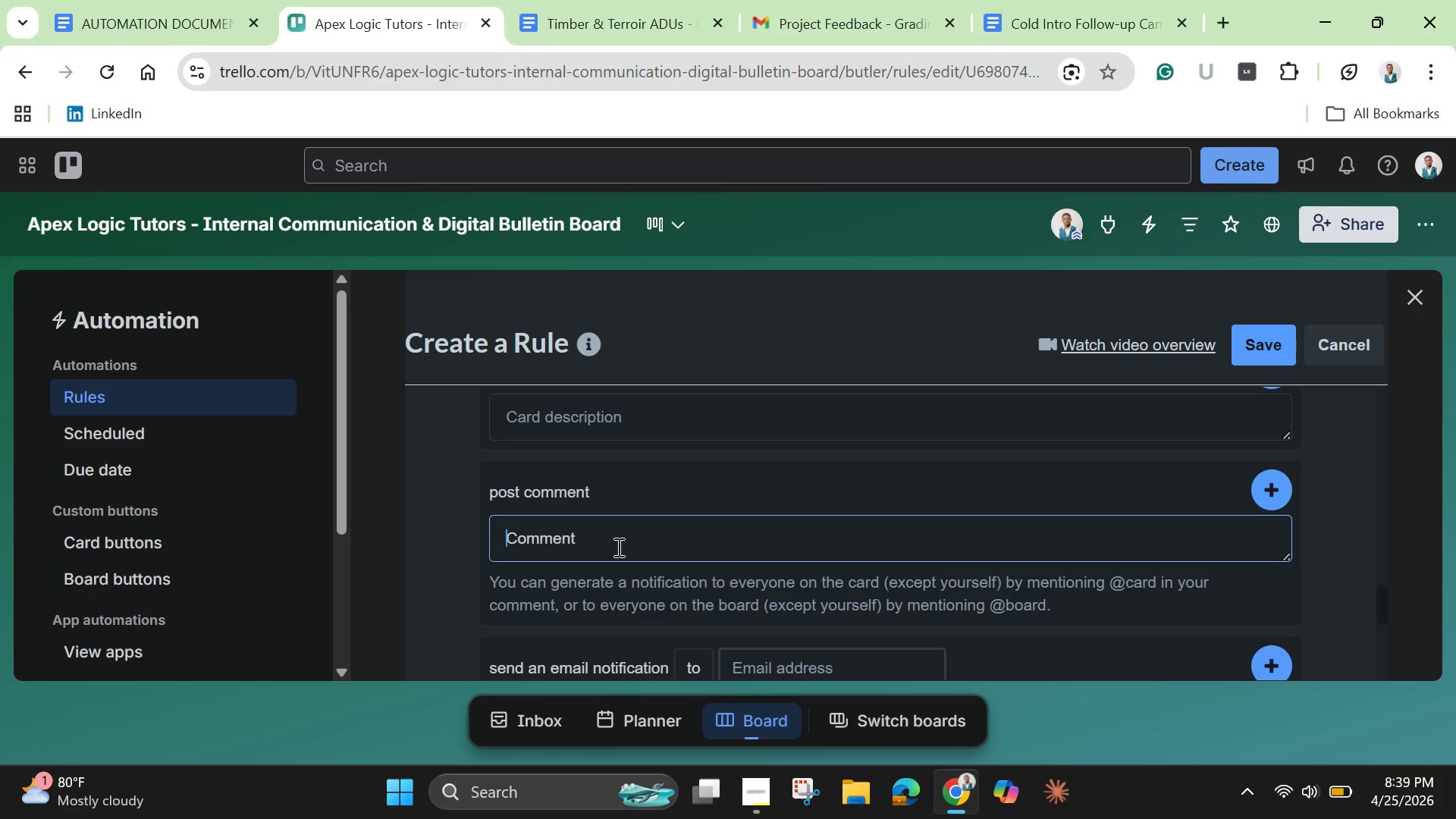 
key(Backspace)
 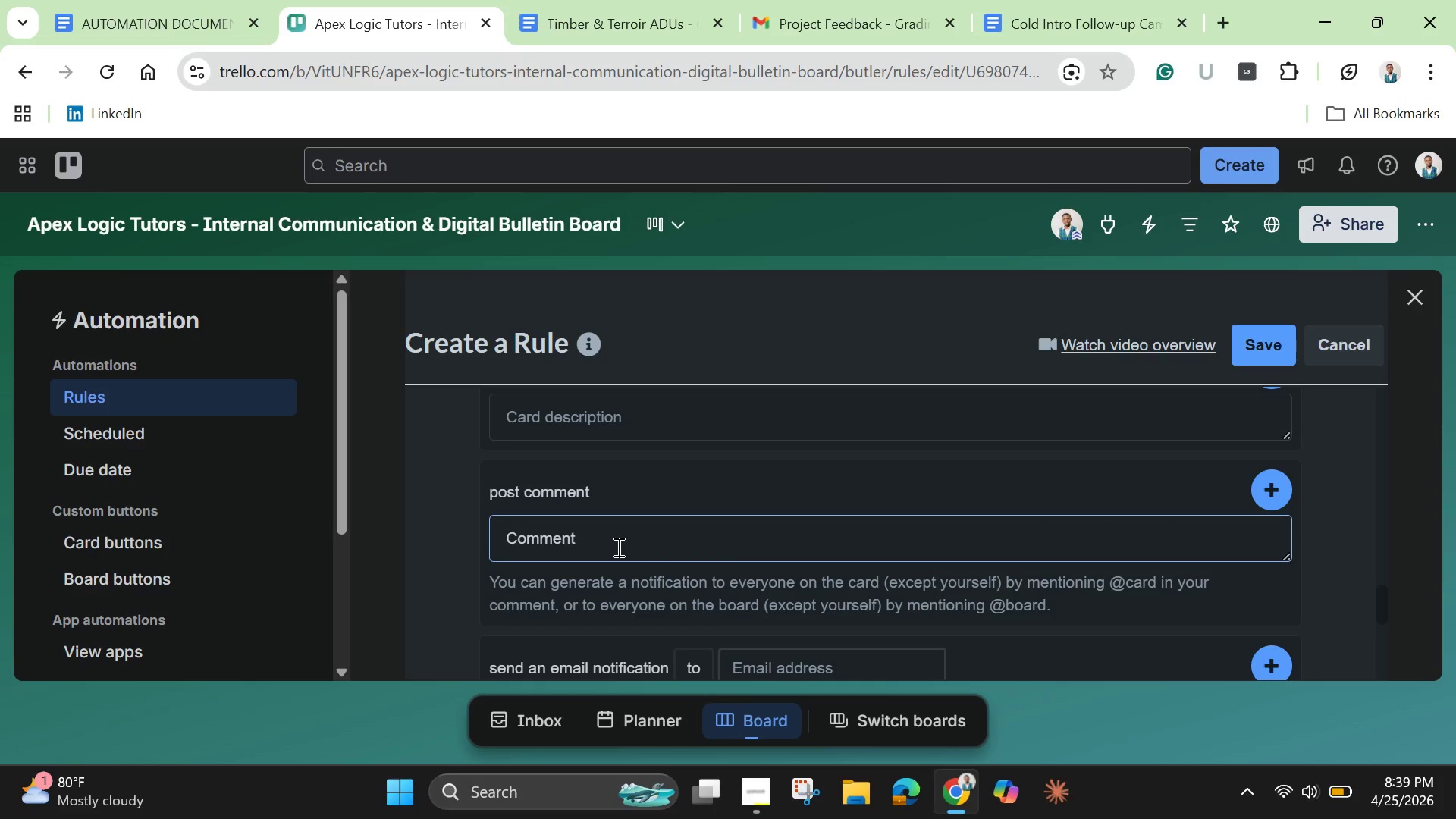 
key(Backspace)
 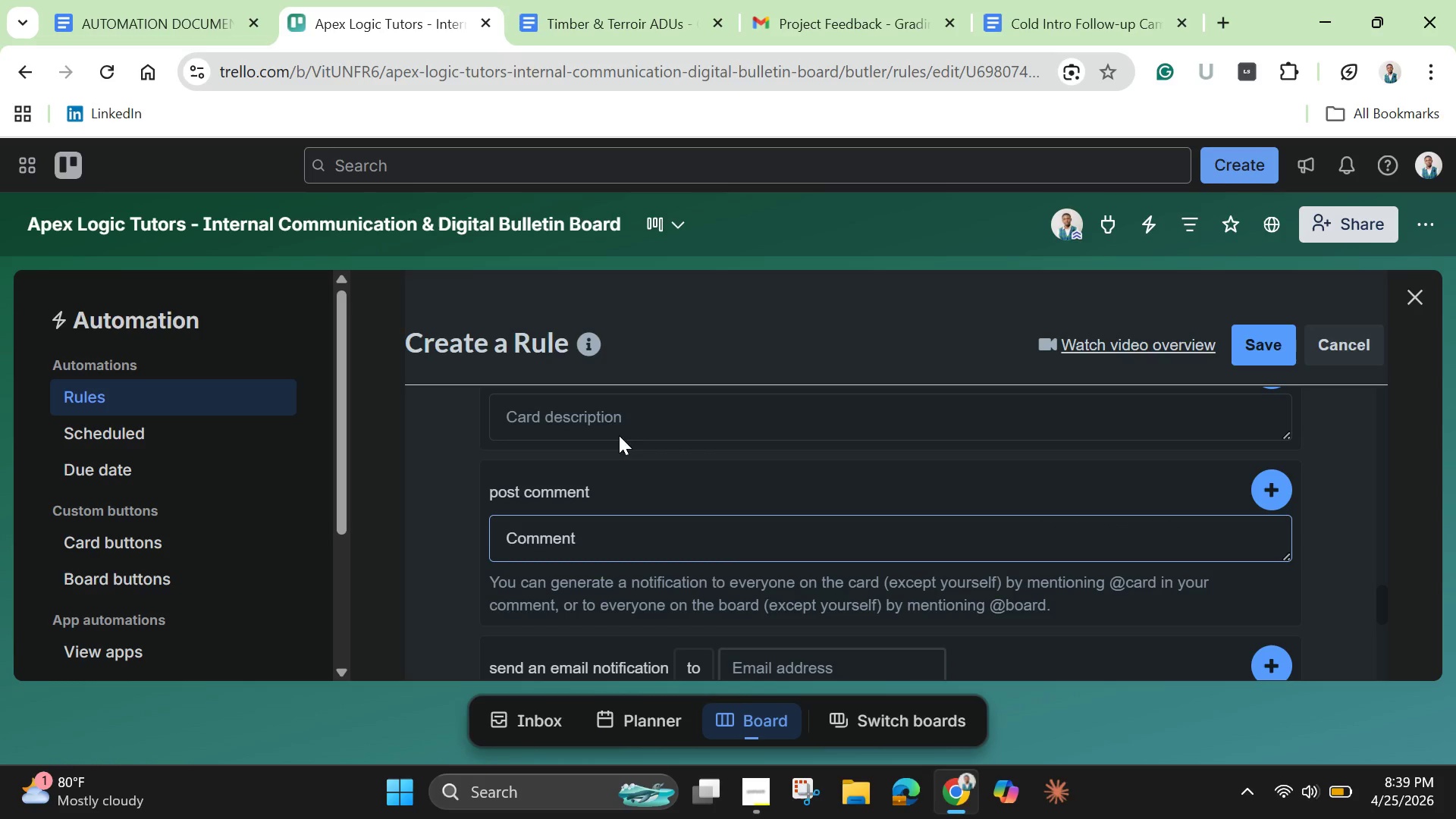 
left_click([617, 425])
 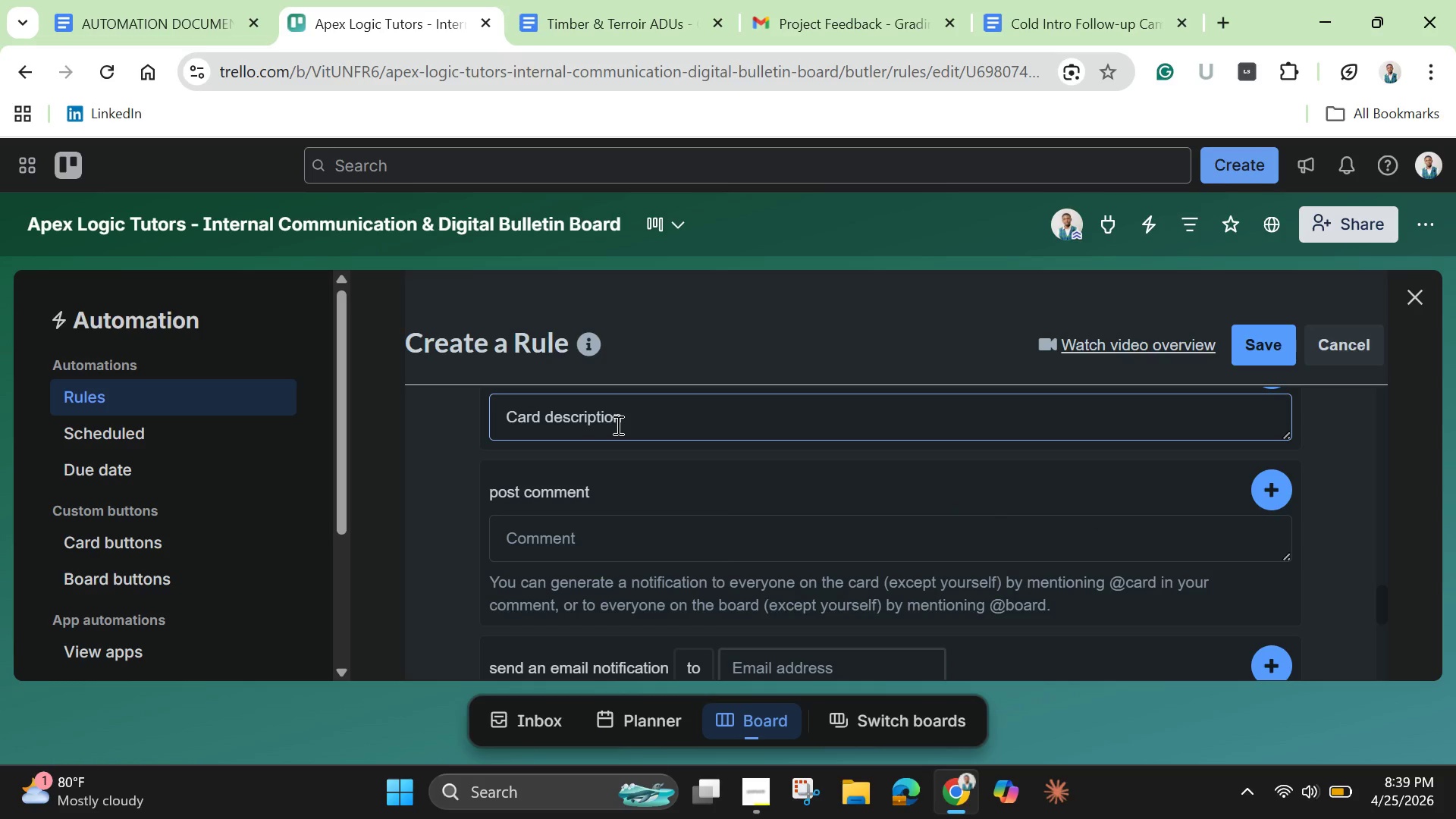 
key(Control+V)
 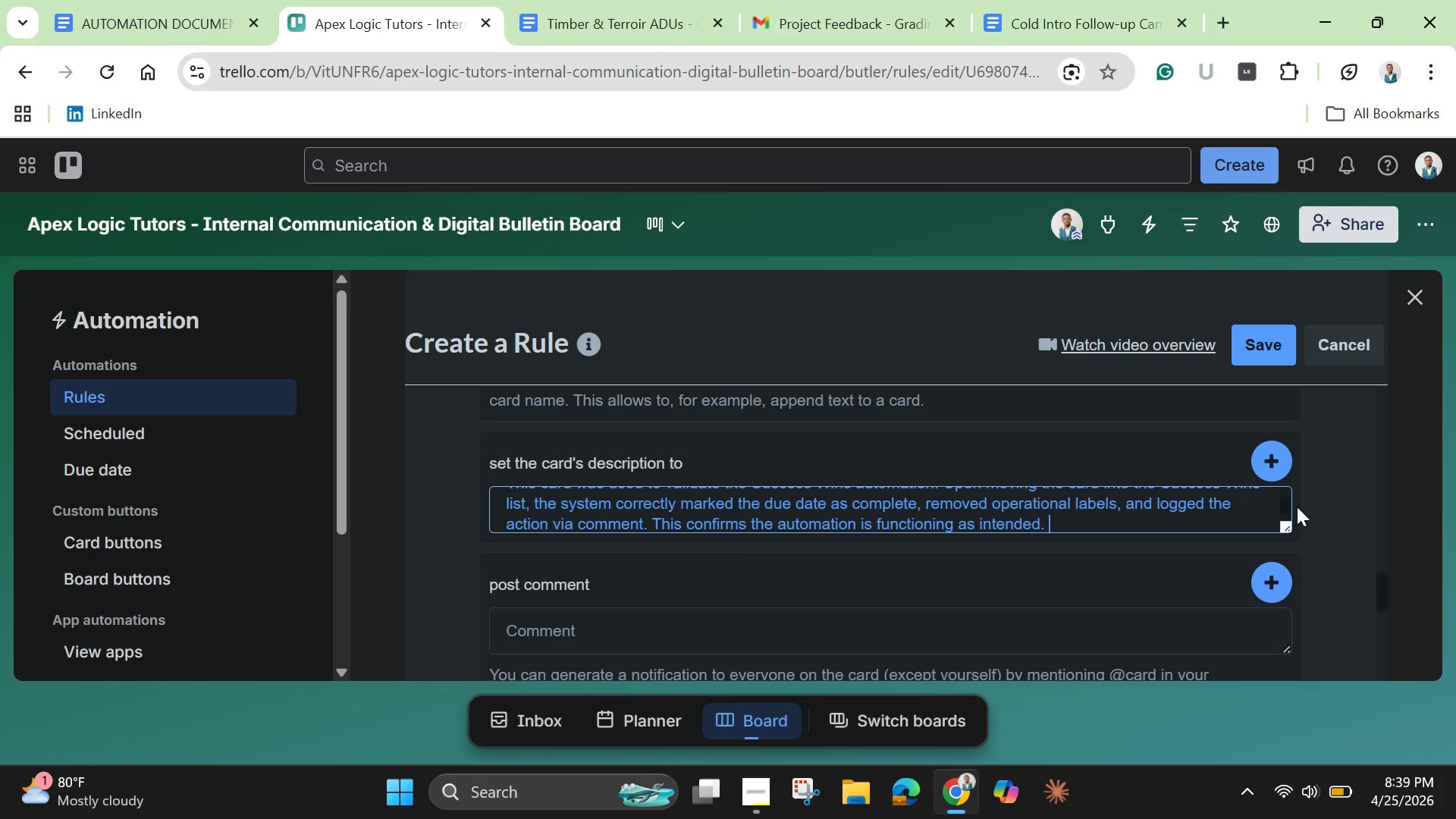 
left_click([1275, 465])
 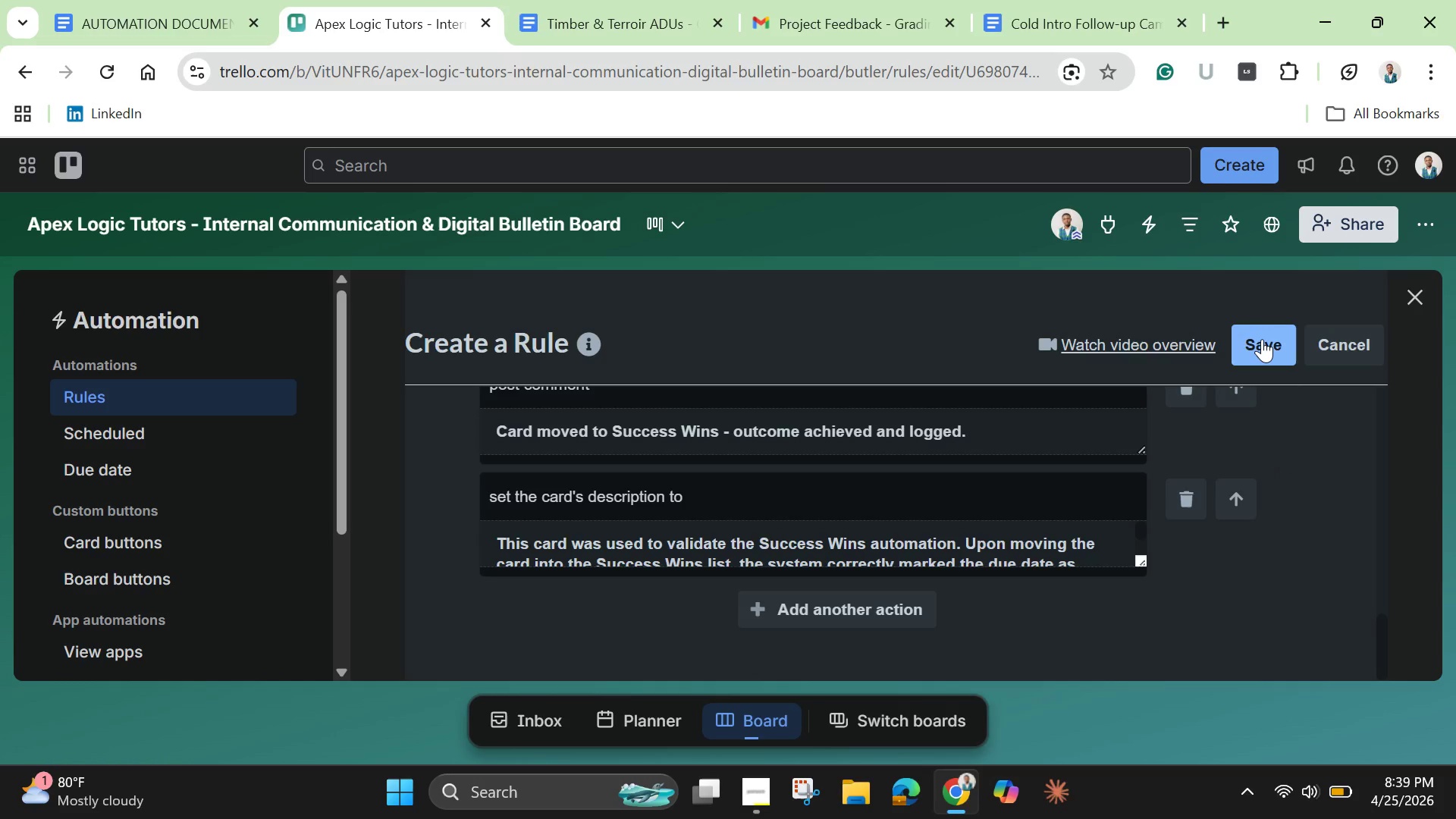 
wait(5.76)
 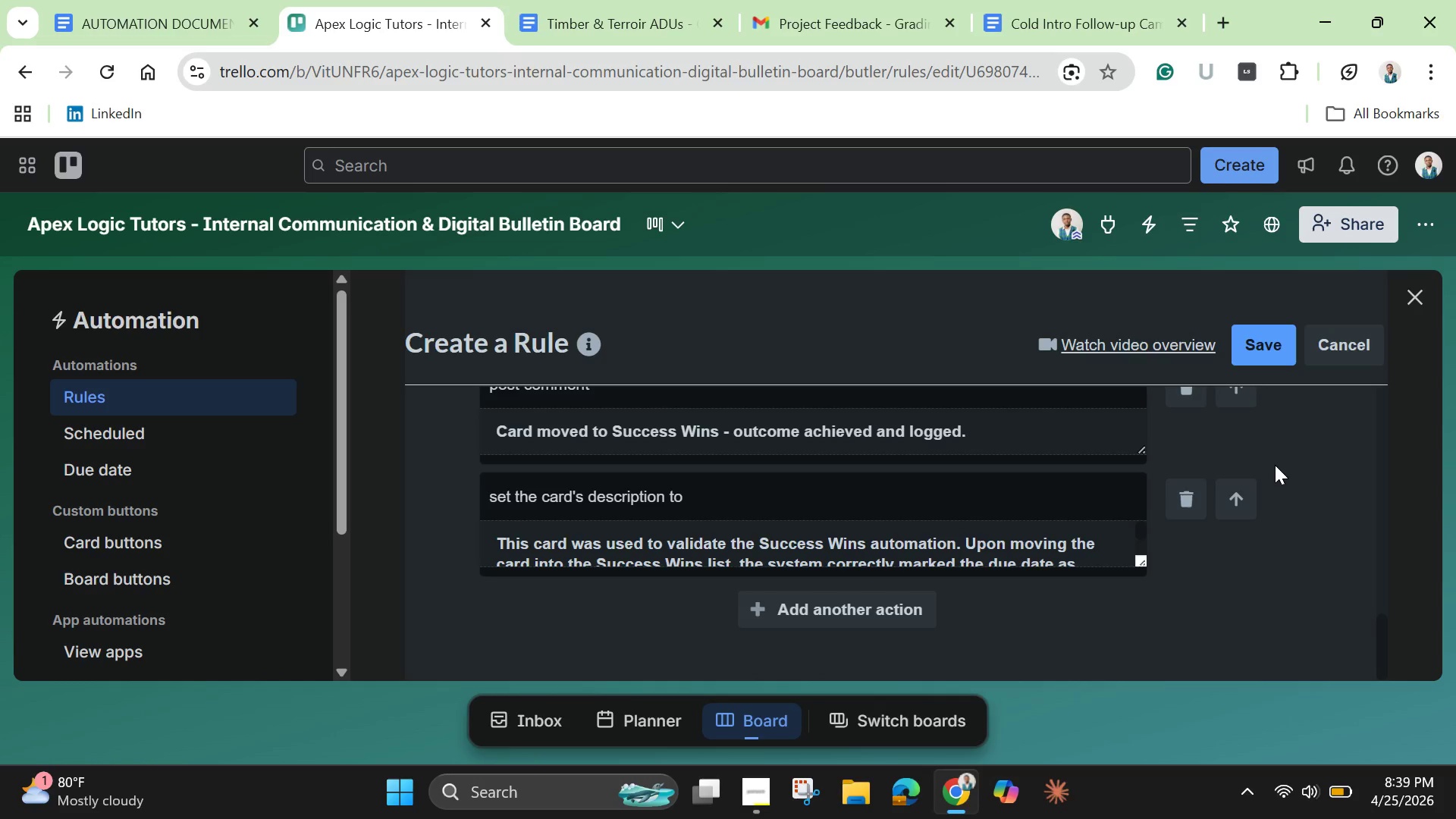 
left_click([1260, 350])
 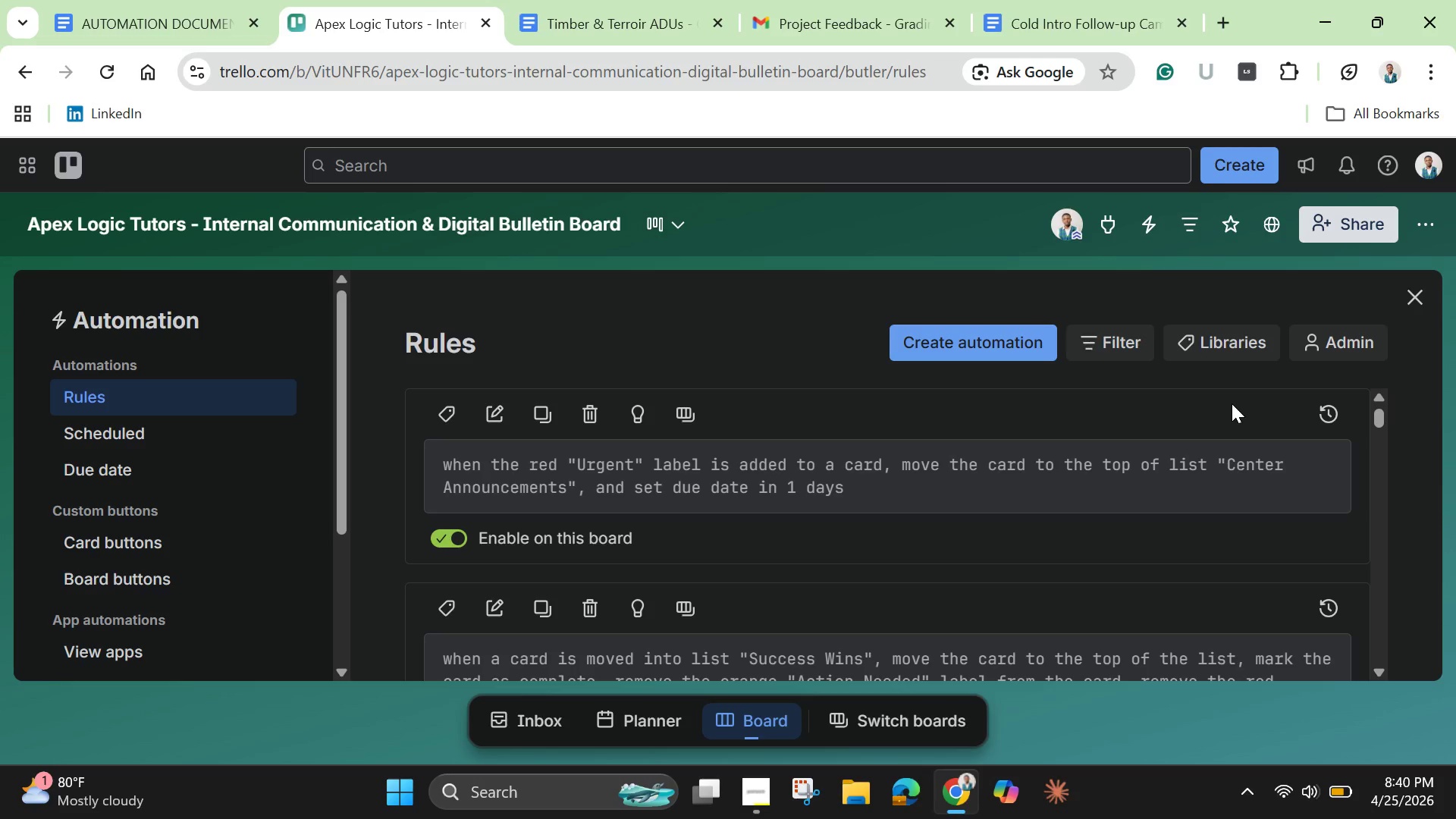 
wait(34.81)
 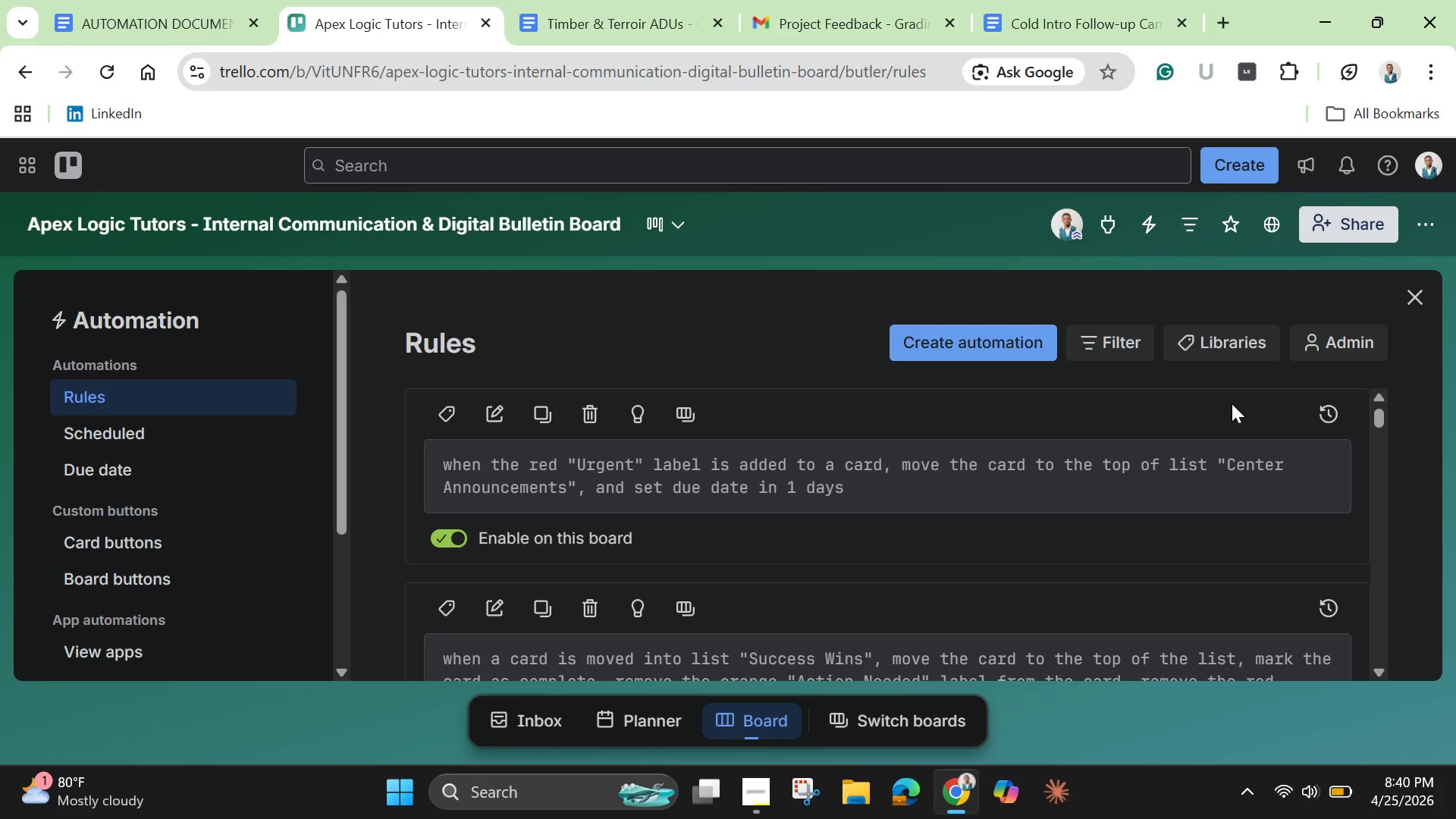 
scroll: coordinate [1013, 403], scroll_direction: down, amount: 1.0
 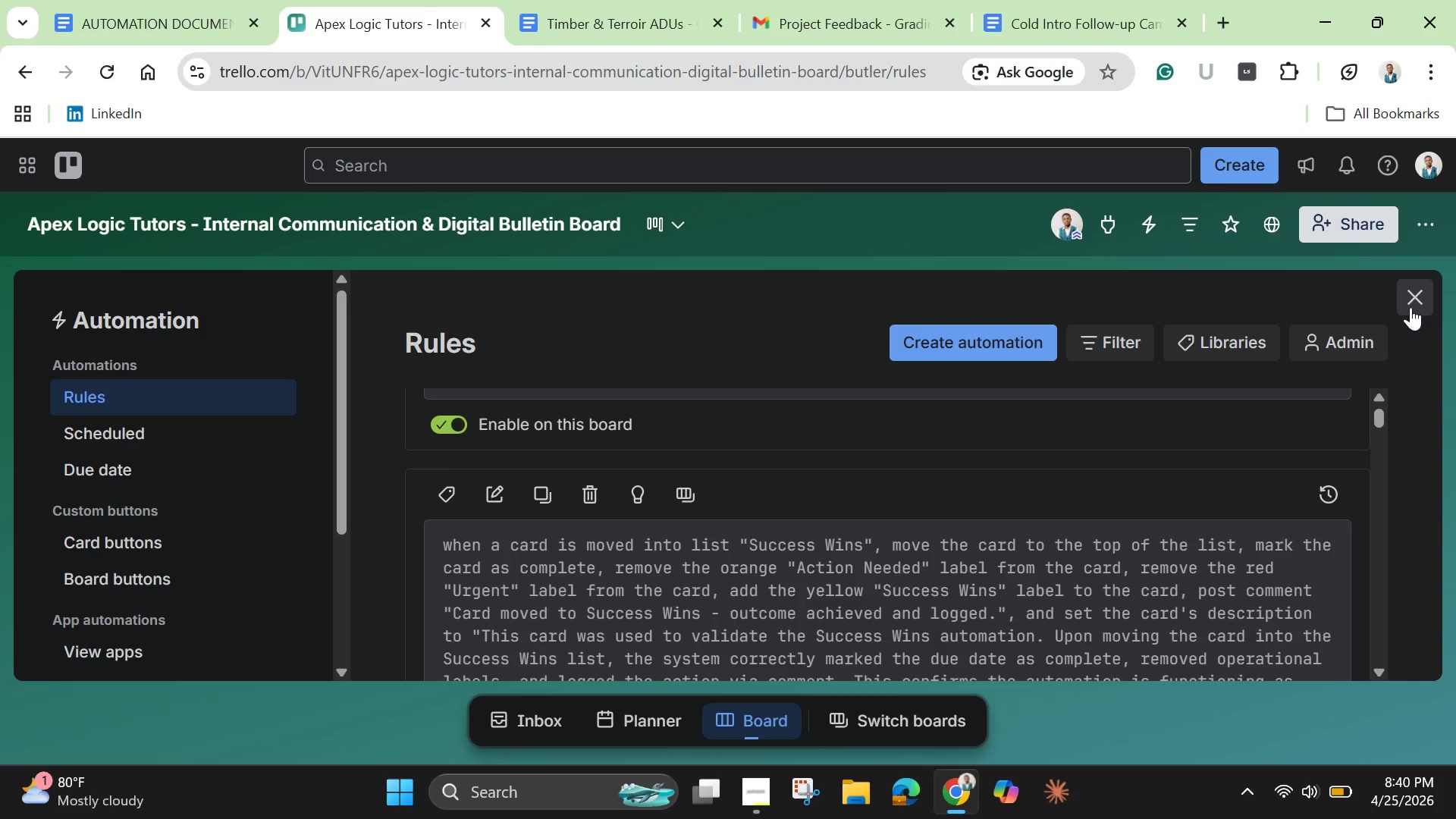 
left_click([1411, 300])
 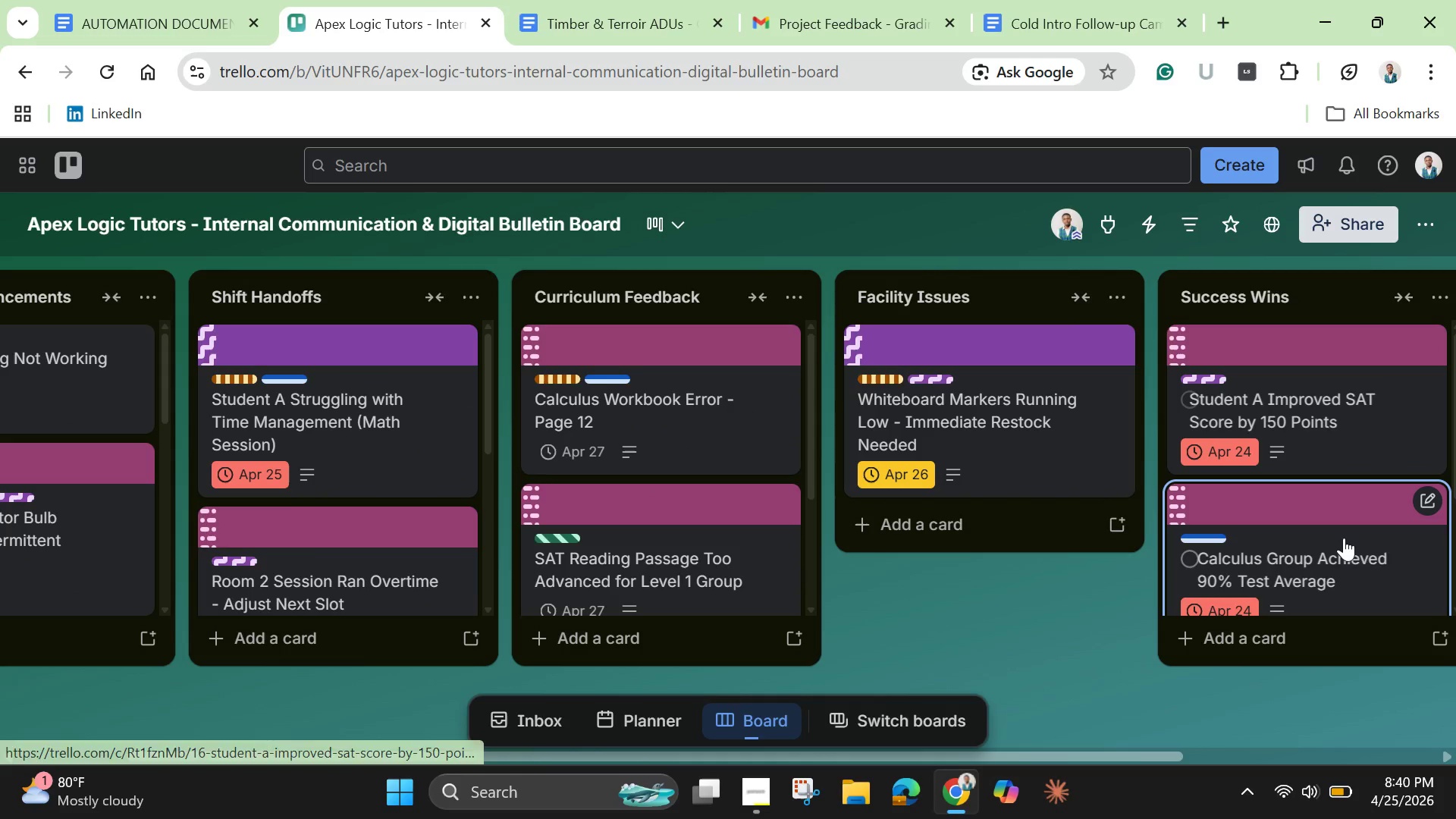 
scroll: coordinate [1344, 538], scroll_direction: down, amount: 7.0
 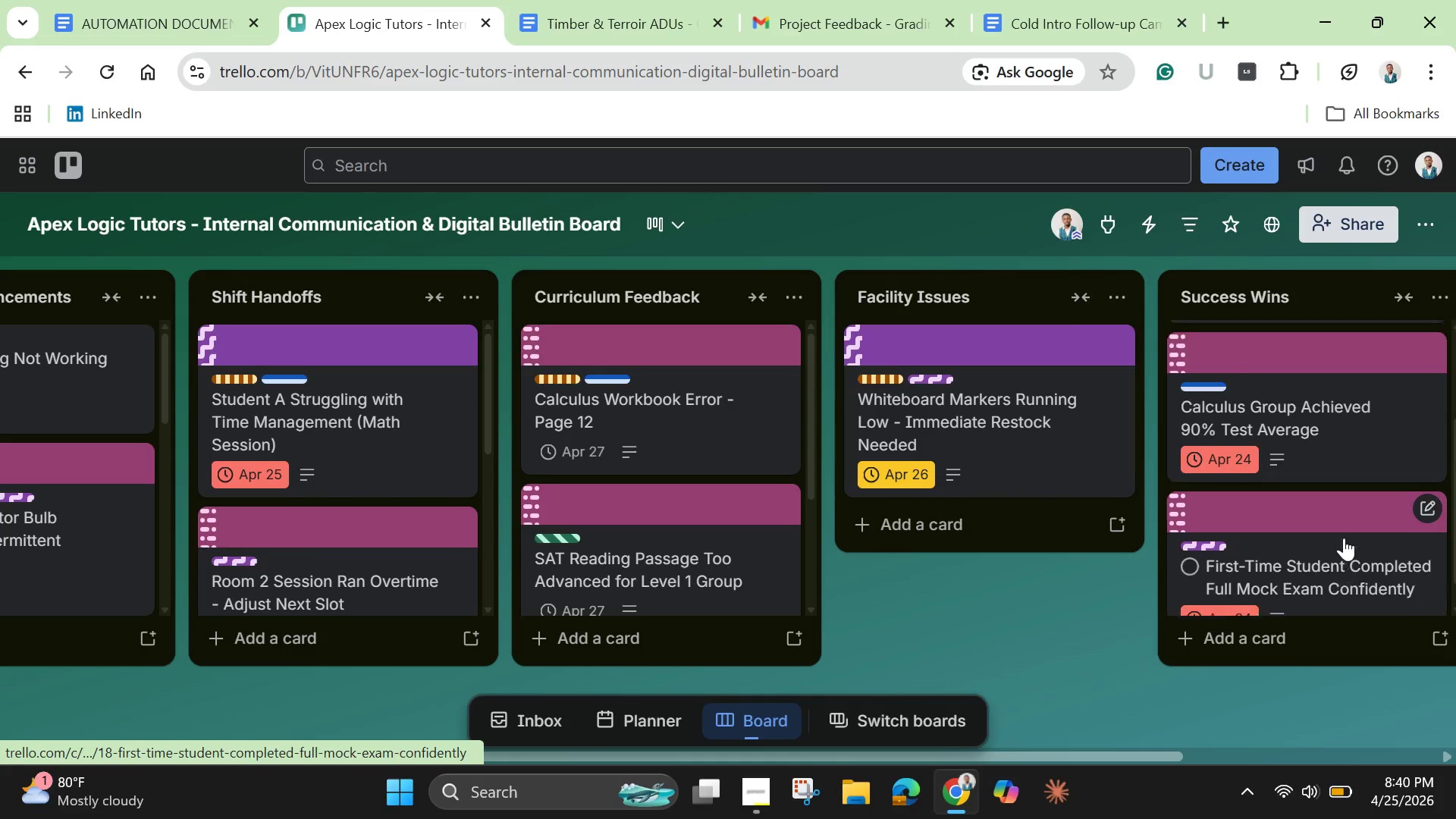 
scroll: coordinate [1344, 538], scroll_direction: up, amount: 6.0
 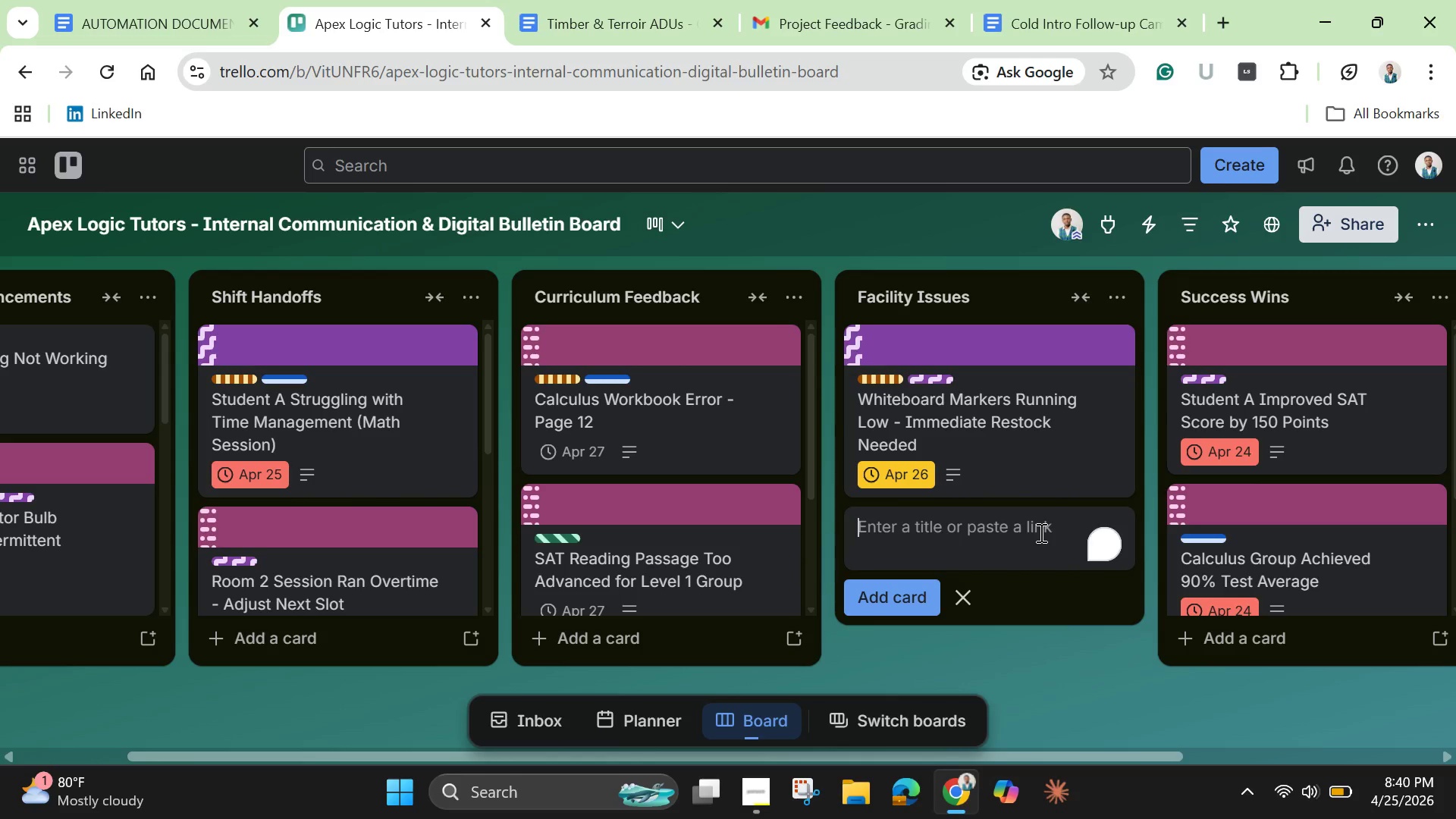 
wait(5.66)
 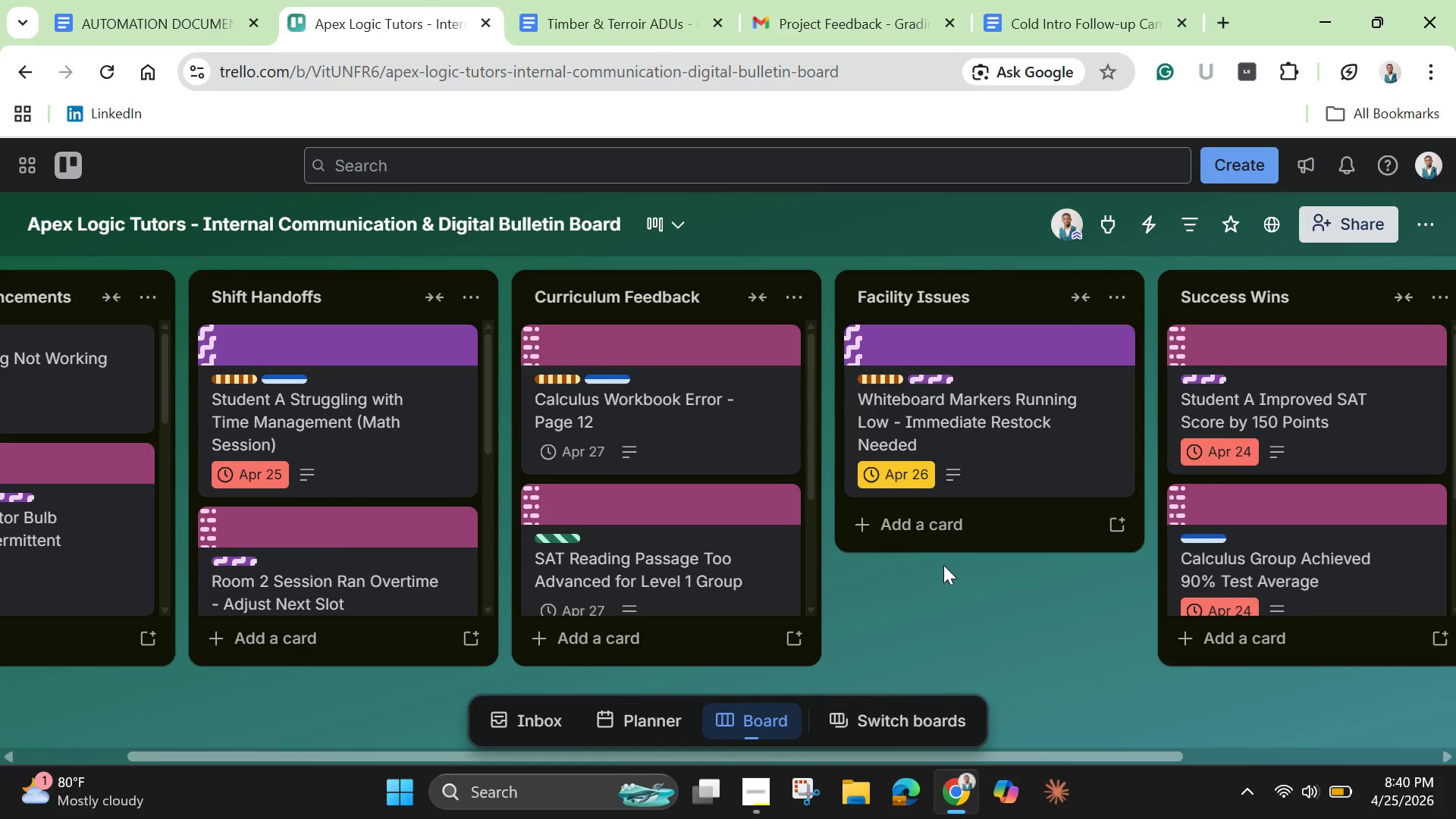 
type(Testing)
 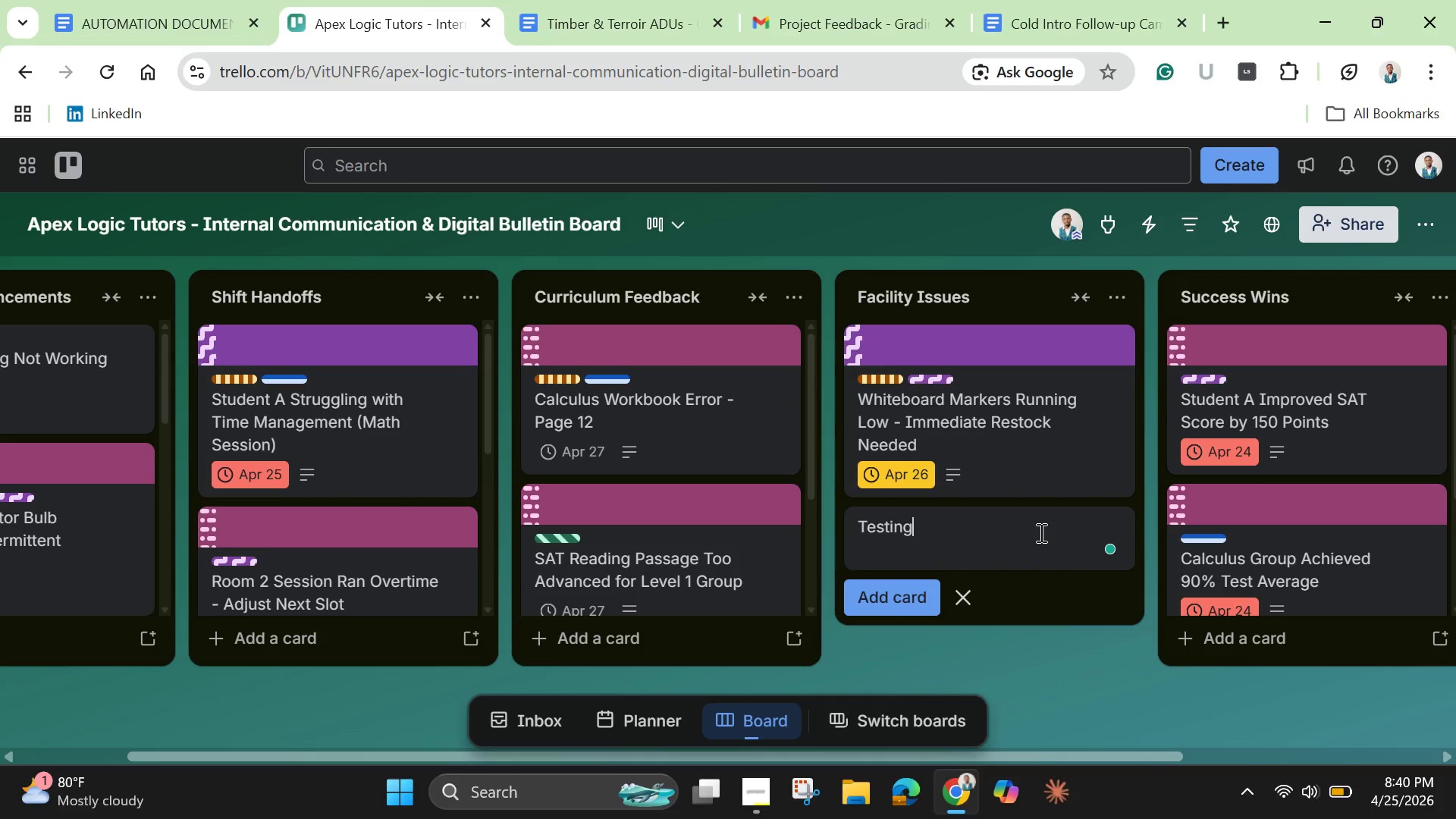 
key(Enter)
 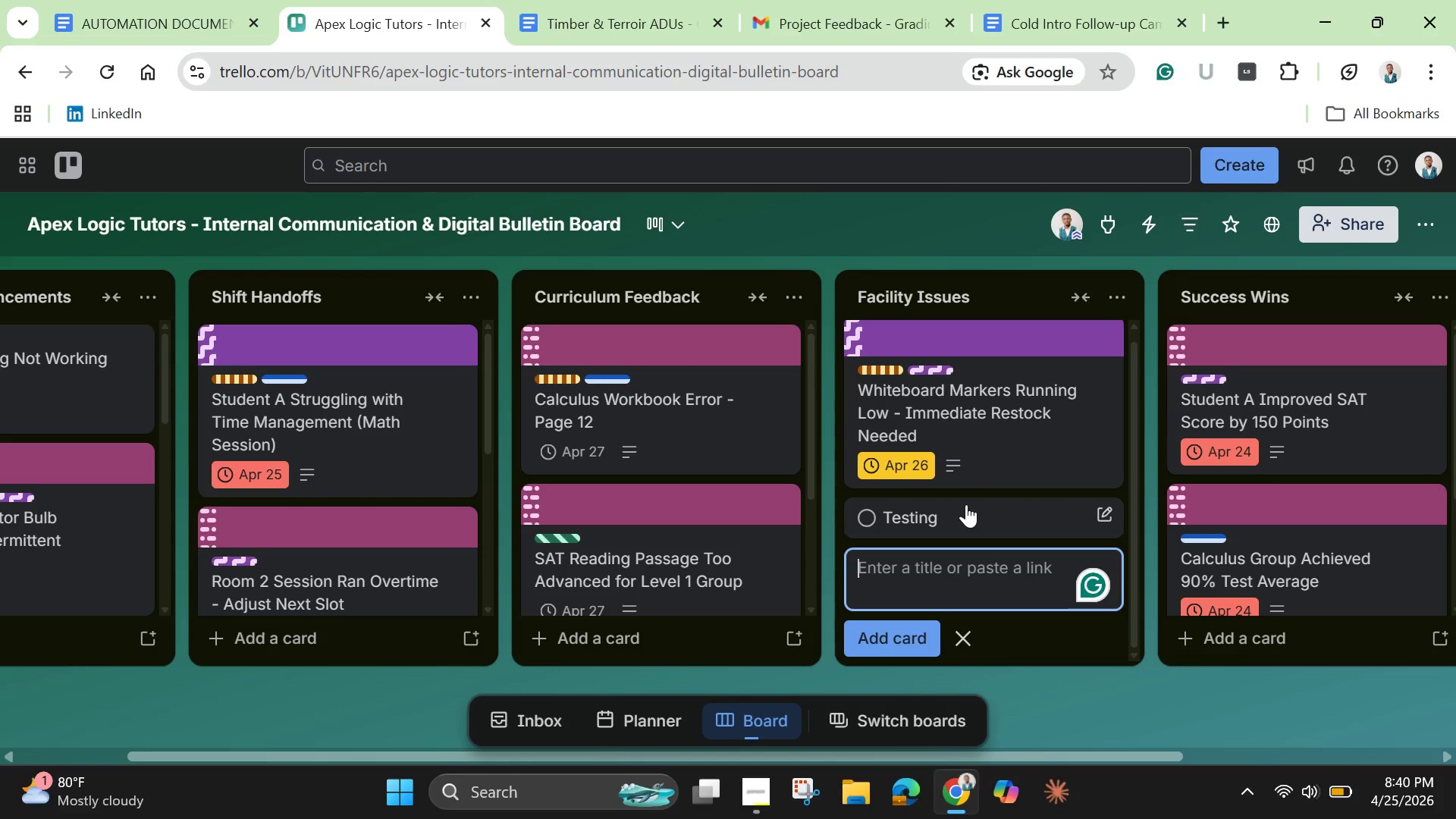 
left_click_drag(start_coordinate=[959, 513], to_coordinate=[1308, 534])
 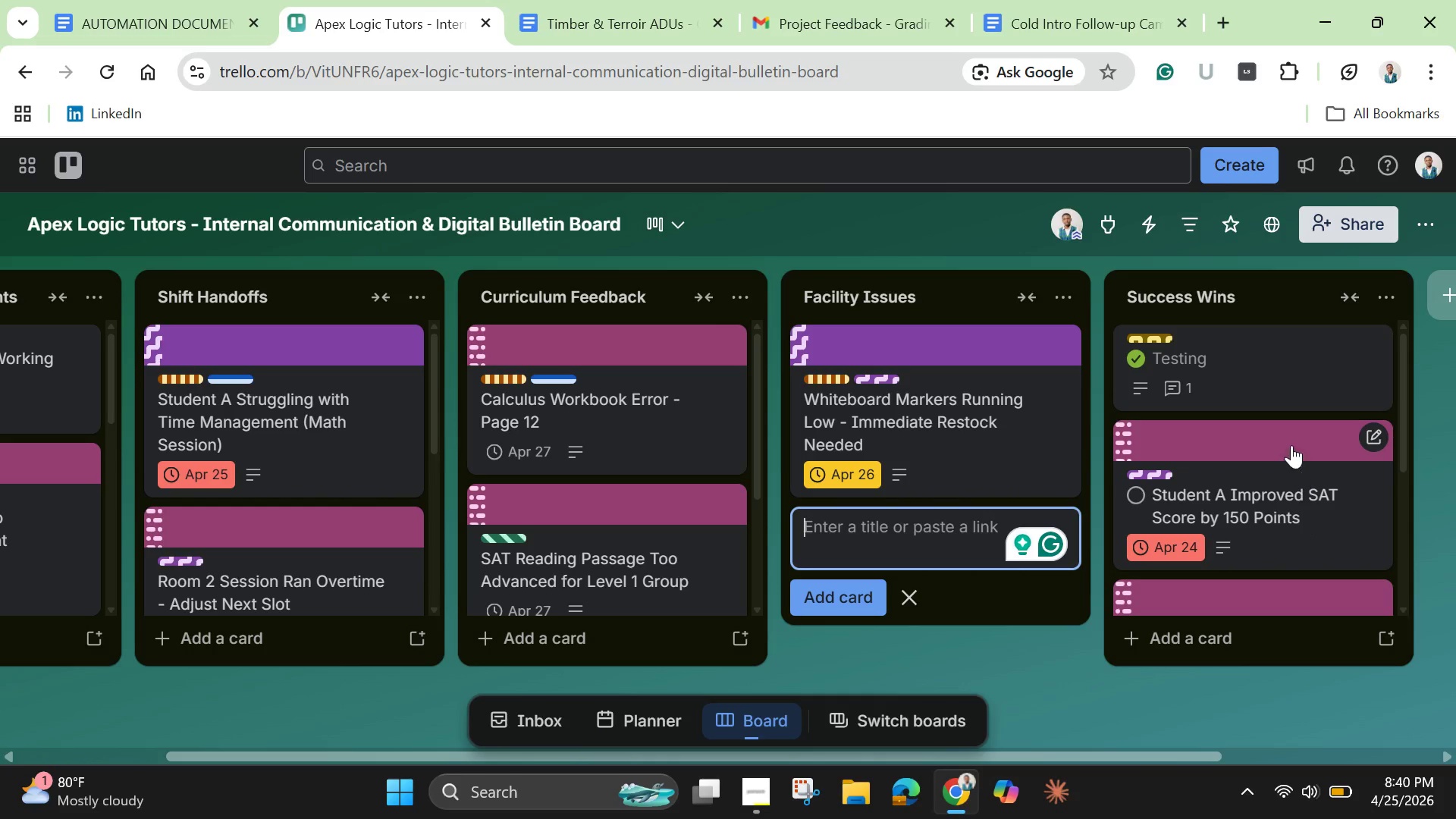 
wait(6.47)
 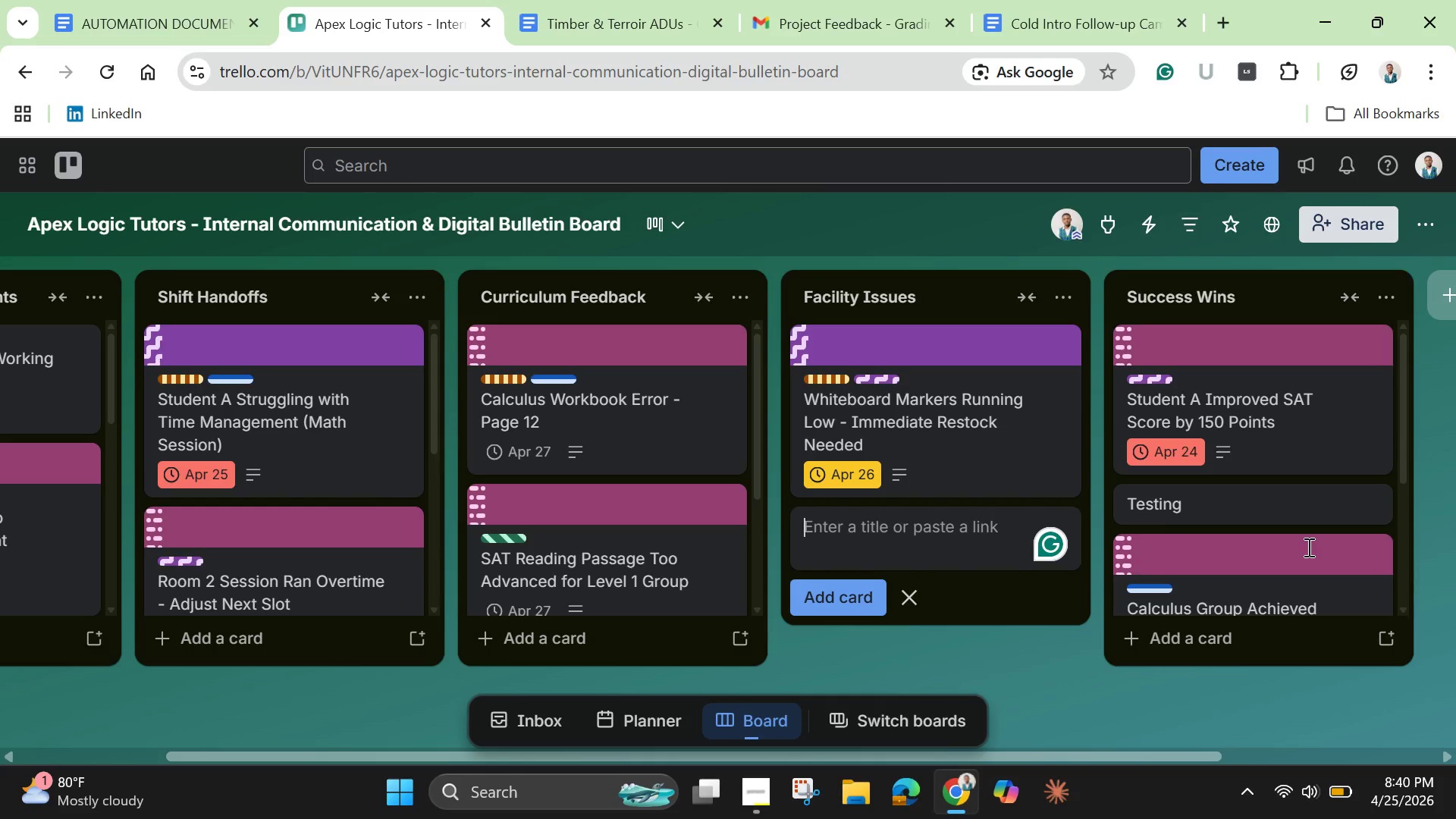 
left_click([1274, 384])
 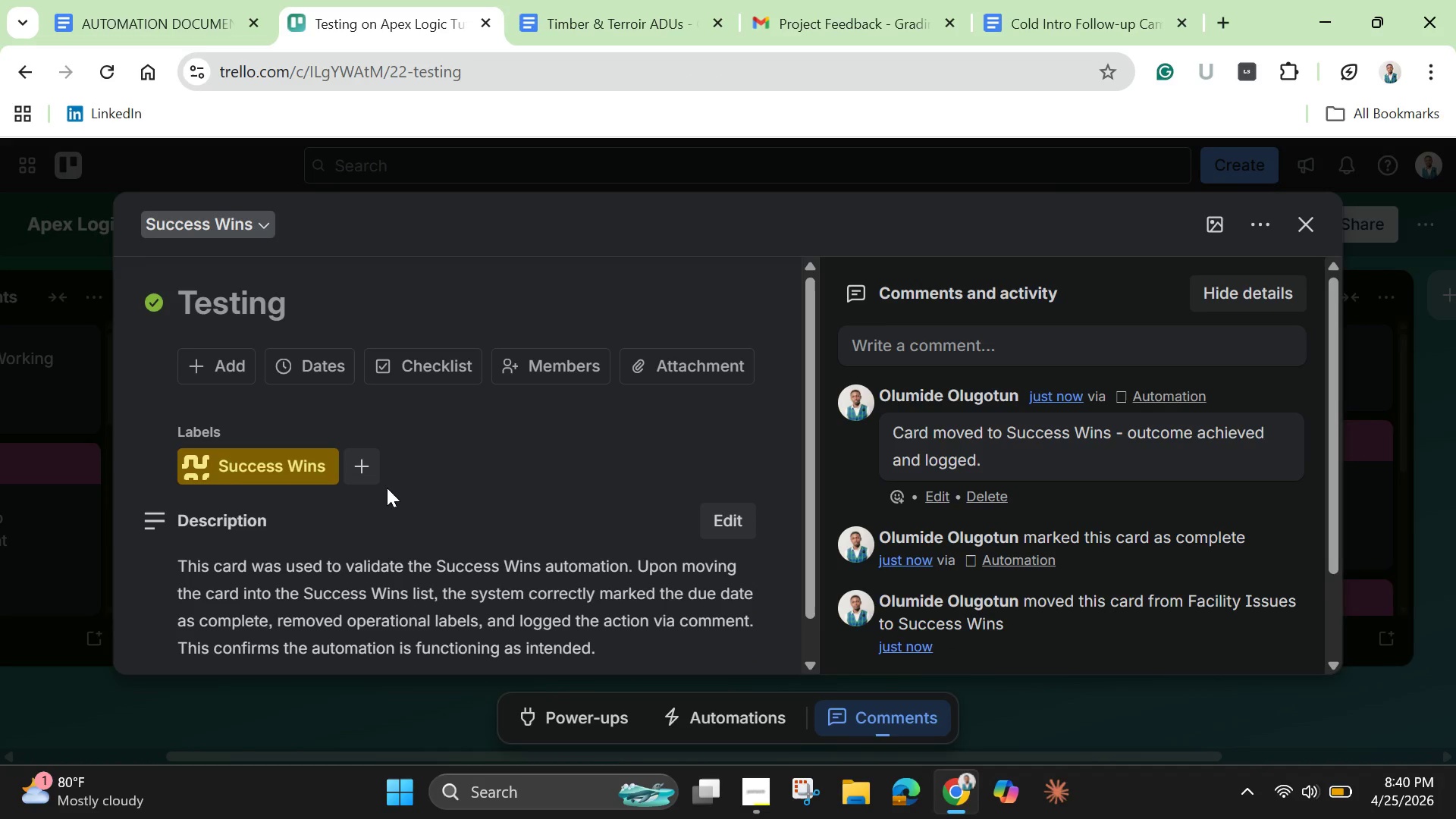 
scroll: coordinate [433, 573], scroll_direction: down, amount: 5.0
 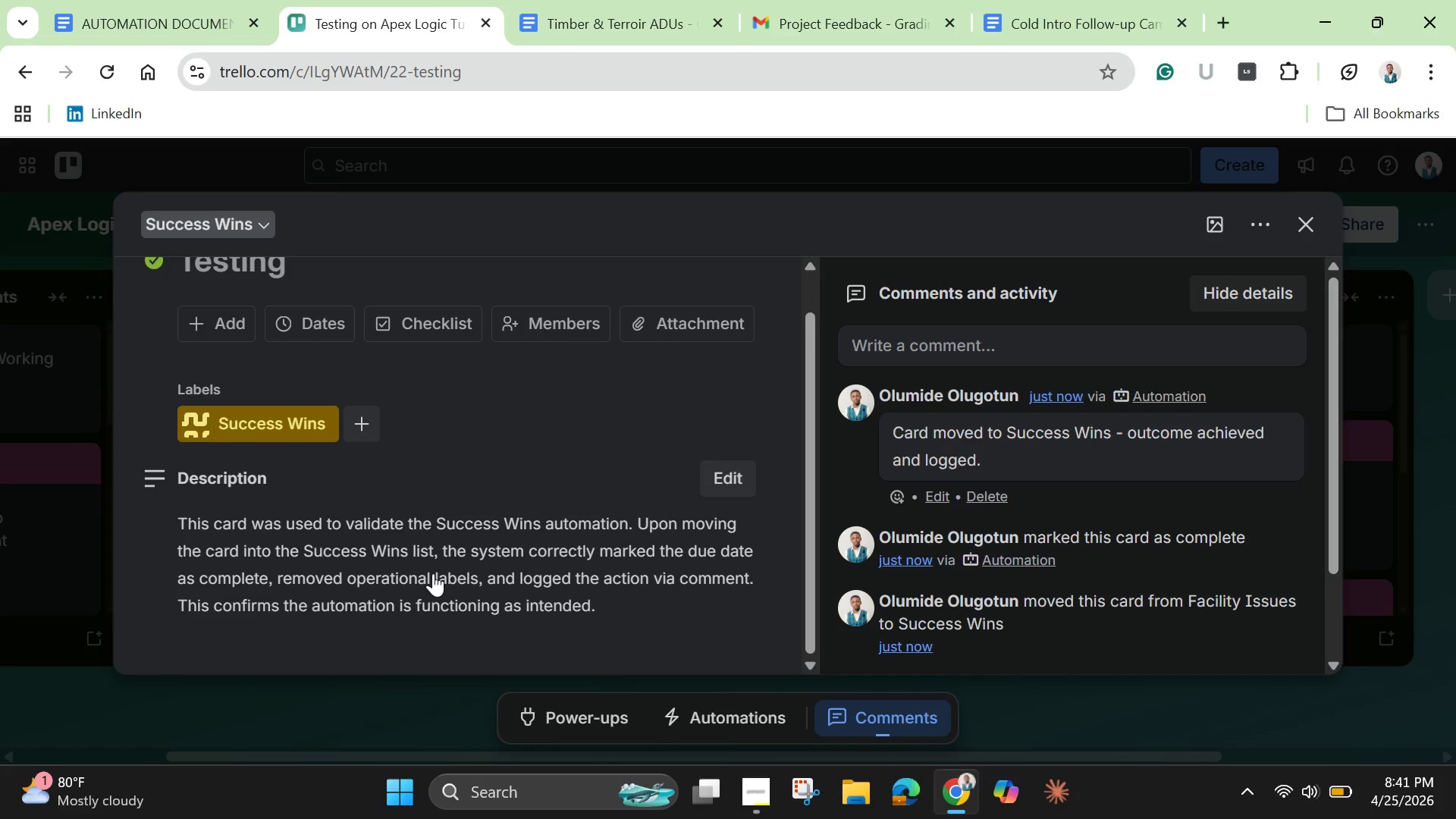 
wait(30.48)
 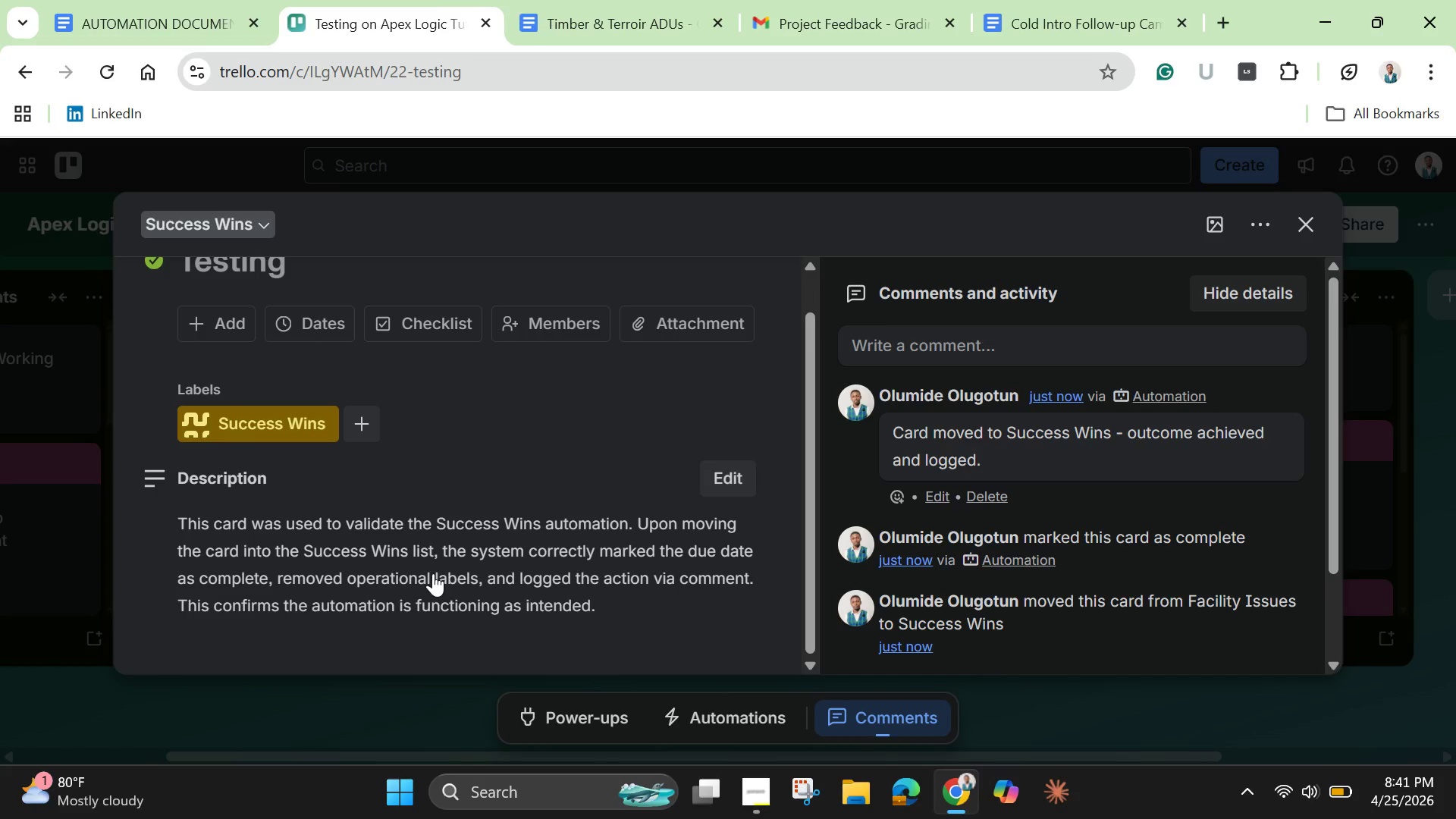 
left_click([1252, 223])
 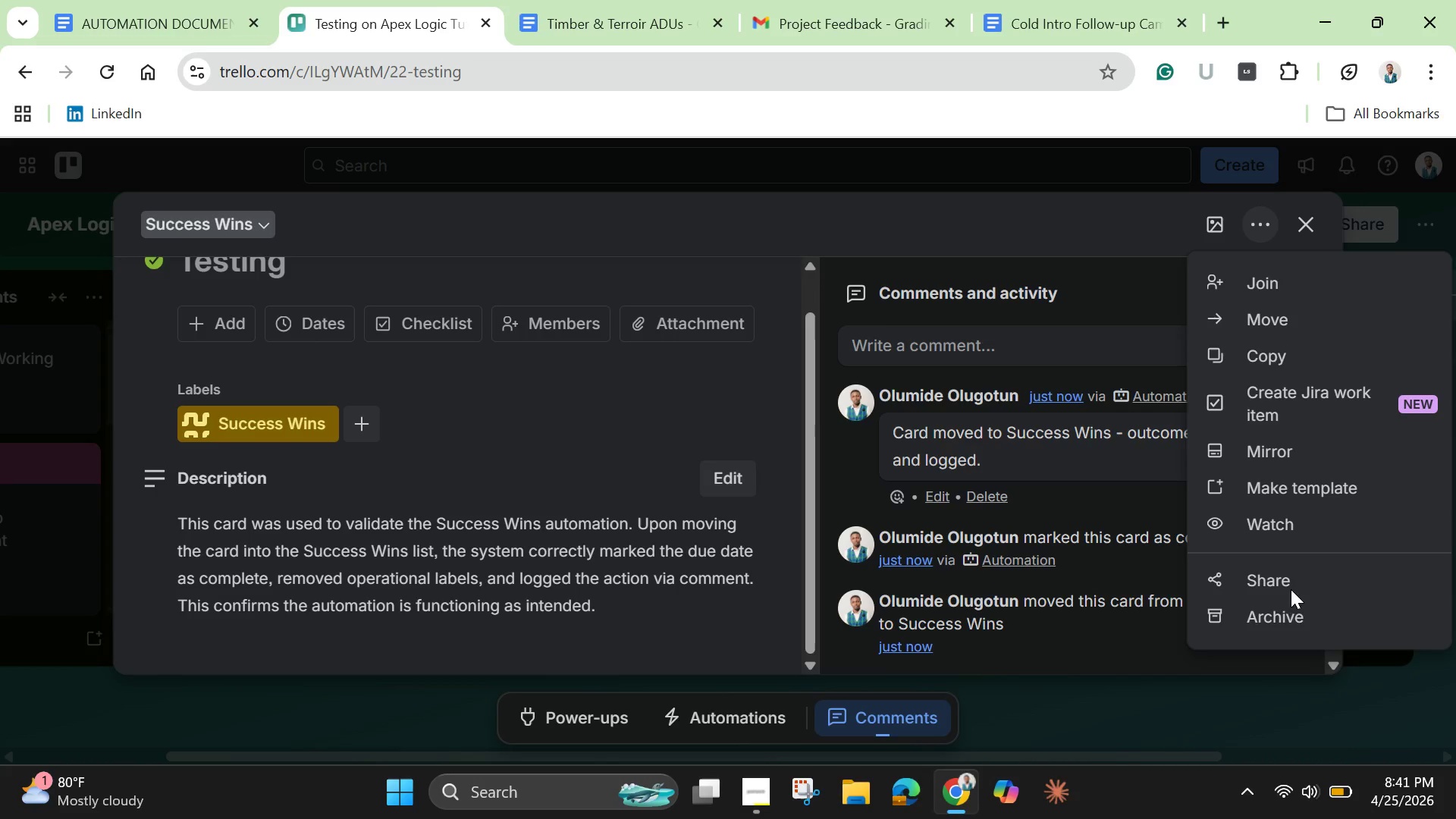 
left_click([1287, 623])
 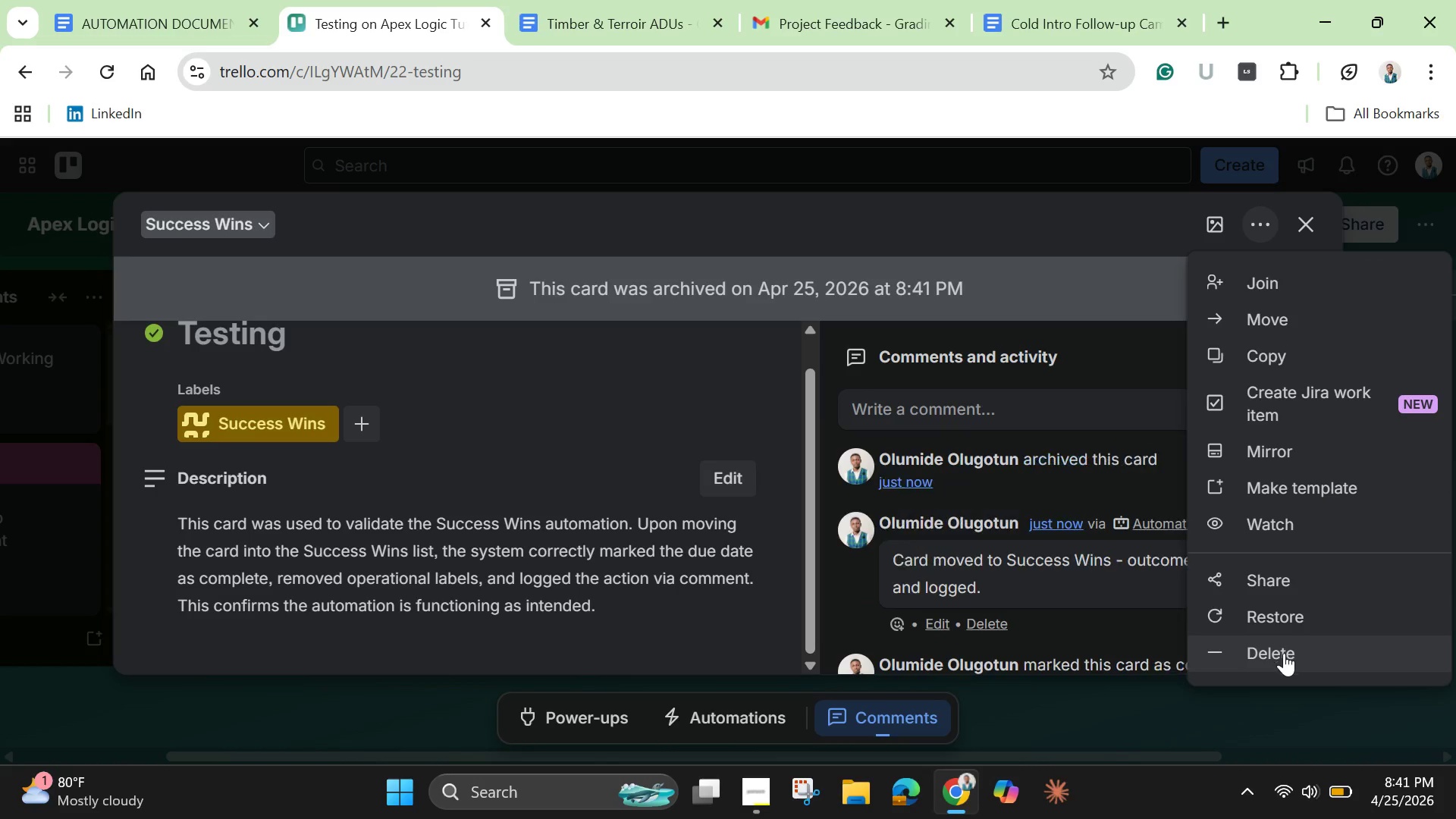 
scroll: coordinate [1287, 623], scroll_direction: down, amount: 2.0
 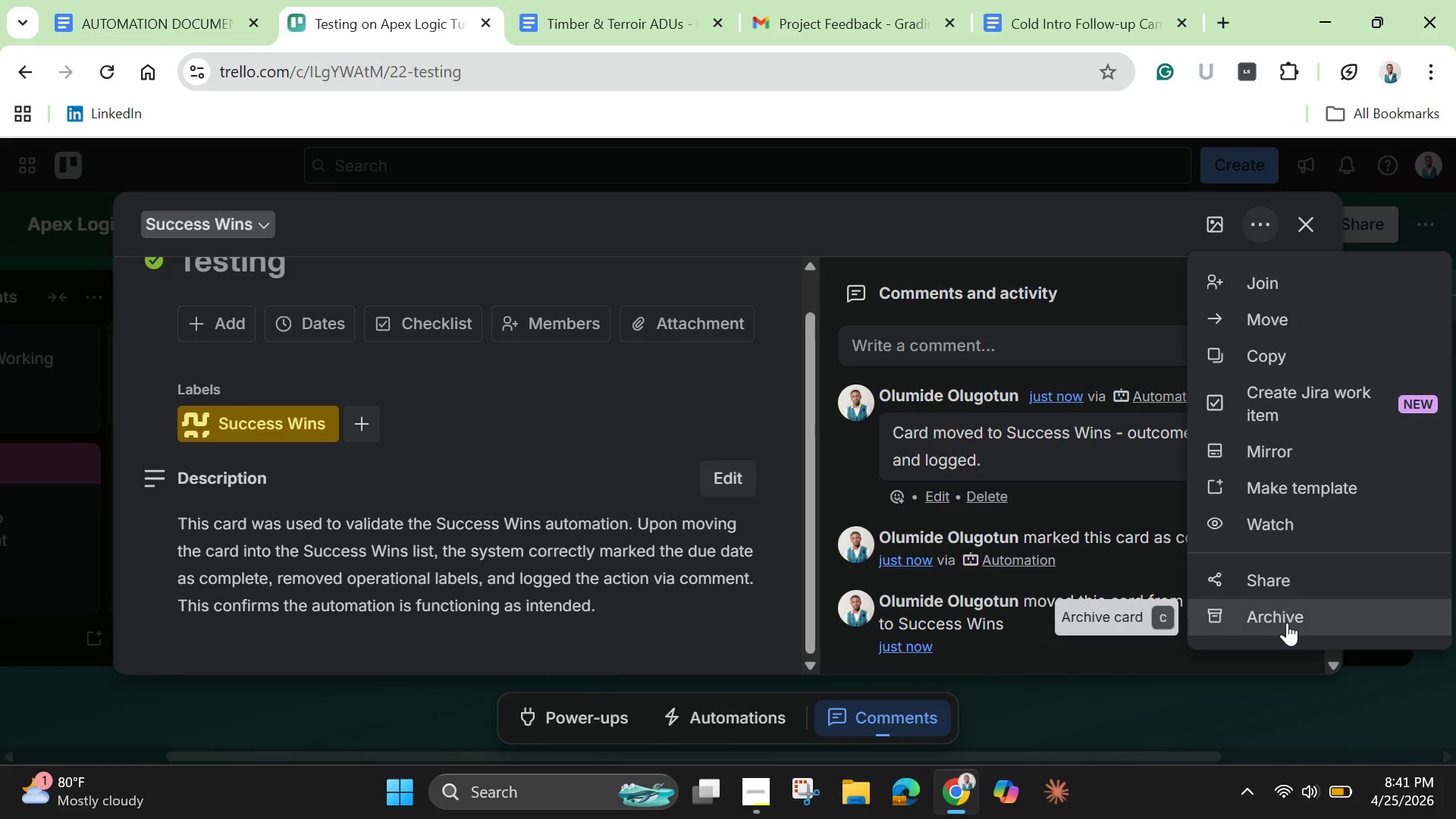 
left_click([1284, 653])
 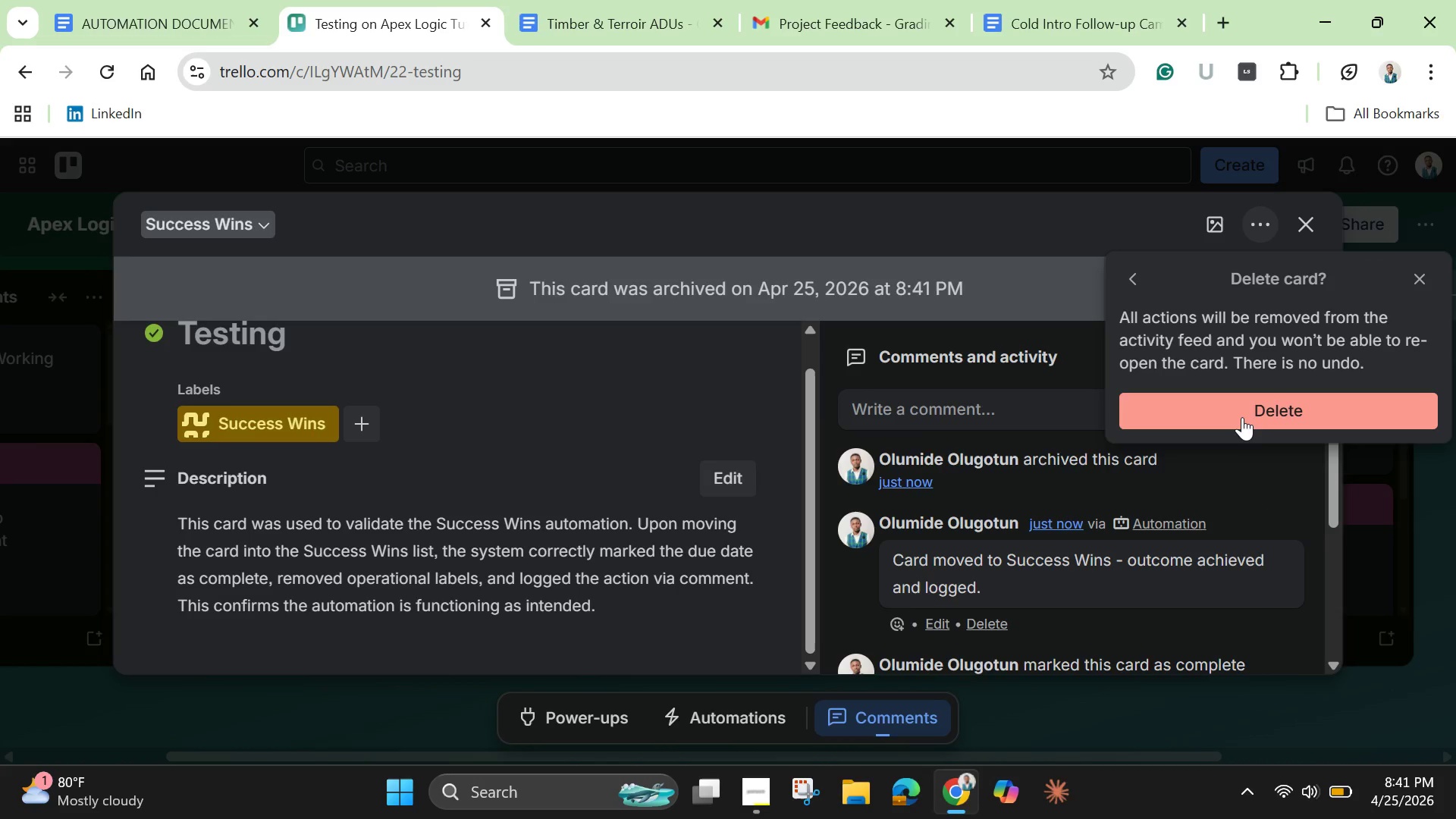 
left_click([1241, 416])
 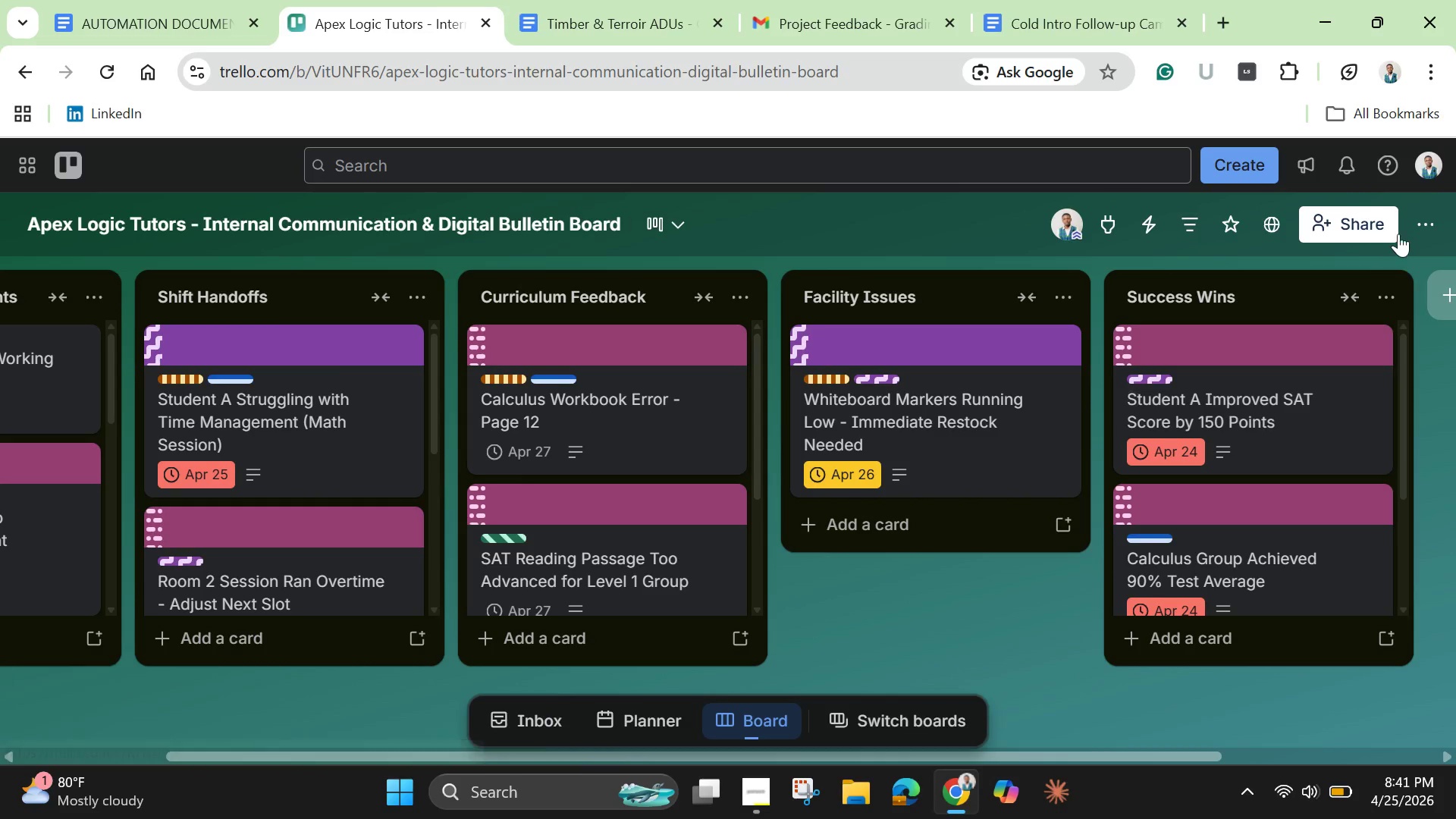 
left_click([1423, 221])
 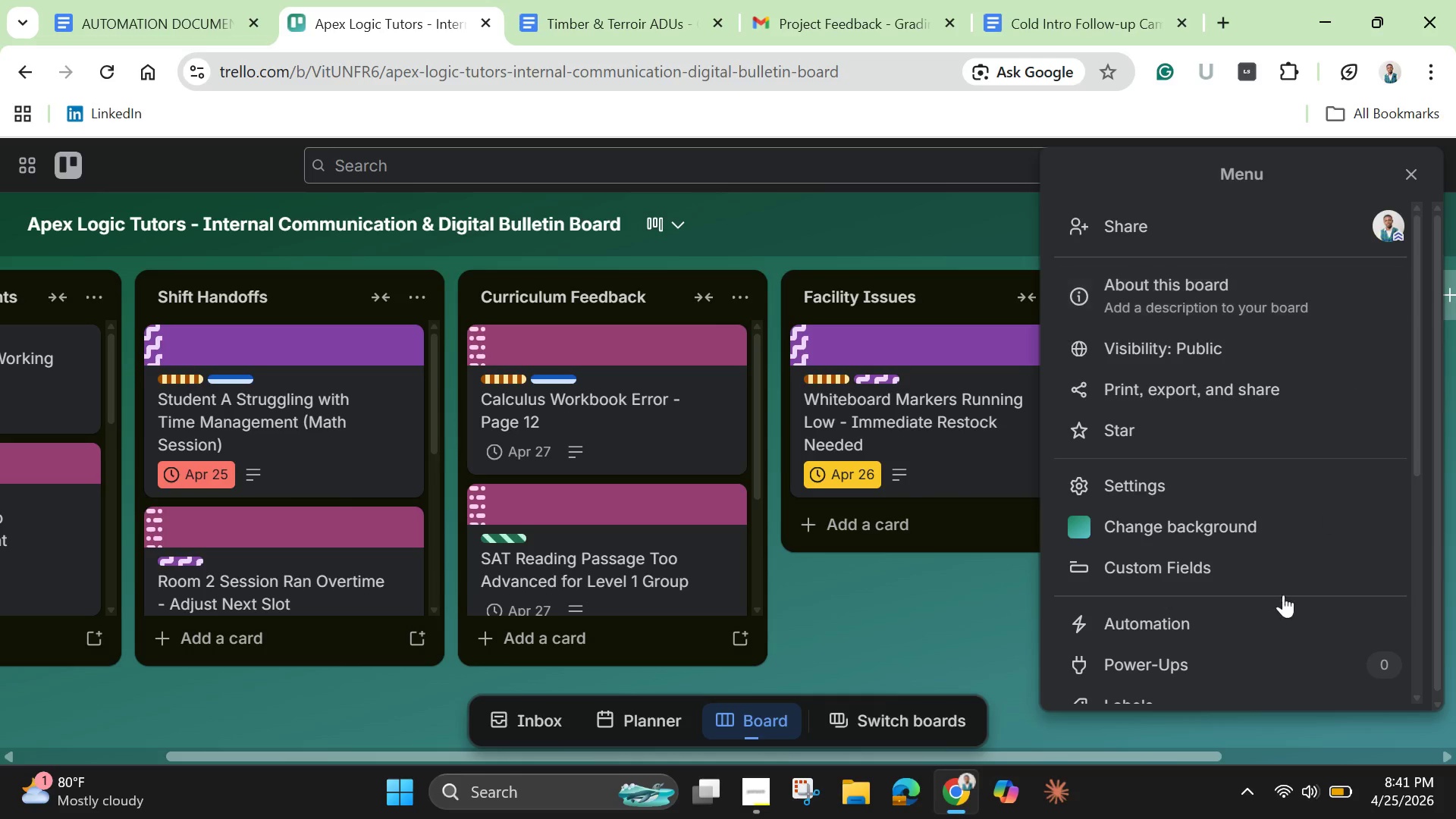 
scroll: coordinate [1244, 648], scroll_direction: down, amount: 1.0
 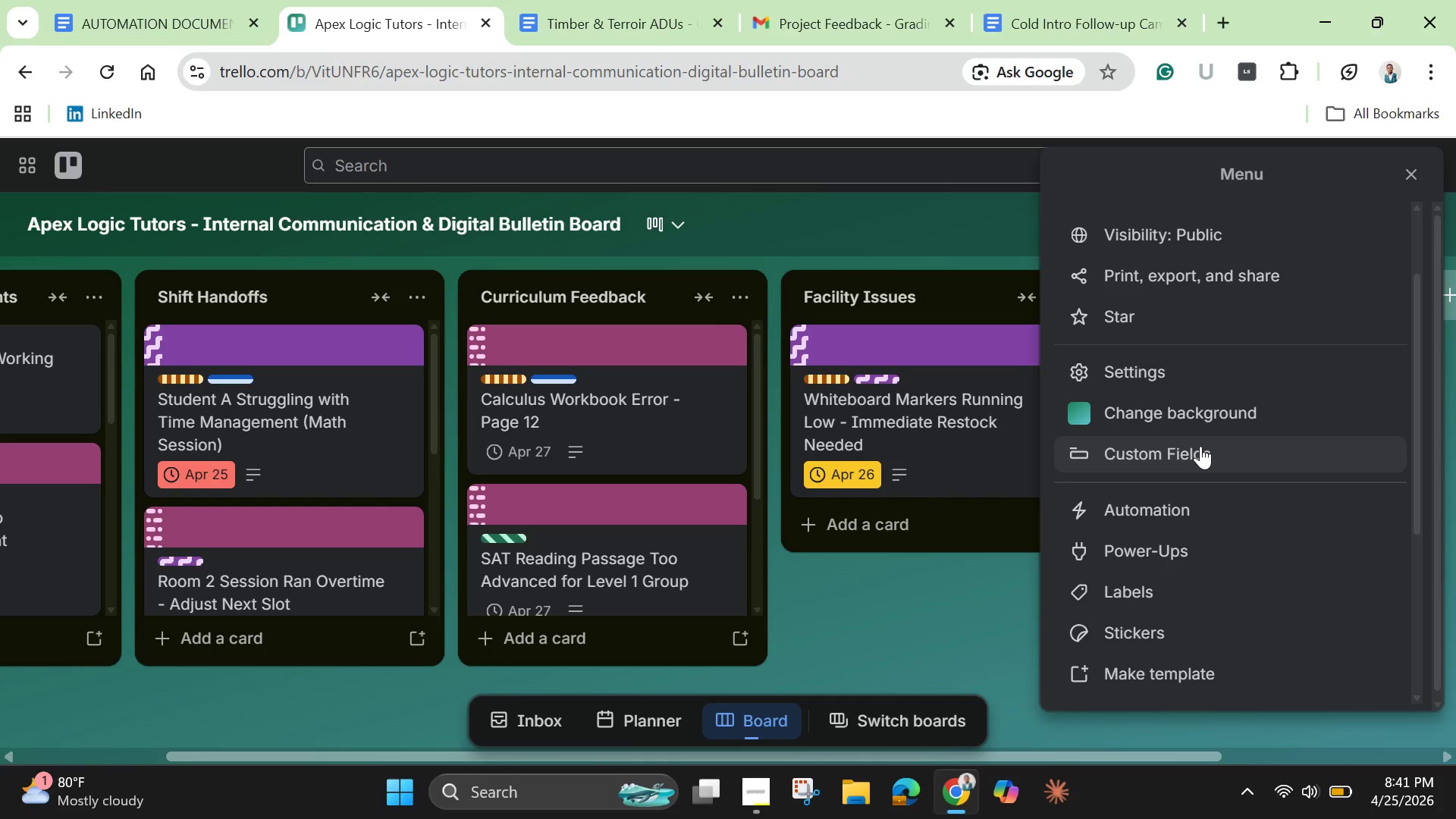 
left_click([1200, 446])
 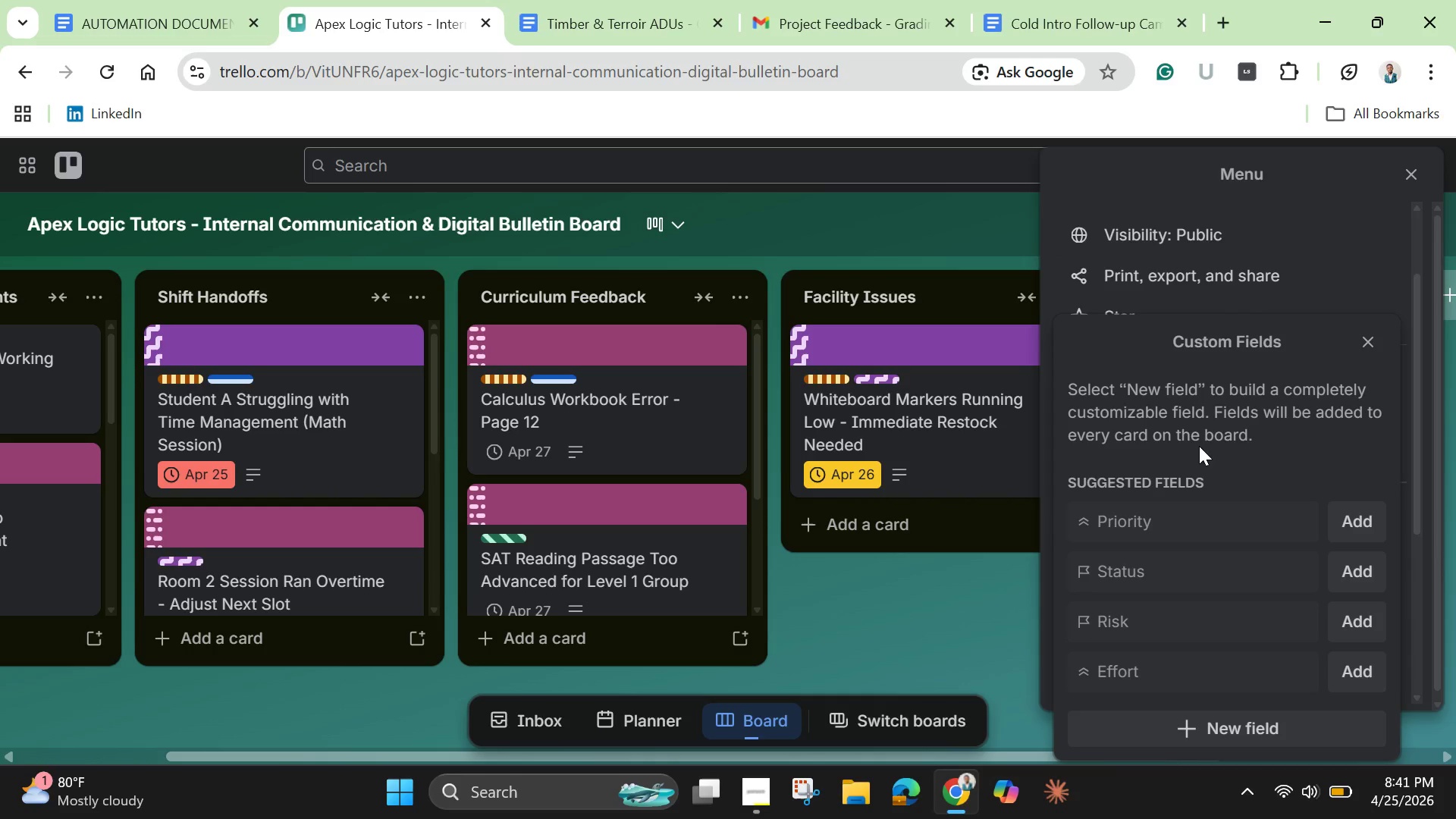 
wait(5.36)
 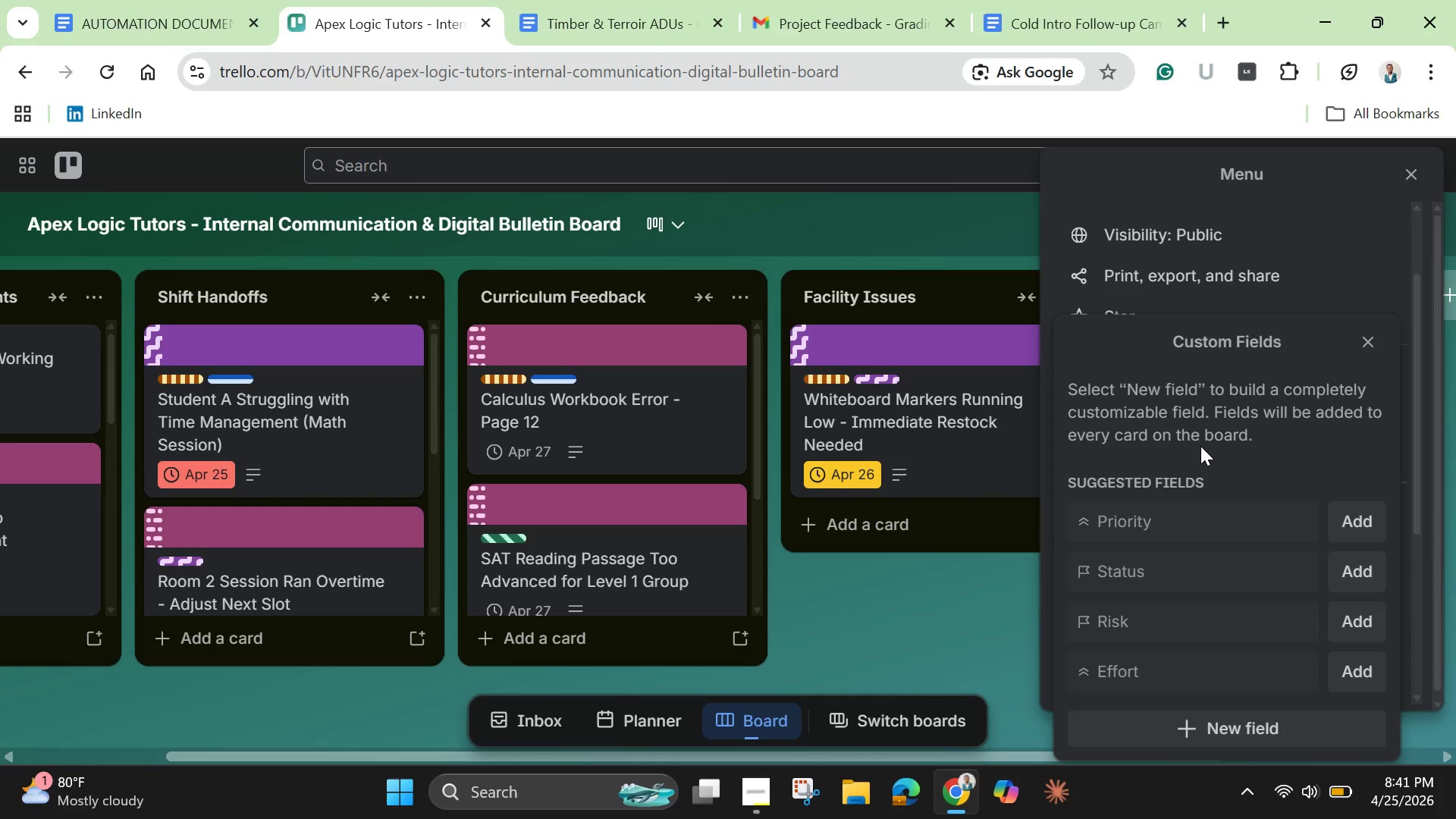 
scroll: coordinate [1133, 640], scroll_direction: down, amount: 1.0
 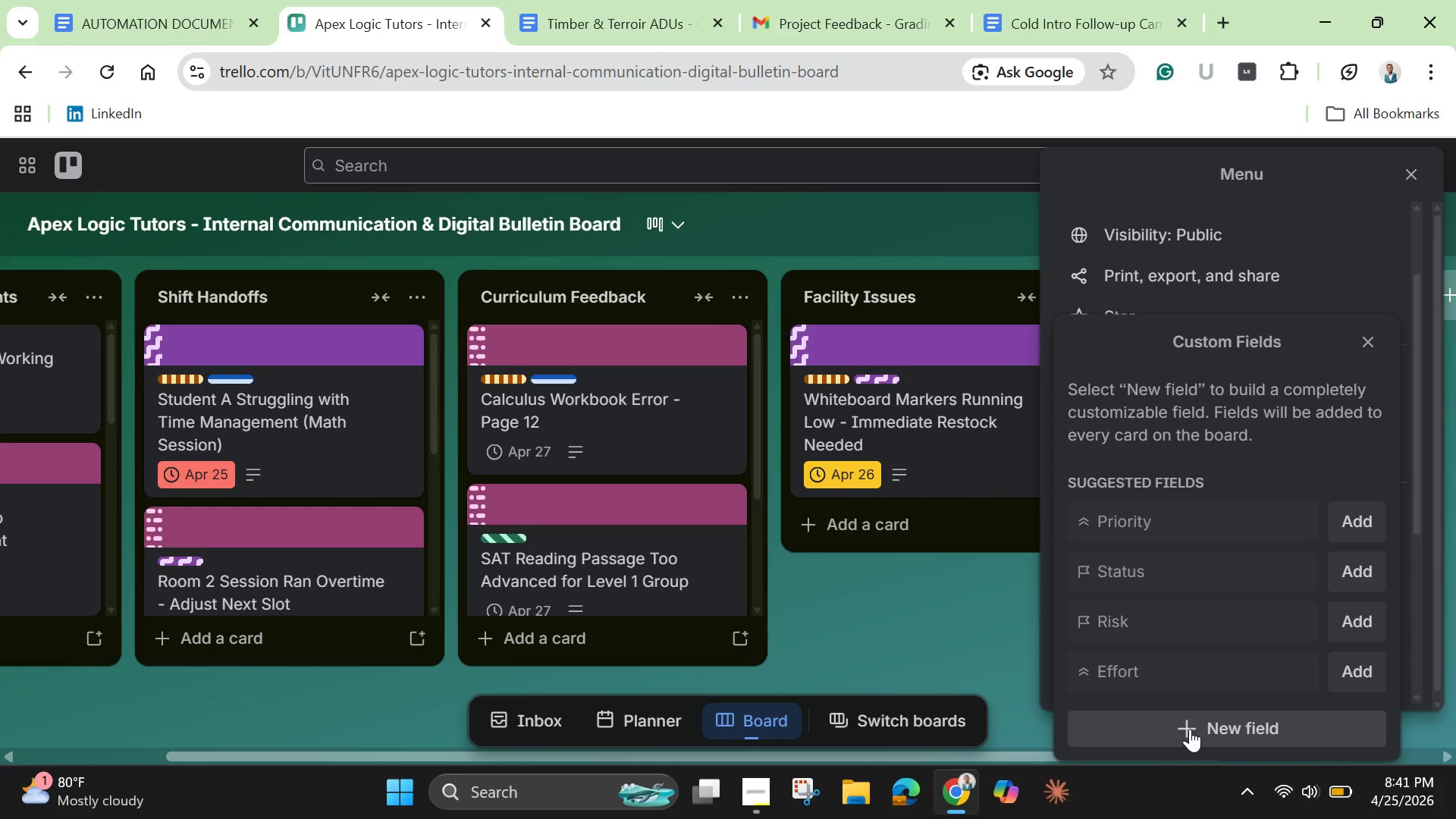 
left_click([1190, 729])
 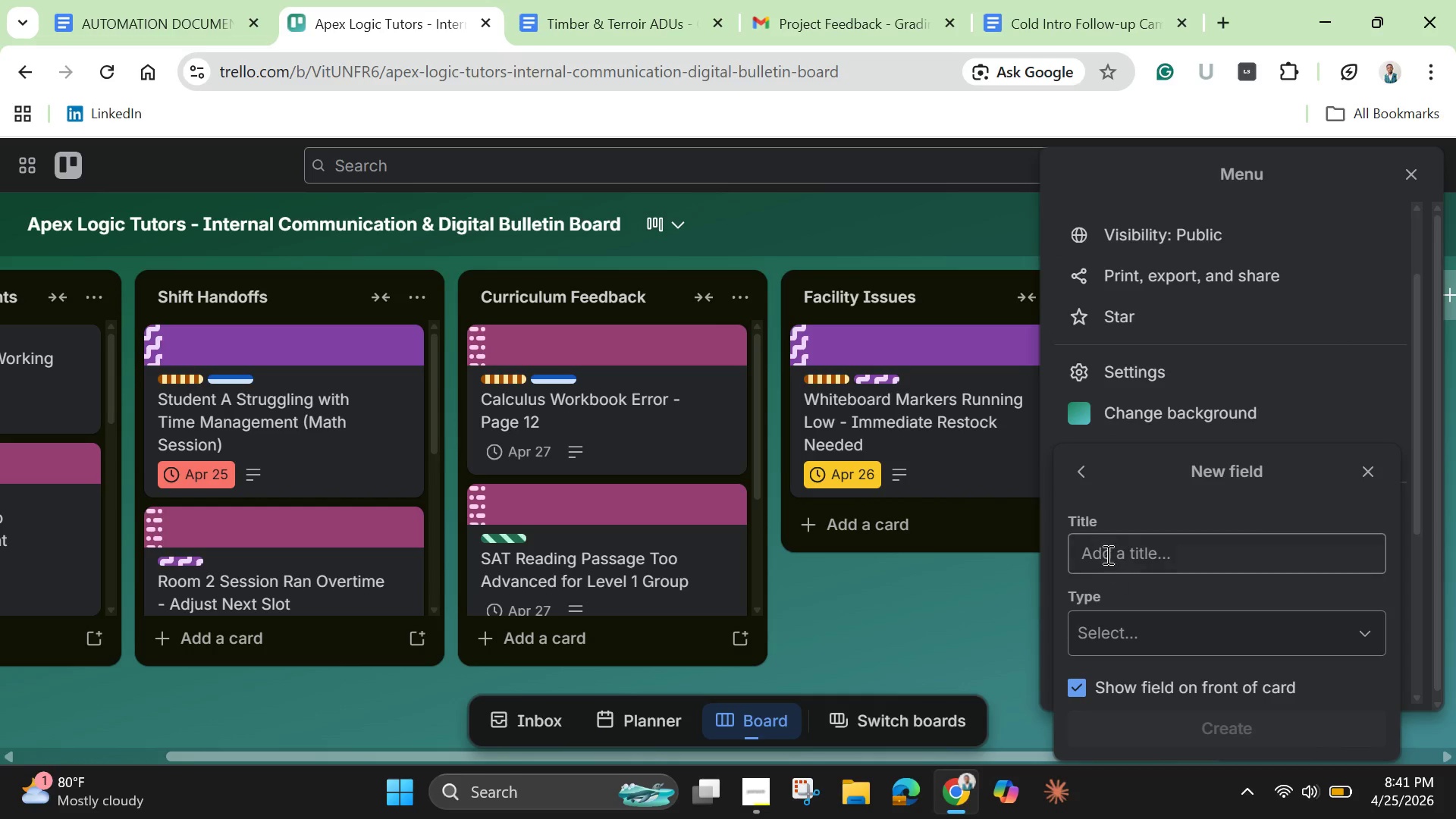 
left_click([1105, 550])
 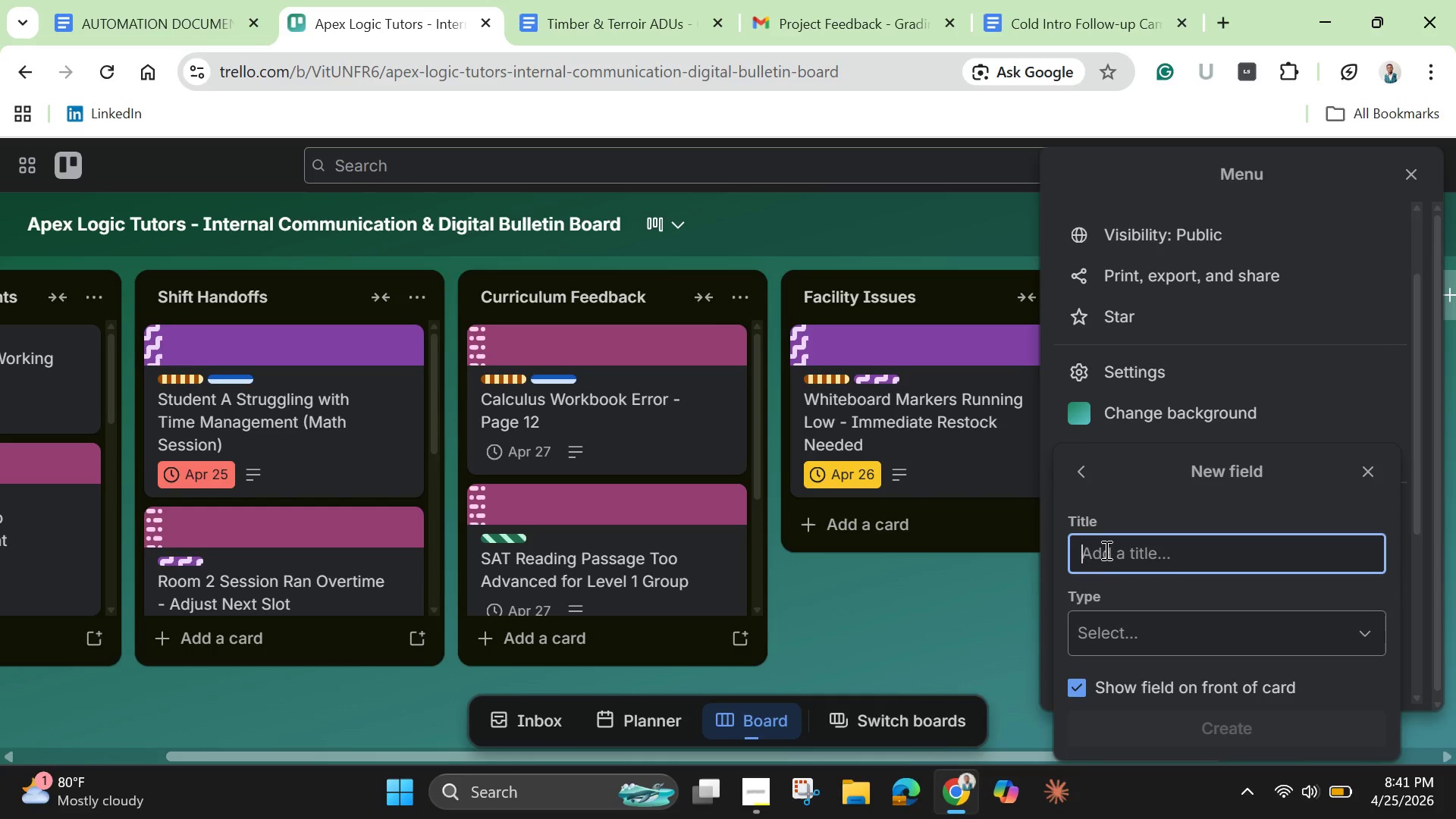 
wait(9.44)
 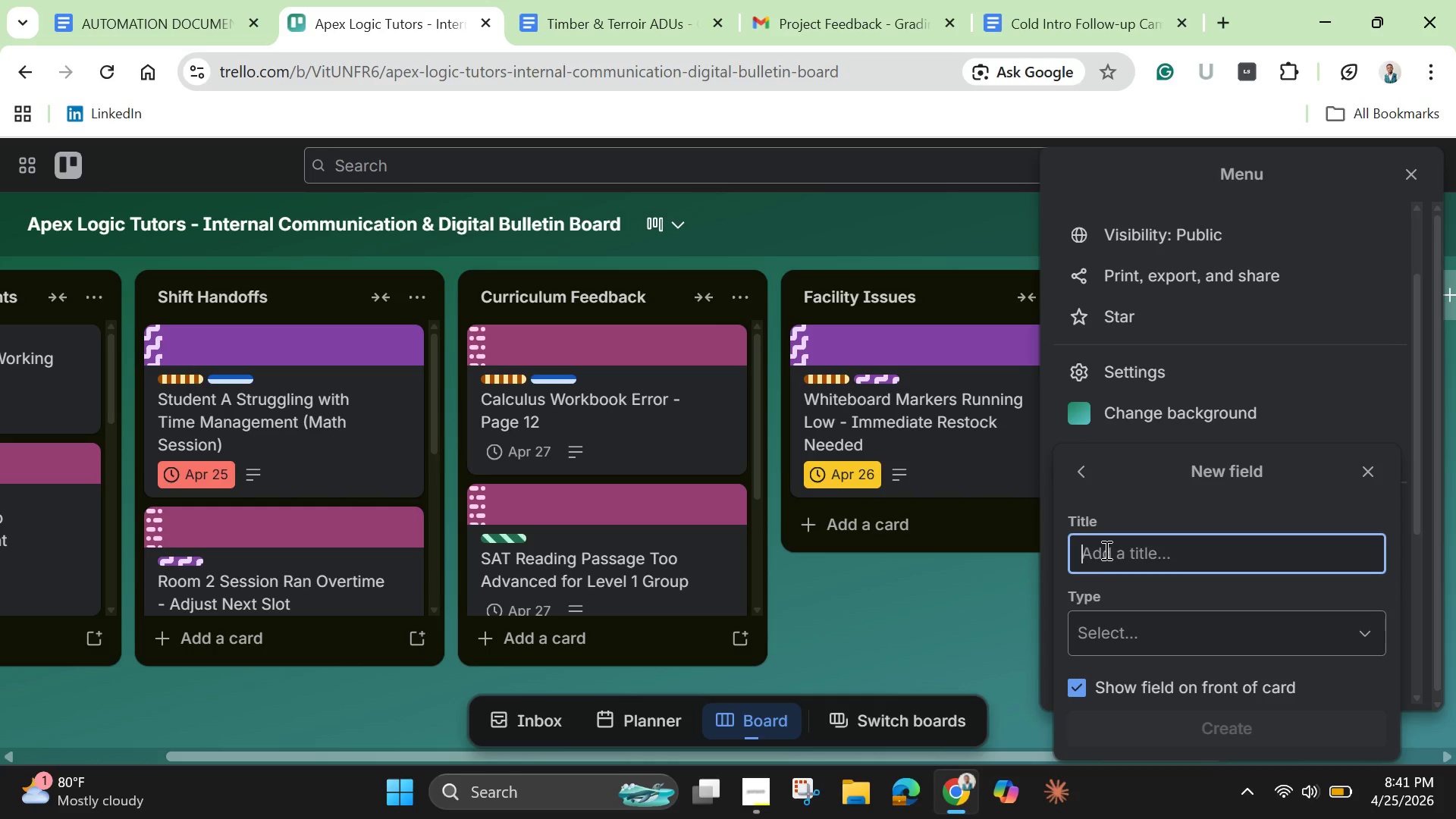 
type(Departme)
 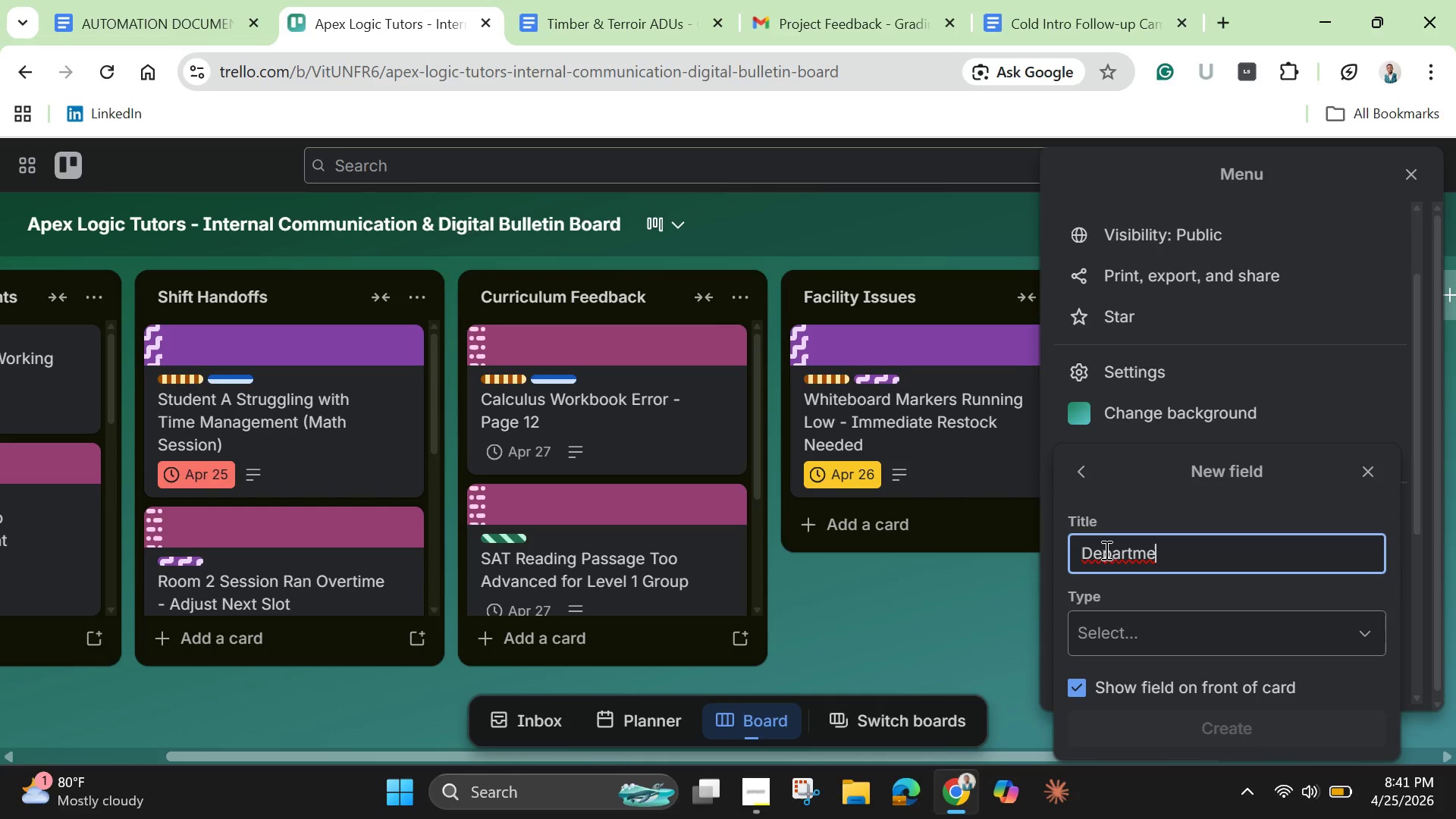 
wait(6.99)
 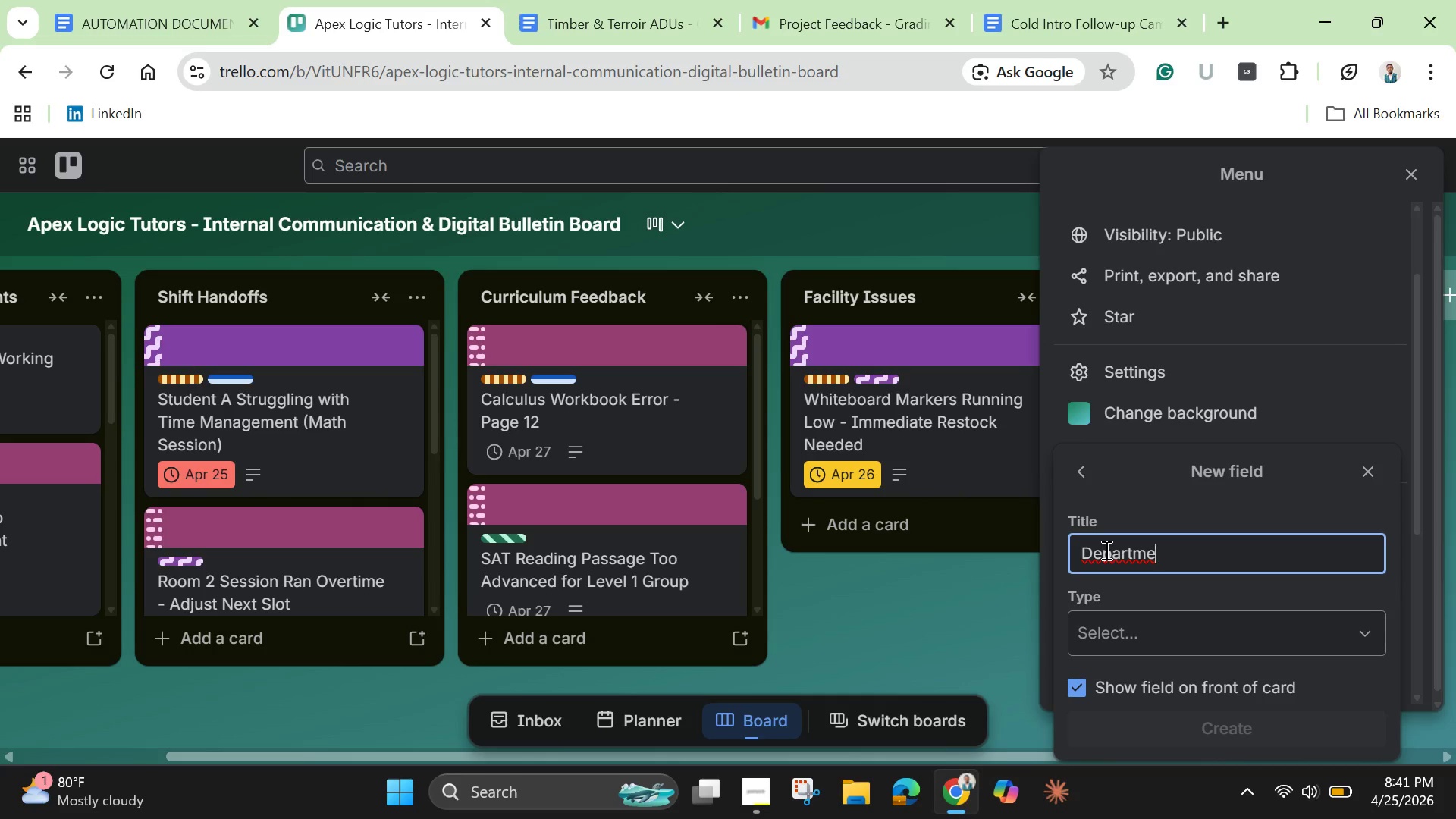 
key(Backspace)
type(ent)
 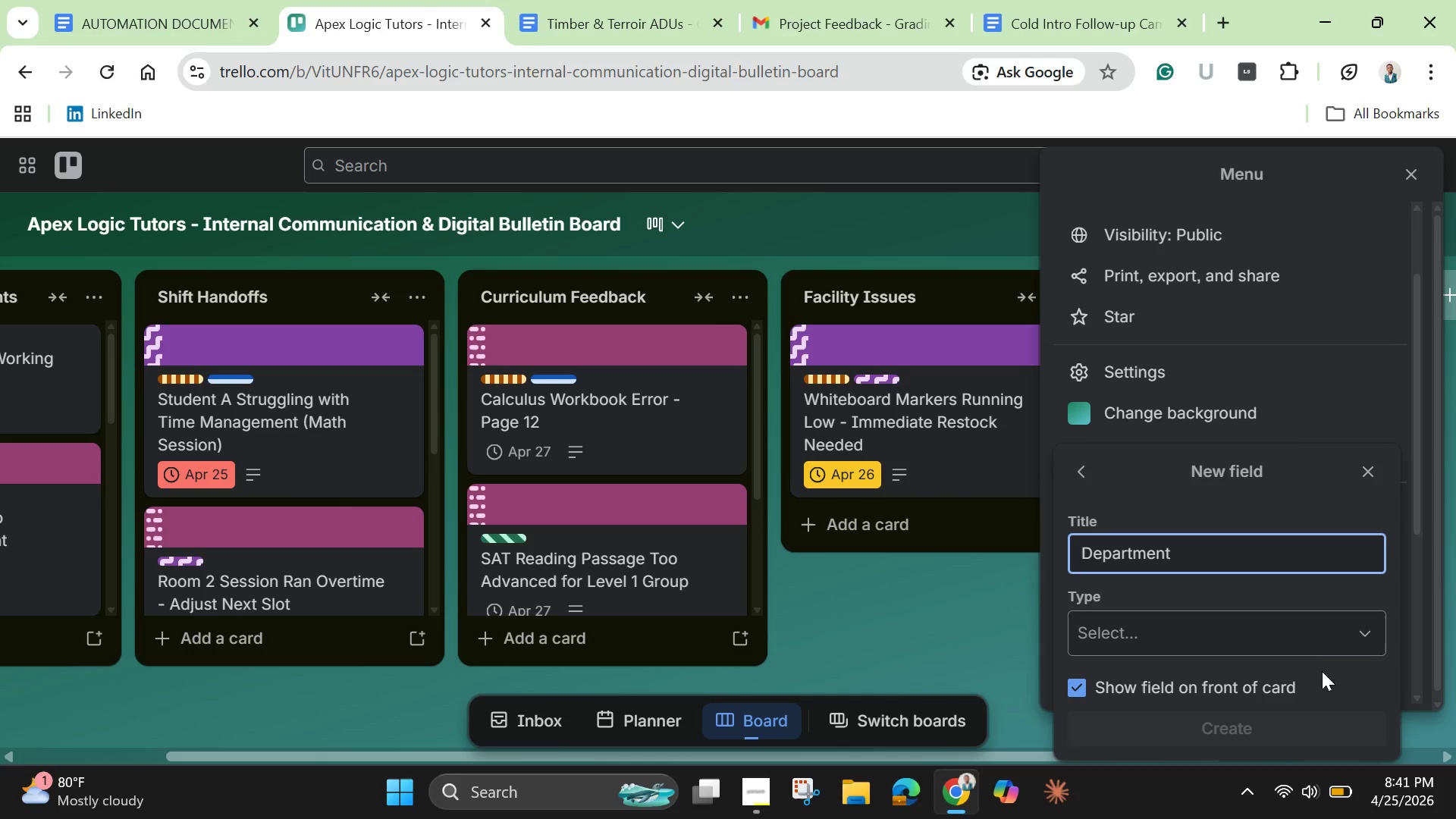 
left_click([1305, 648])
 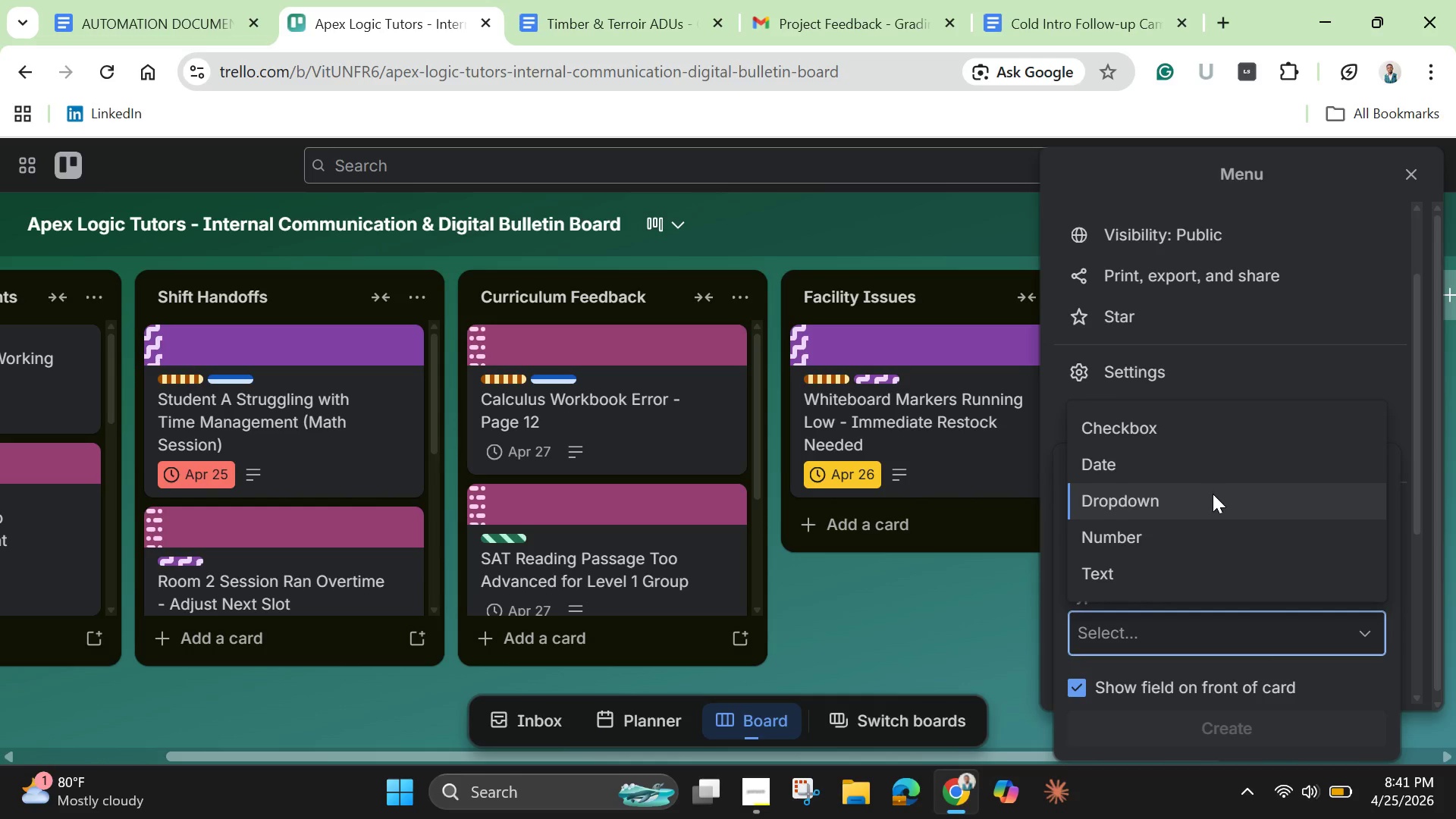 
left_click([1213, 495])
 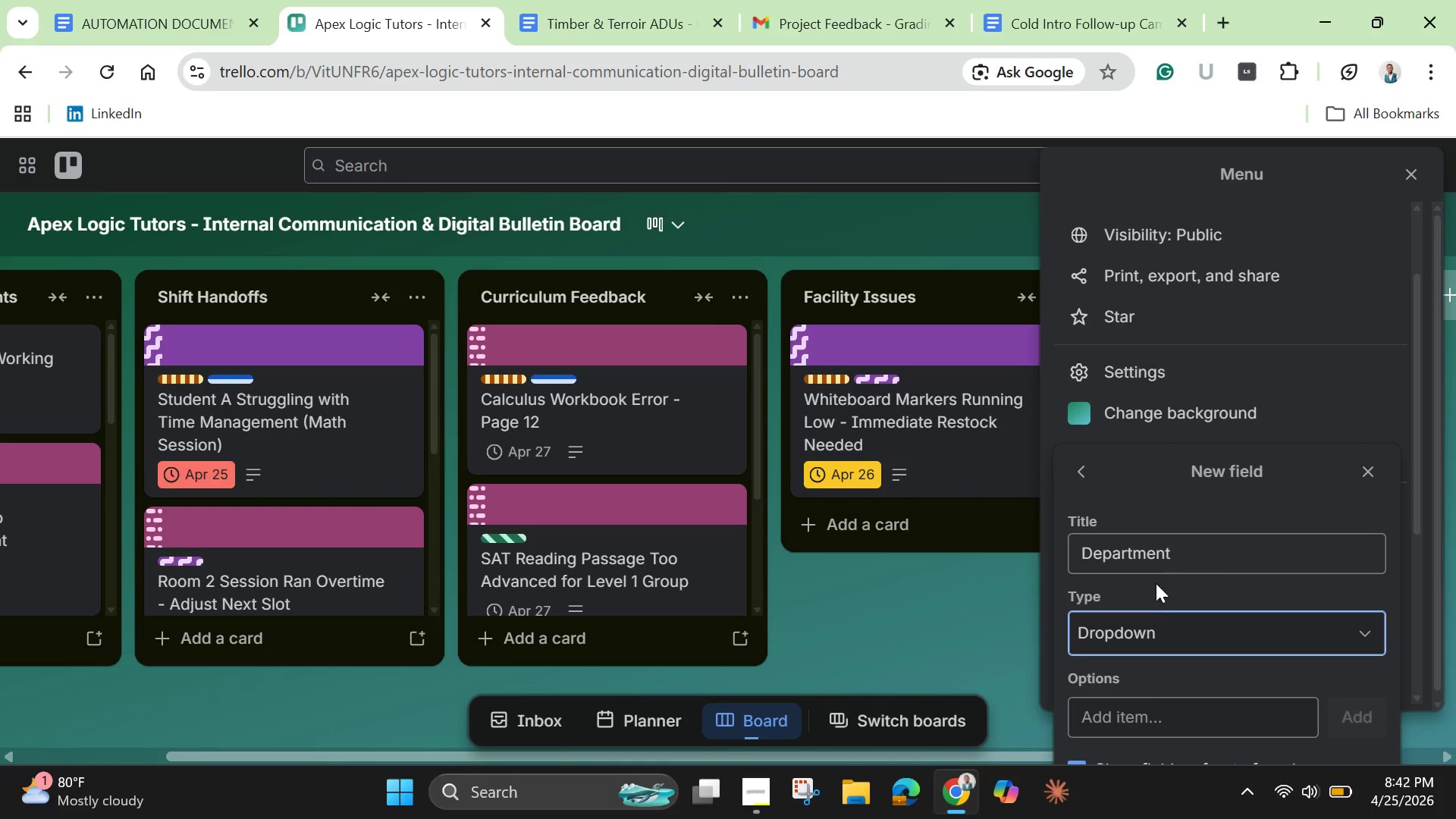 
left_click([1122, 717])
 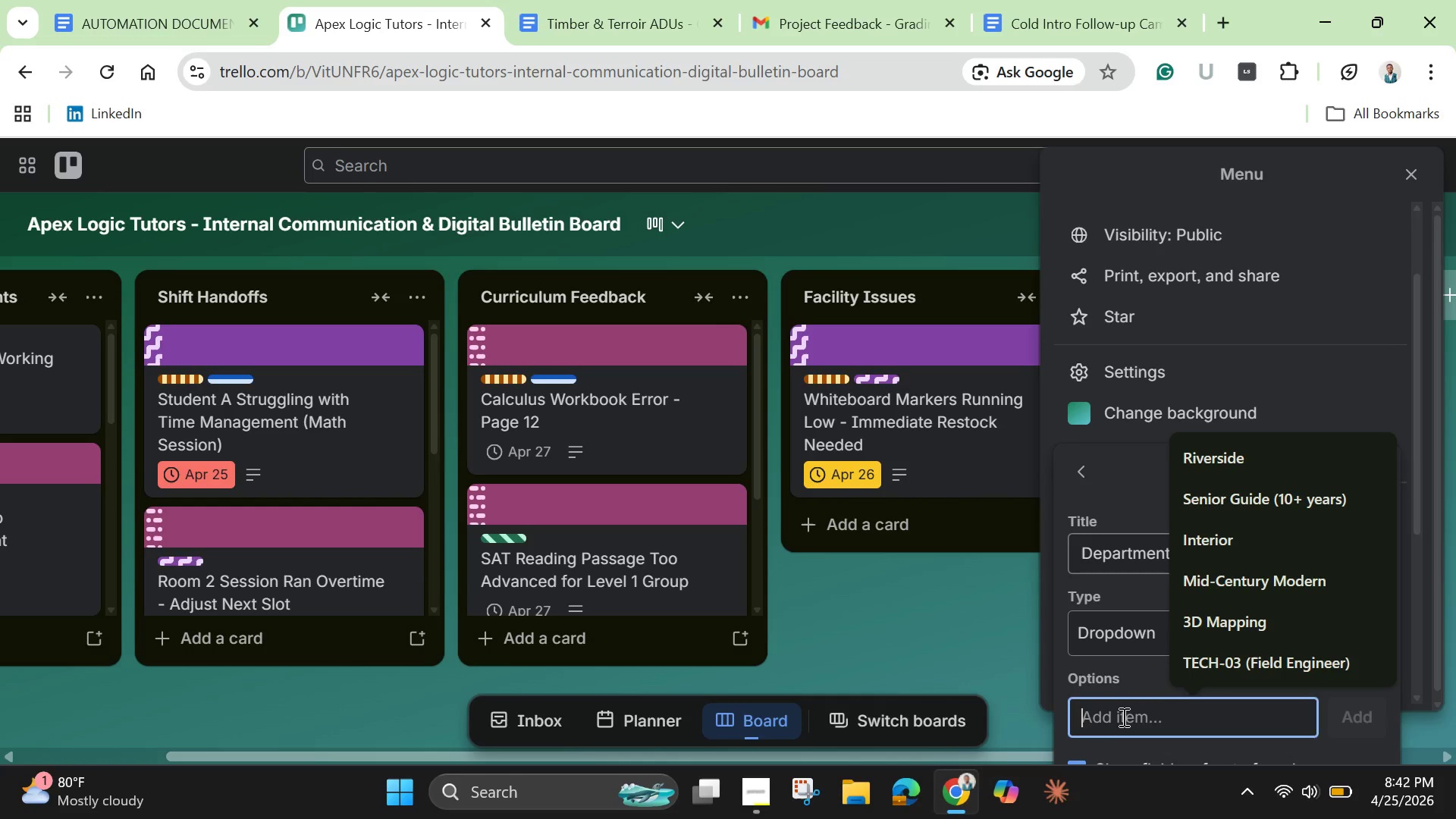 
type(Math Dept)
 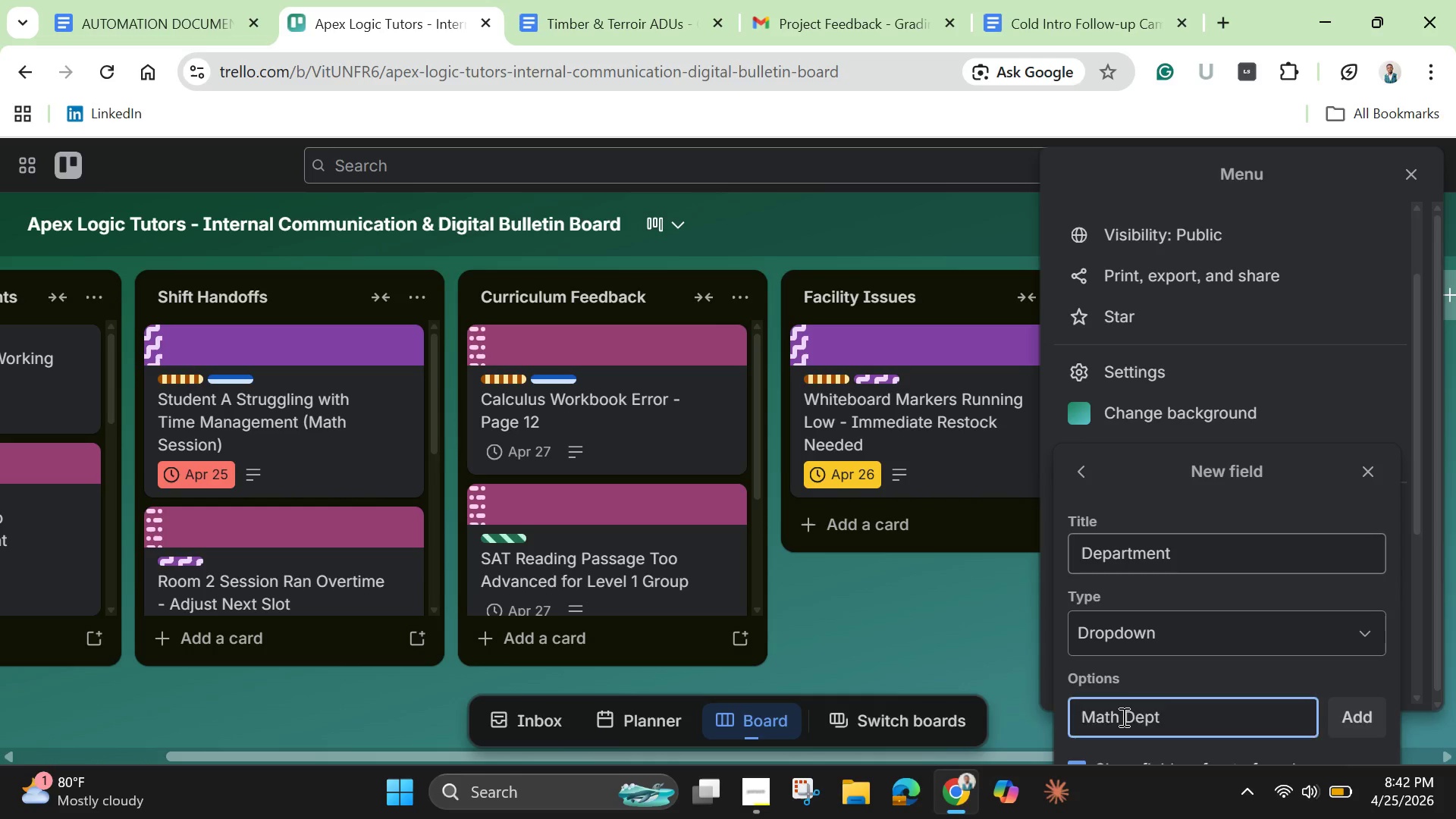 
key(Enter)
 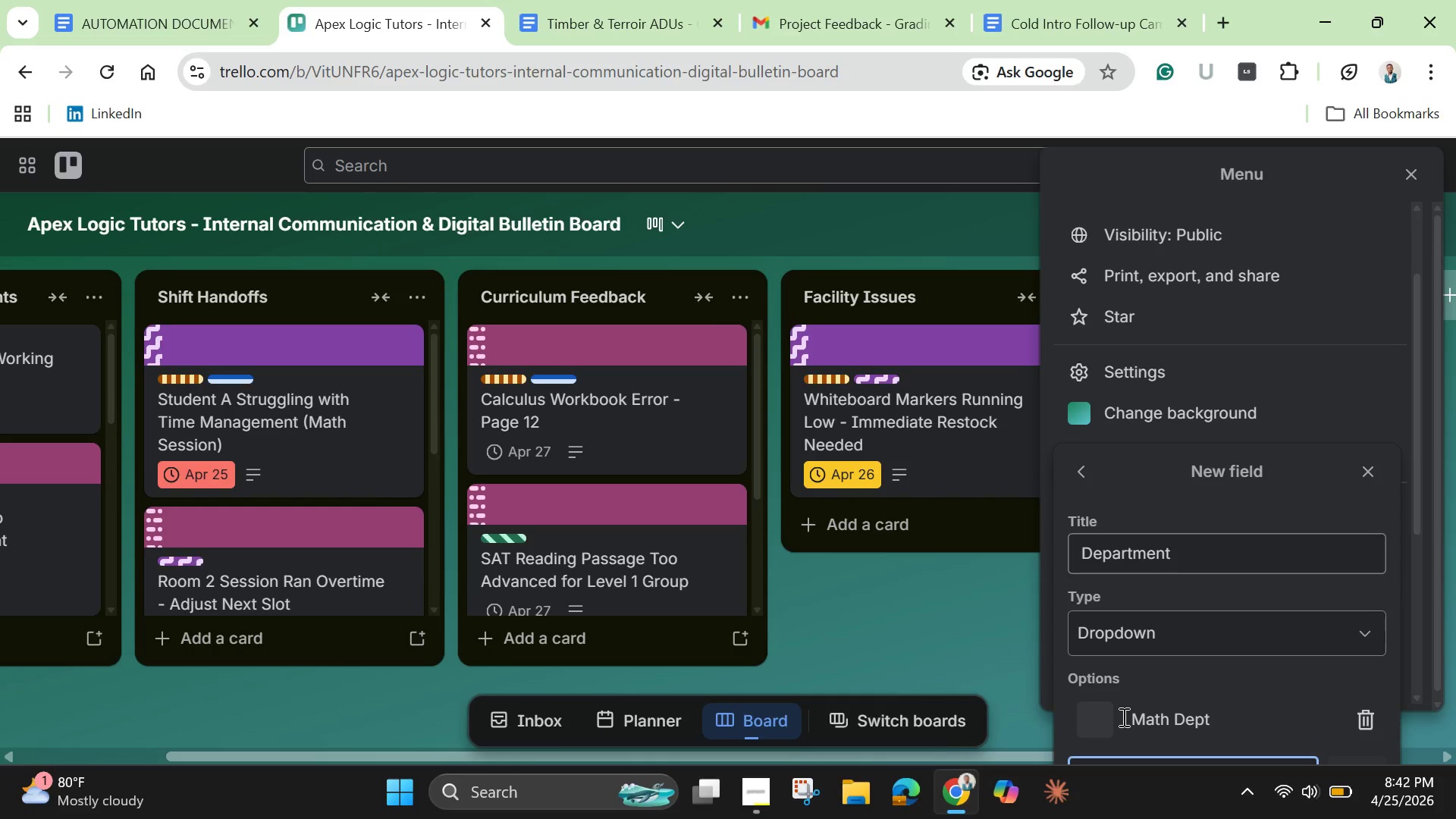 
type(English Dept)
 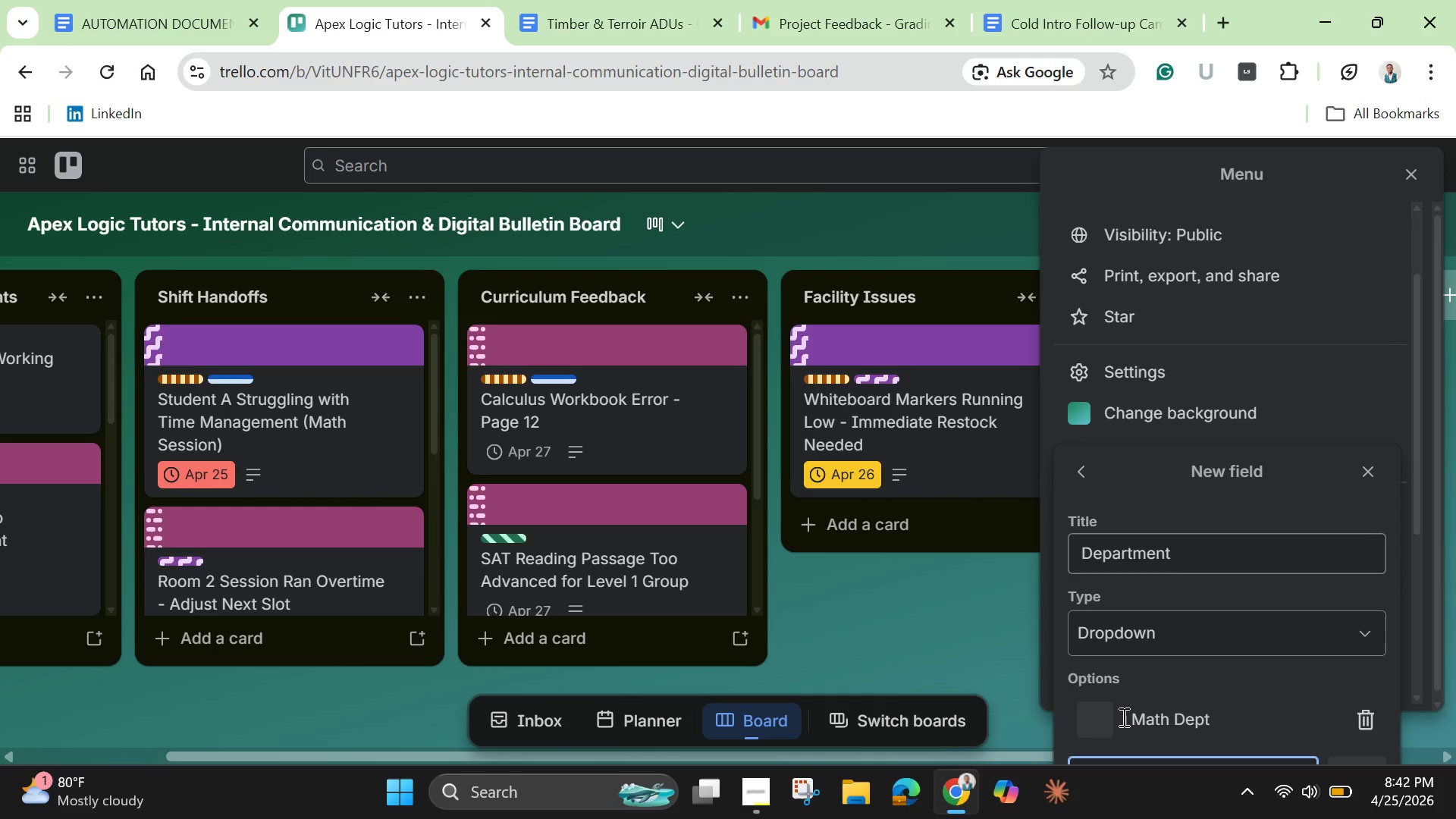 
key(Enter)
 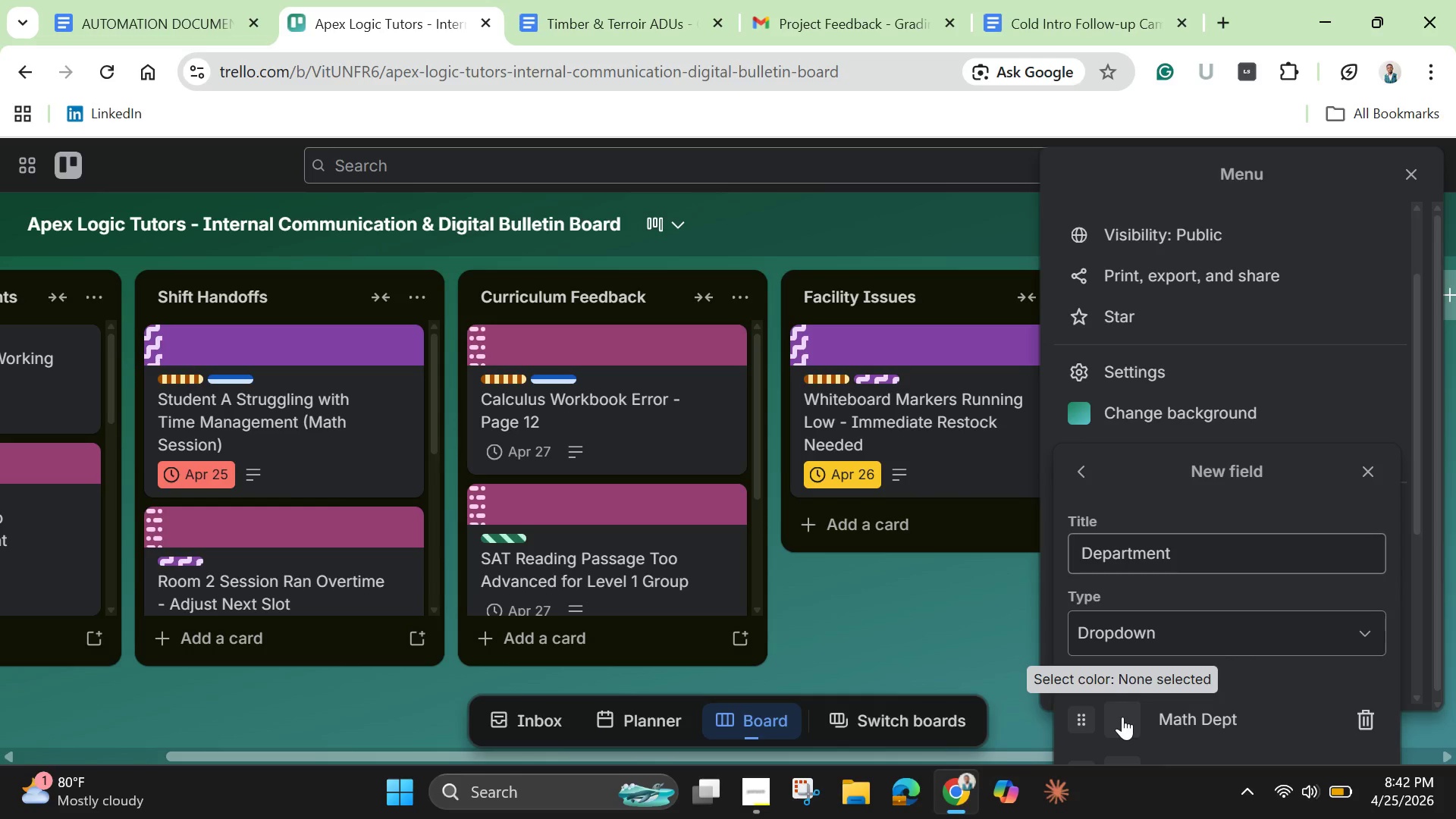 
scroll: coordinate [1293, 557], scroll_direction: down, amount: 7.0
 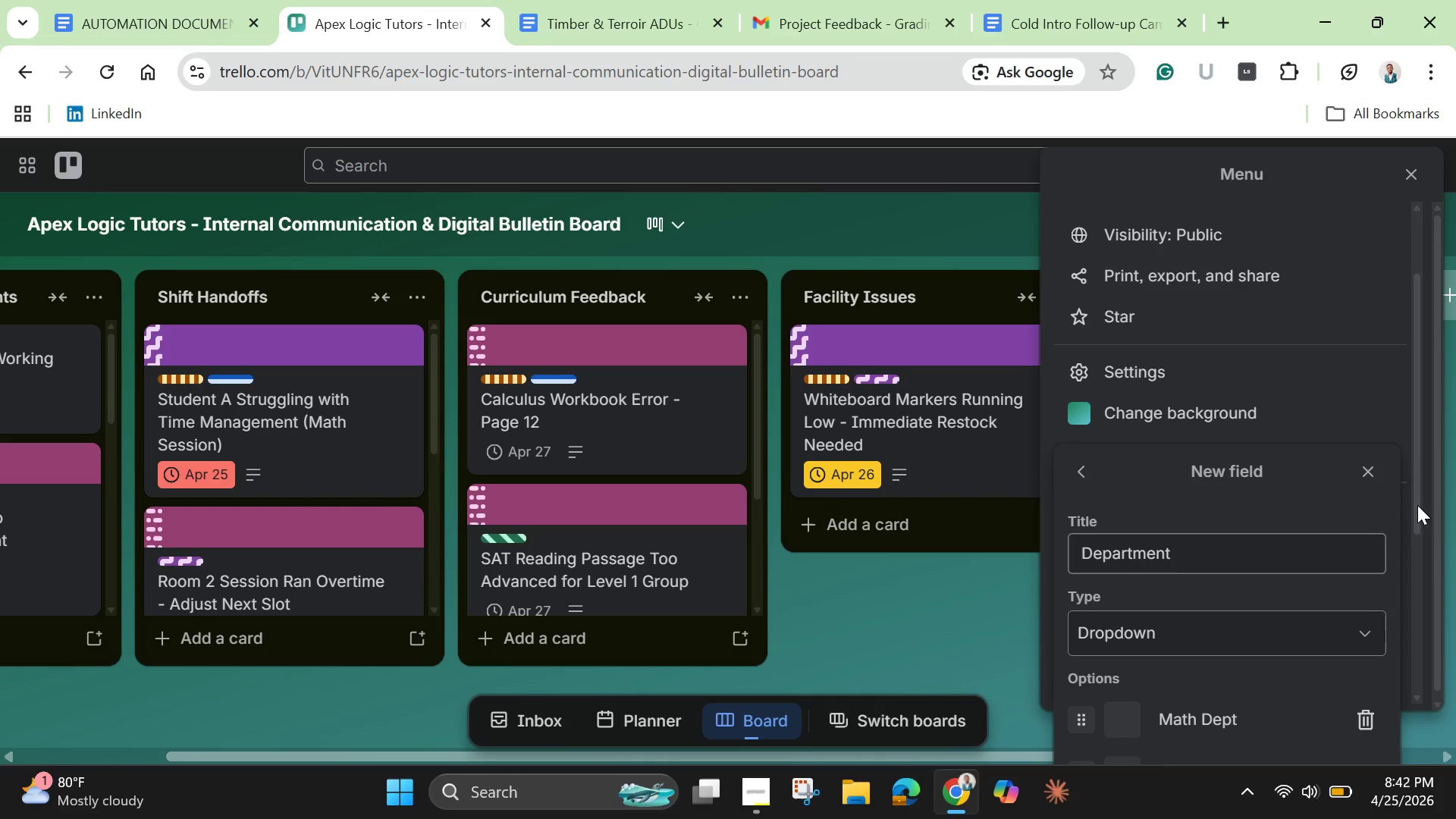 
left_click_drag(start_coordinate=[1417, 505], to_coordinate=[1423, 658])
 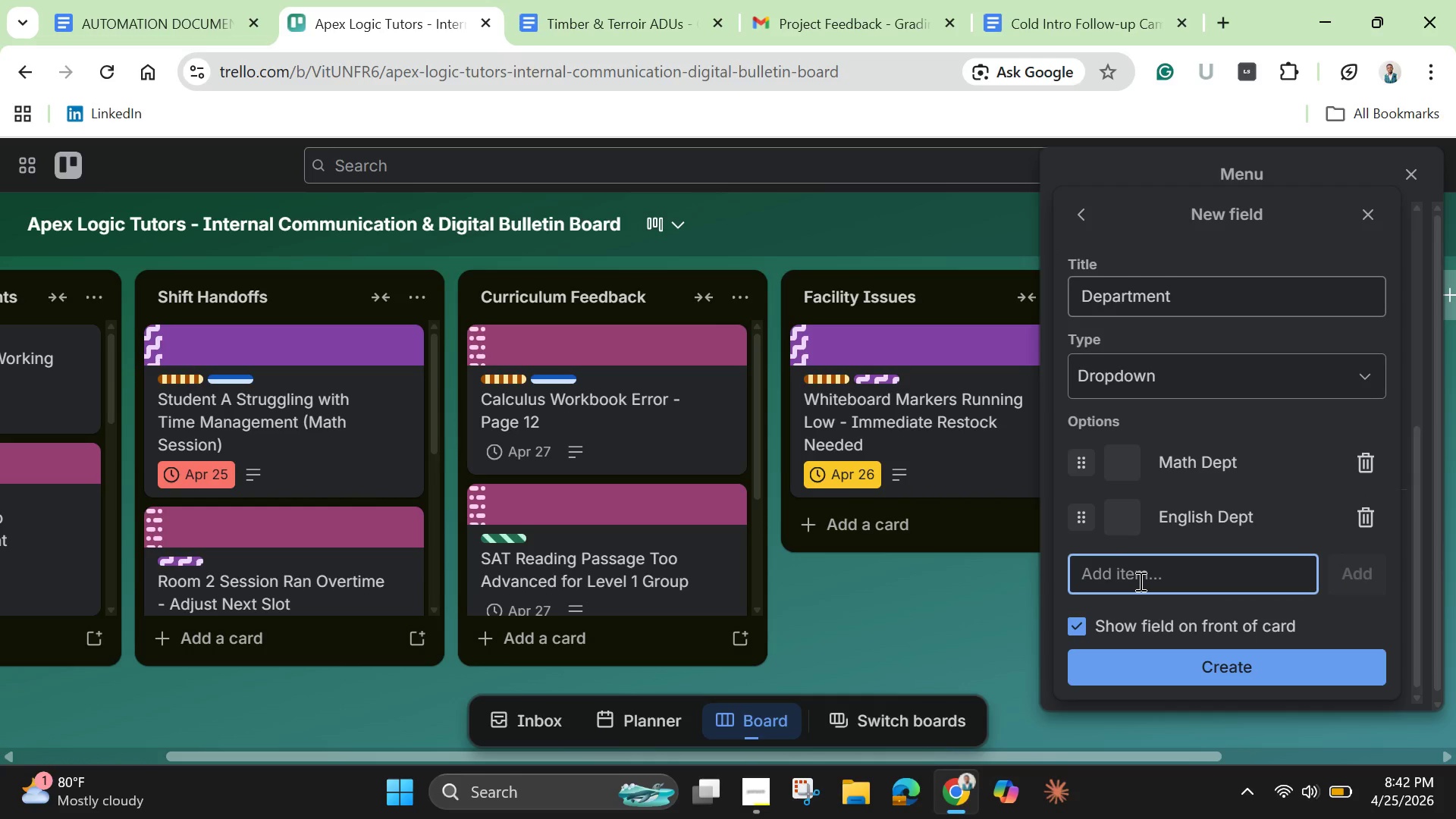 
type(General Ops )
 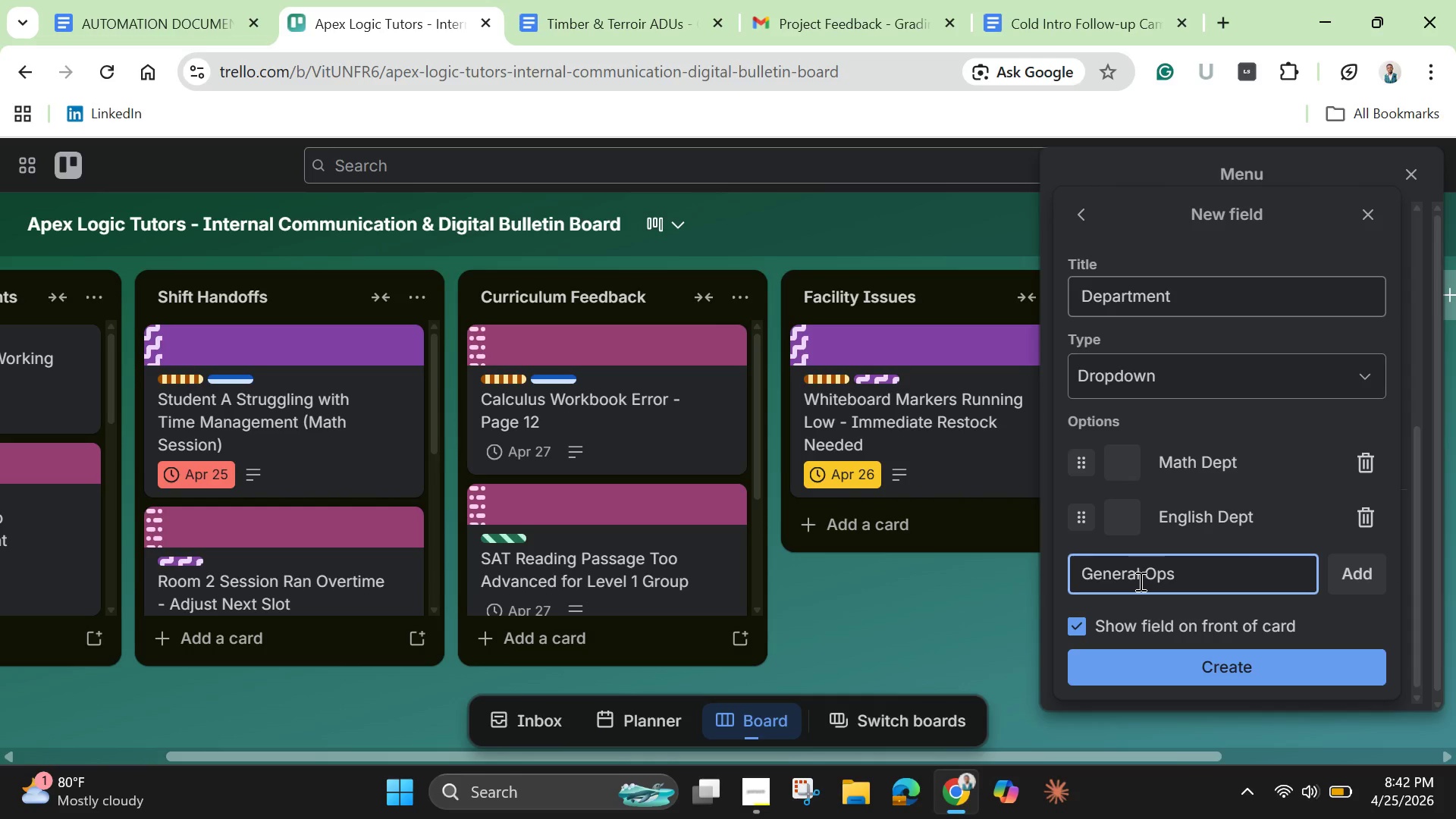 
key(Enter)
 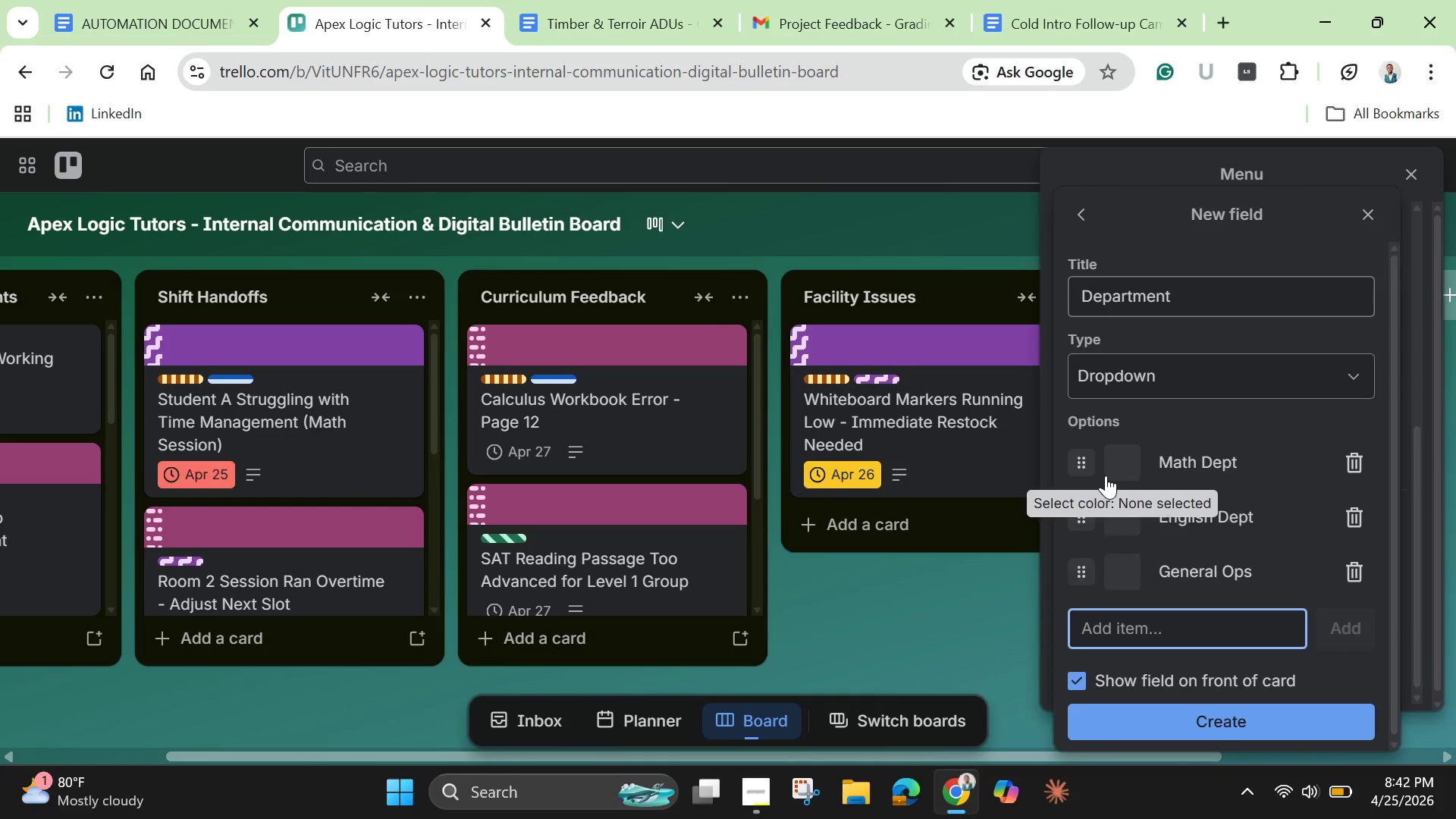 
left_click([1118, 466])
 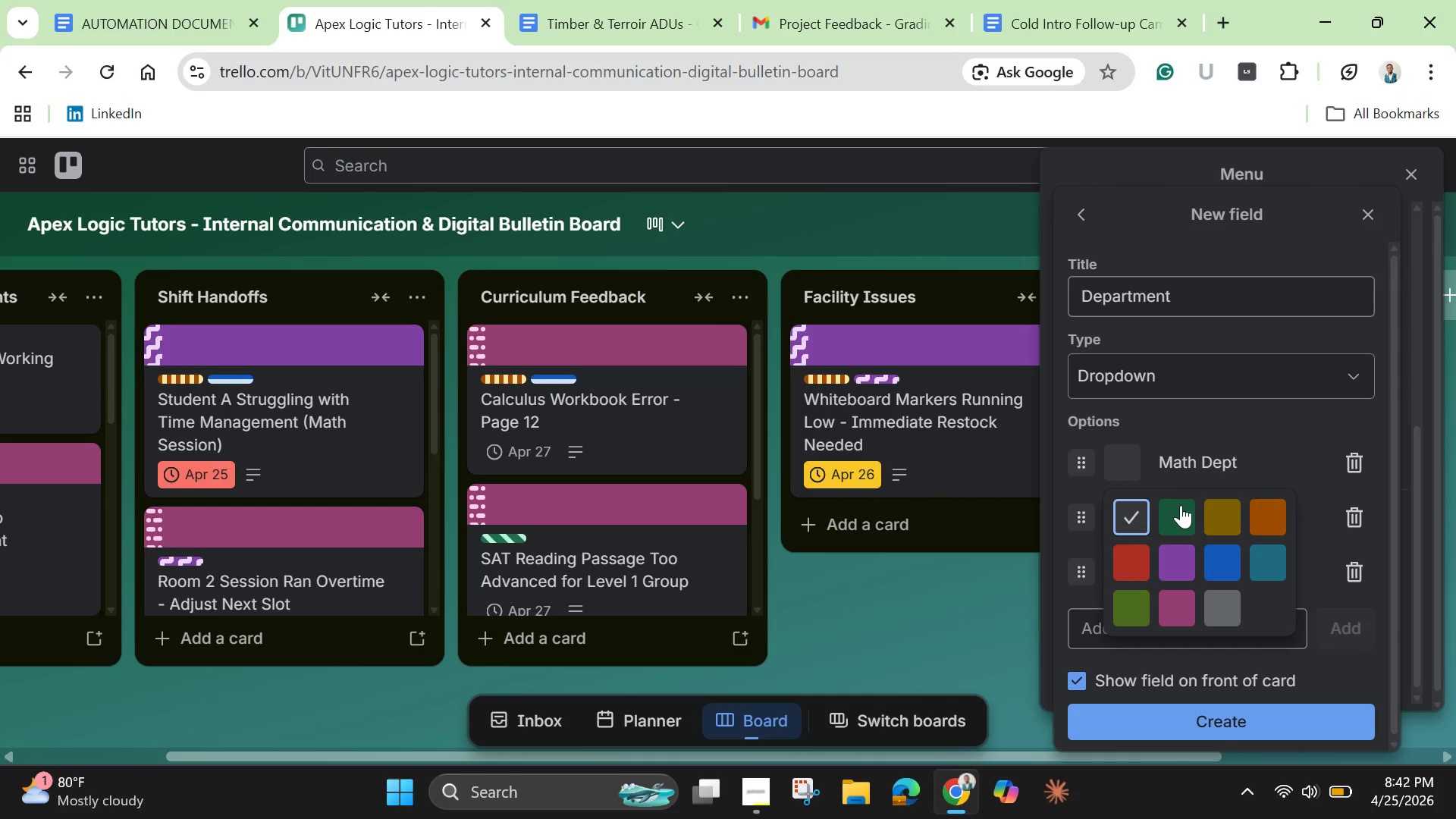 
left_click([1182, 507])
 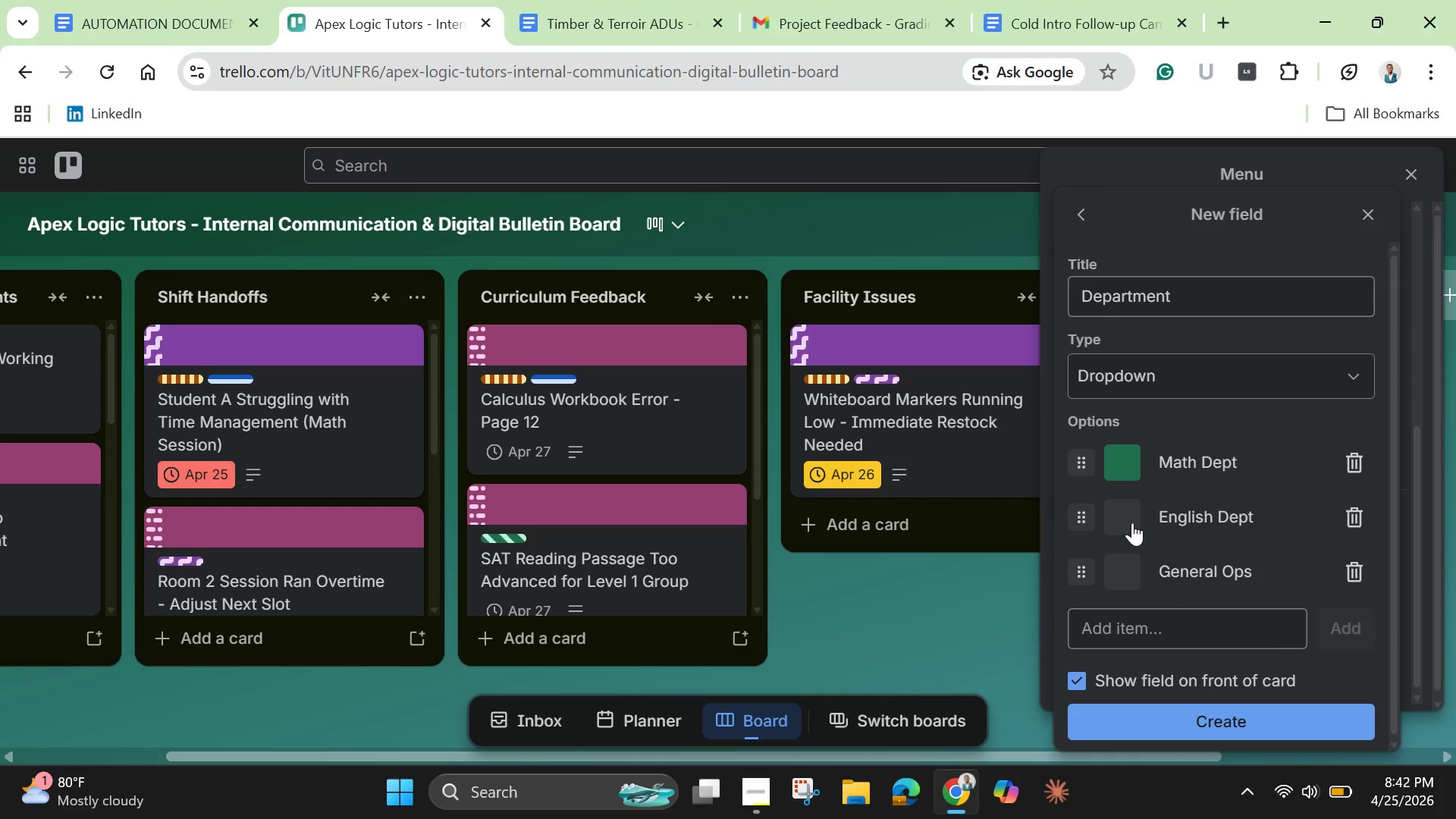 
left_click([1132, 522])
 